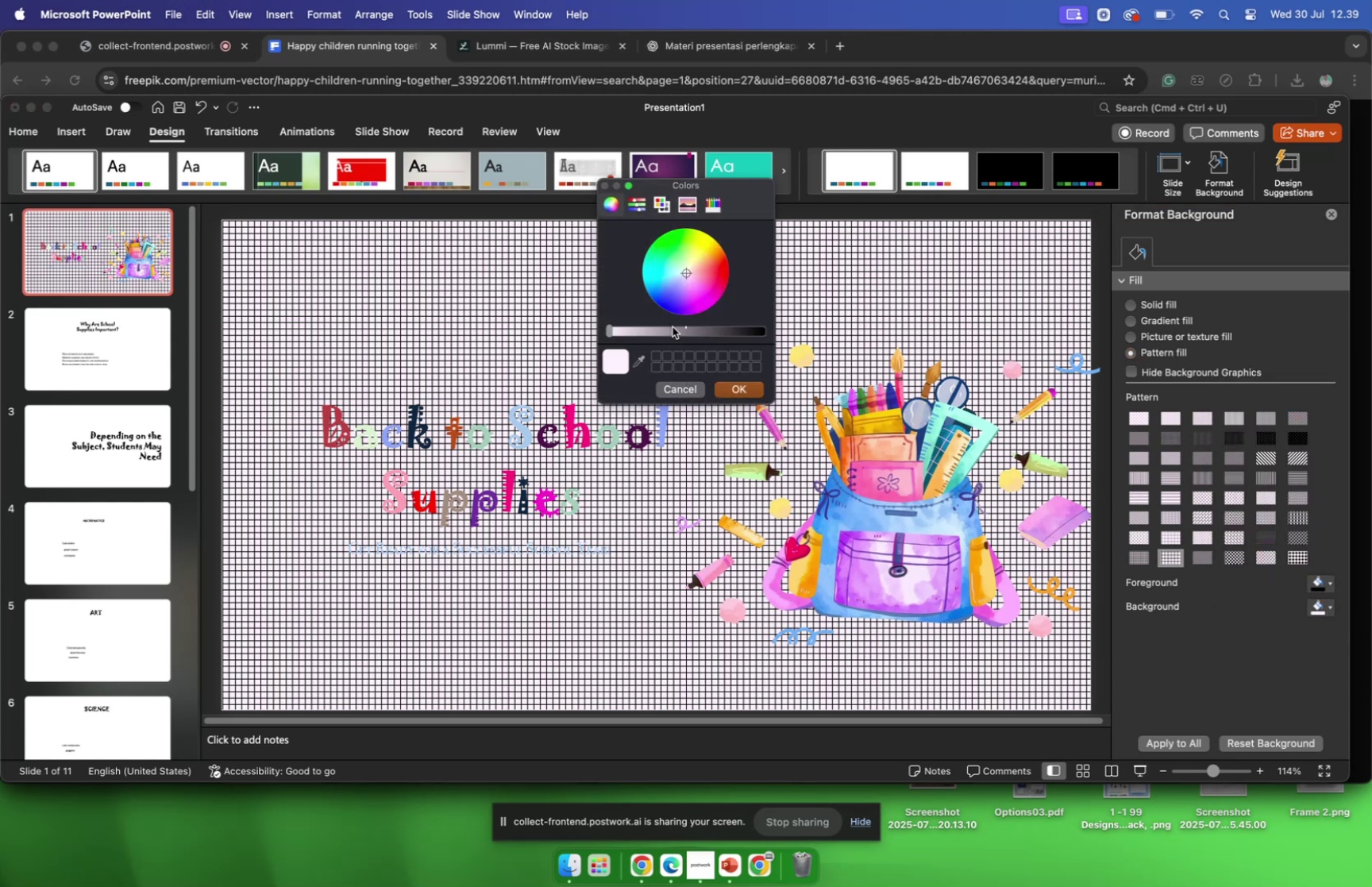 
left_click_drag(start_coordinate=[638, 327], to_coordinate=[626, 330])
 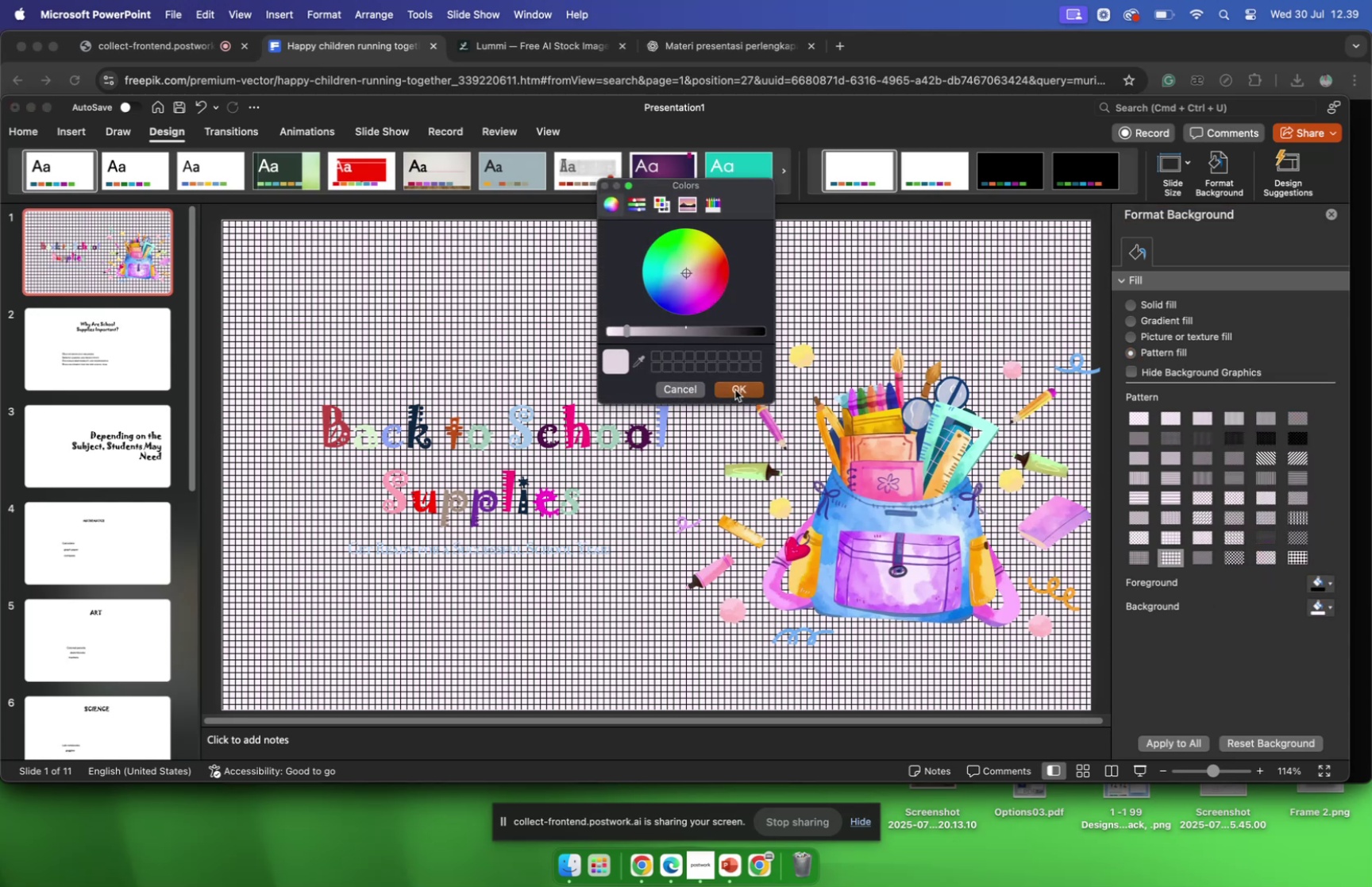 
left_click([735, 389])
 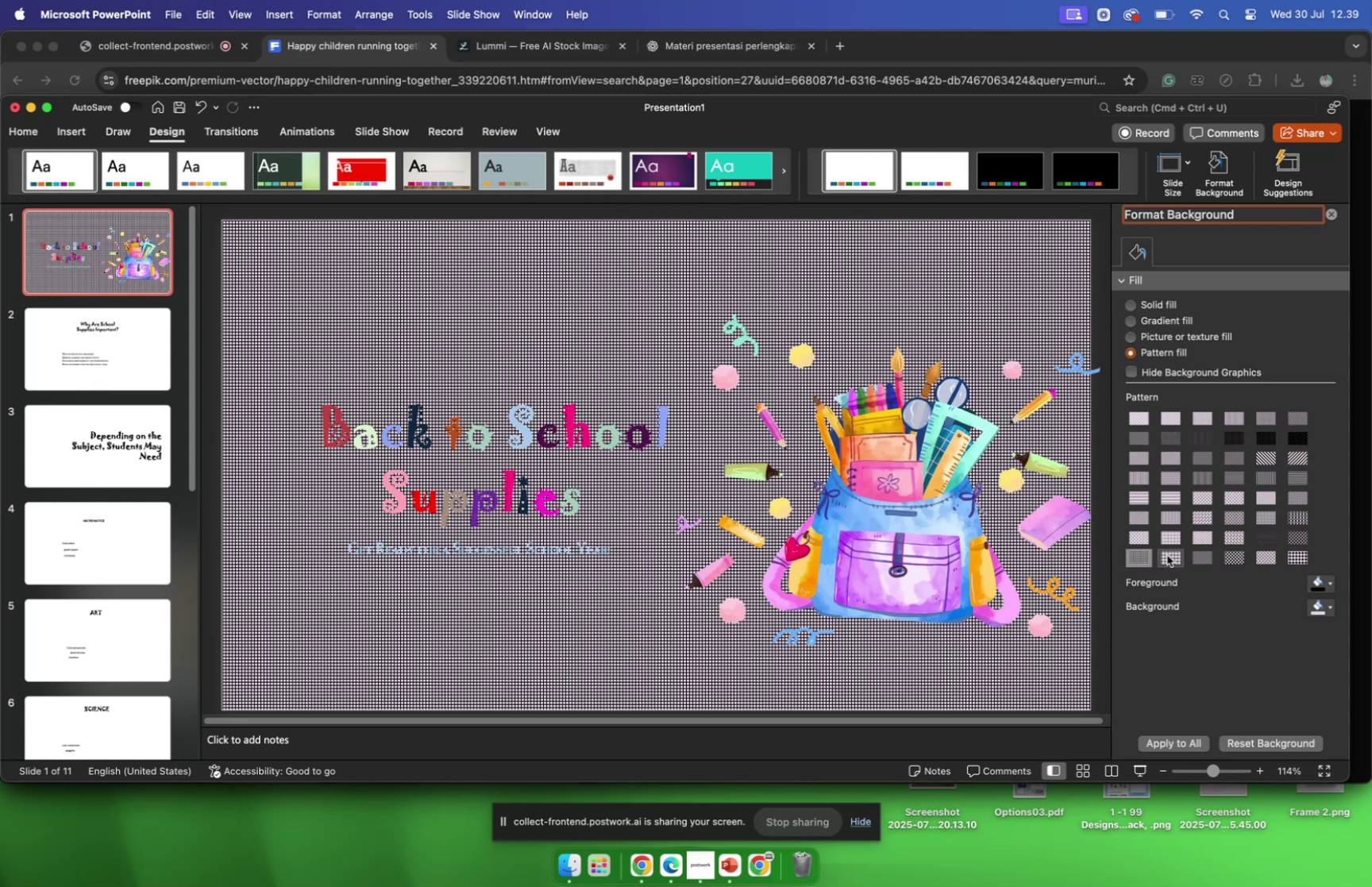 
left_click([1167, 553])
 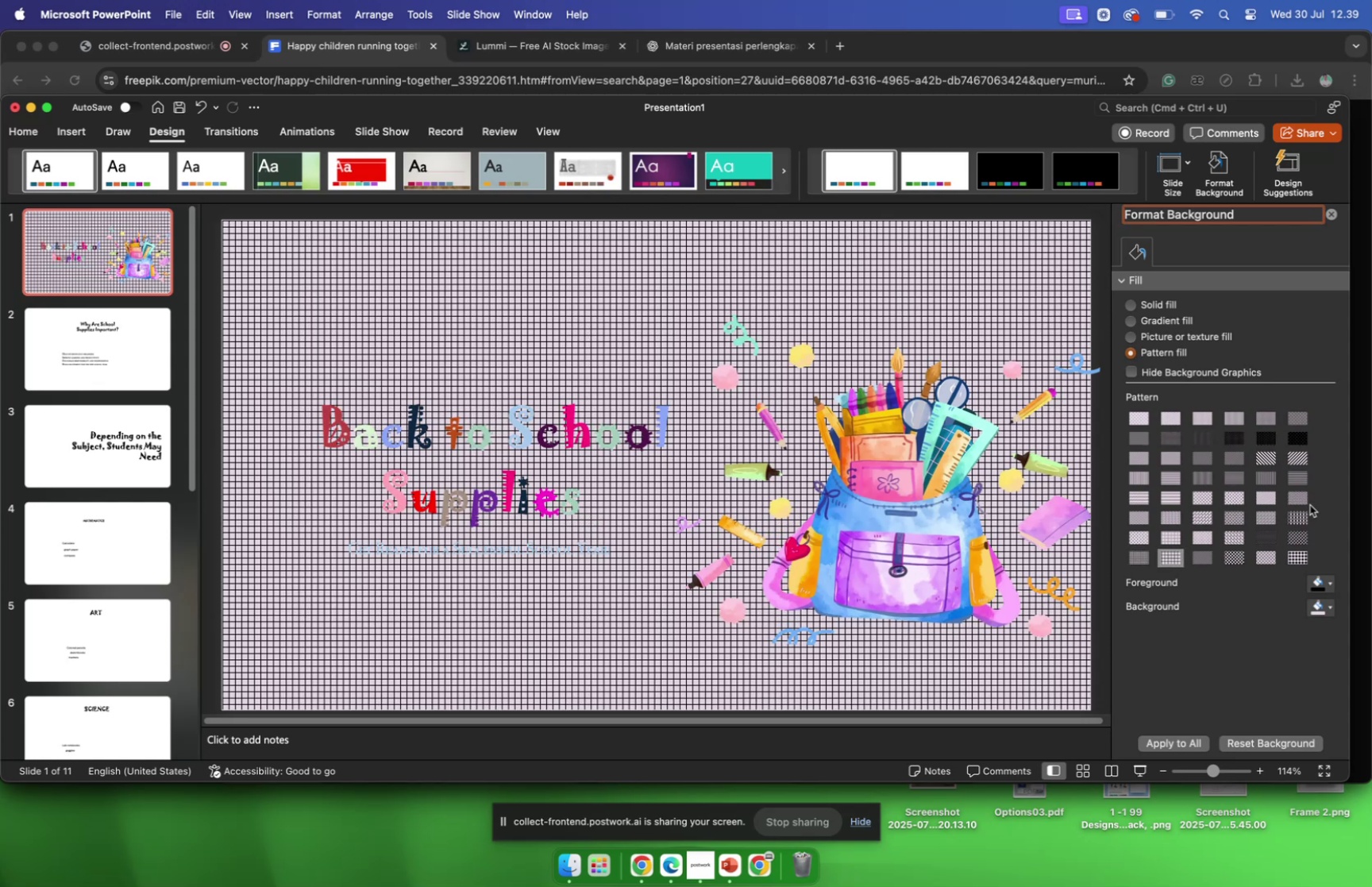 
left_click([1305, 501])
 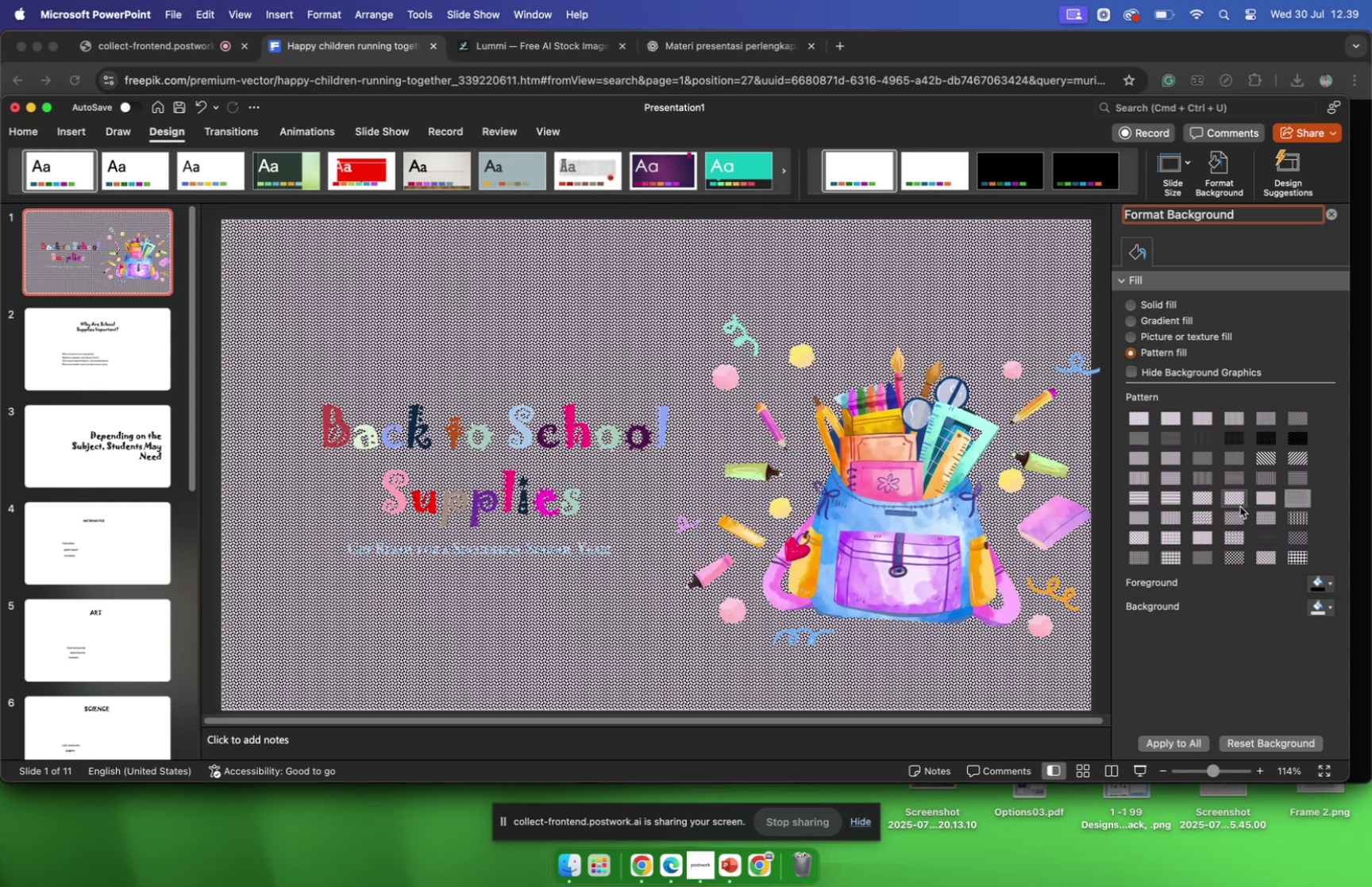 
left_click([1208, 492])
 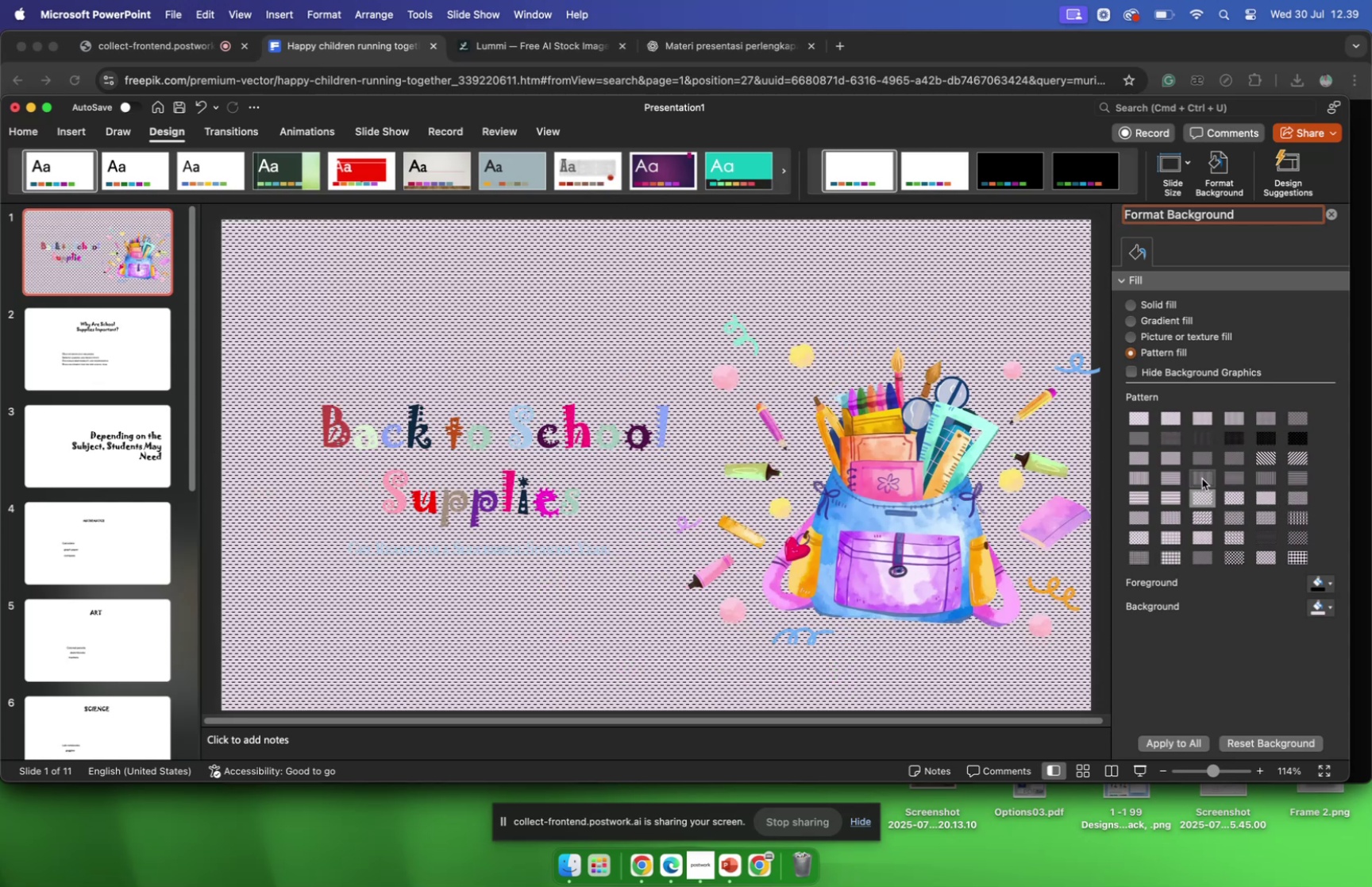 
left_click([1202, 478])
 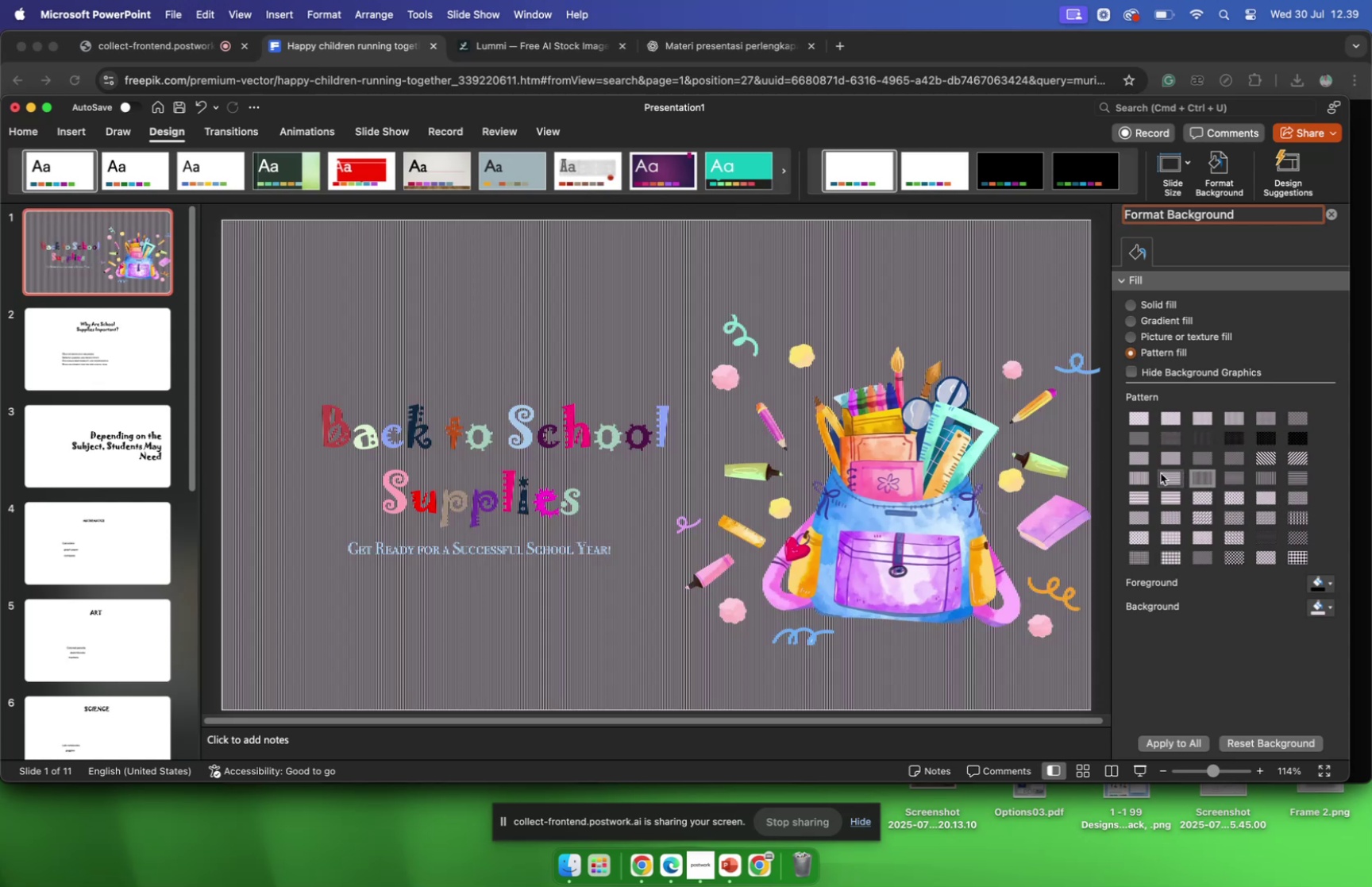 
mouse_move([1144, 456])
 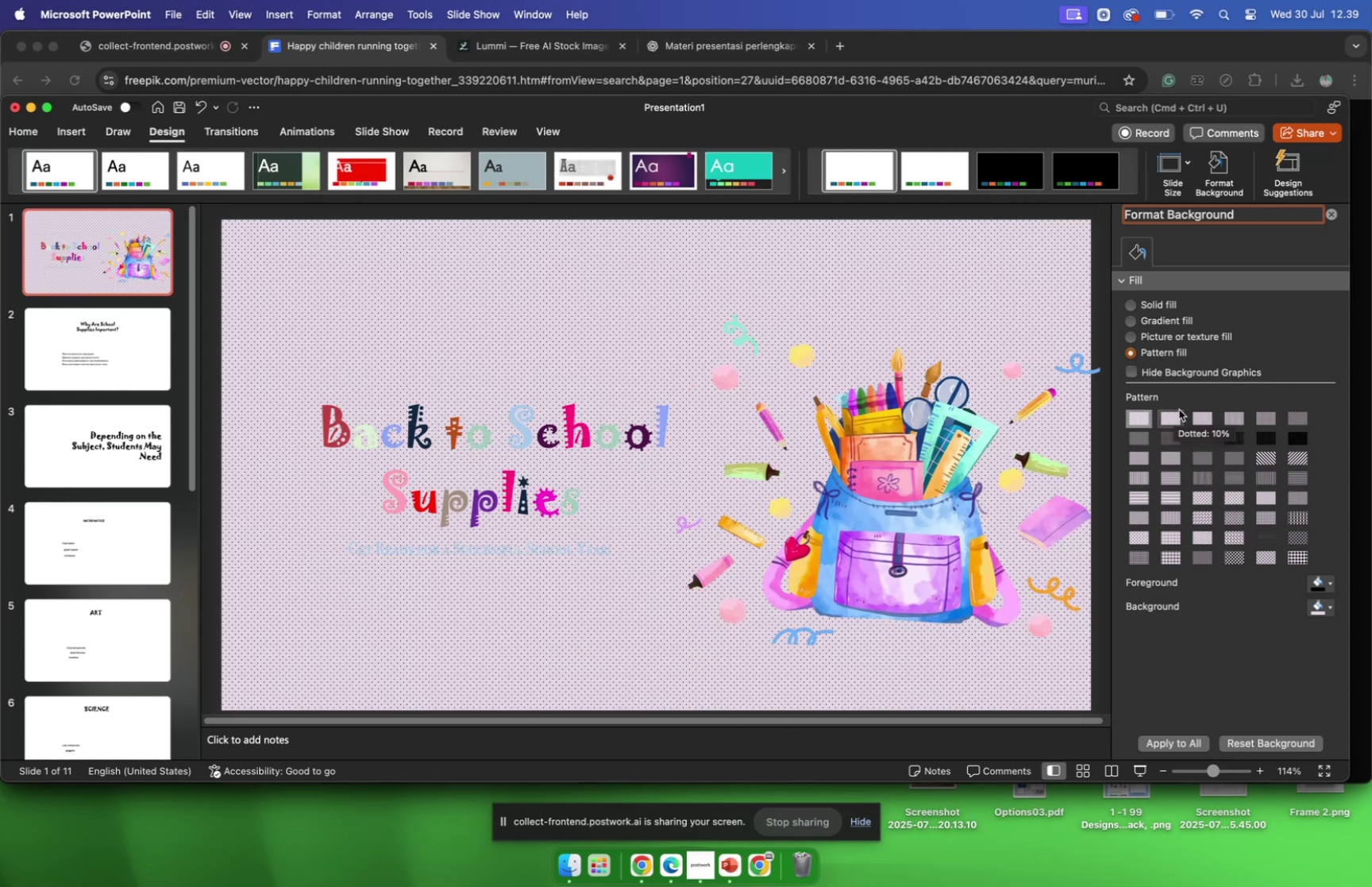 
left_click([1180, 417])
 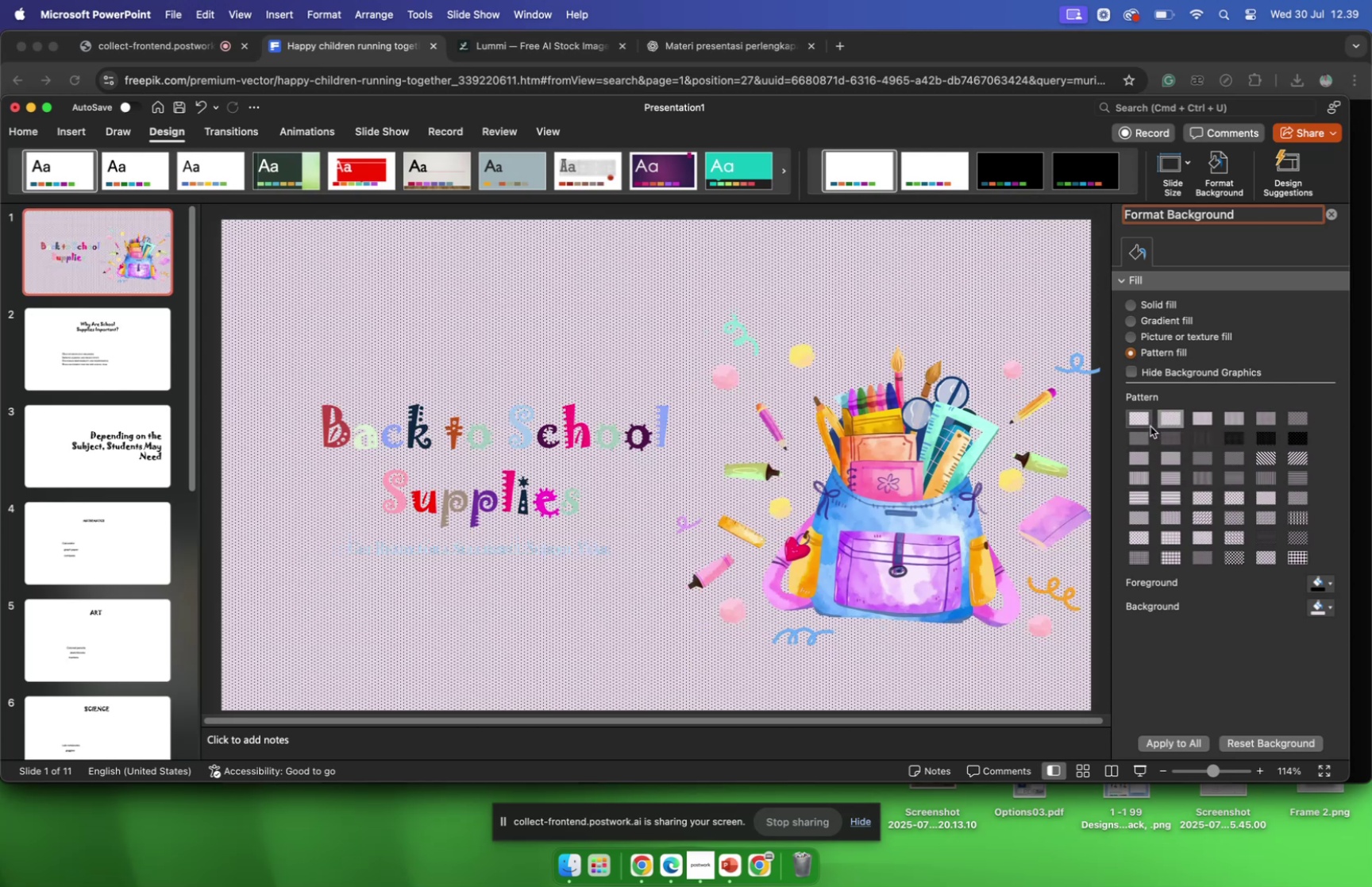 
left_click([1144, 424])
 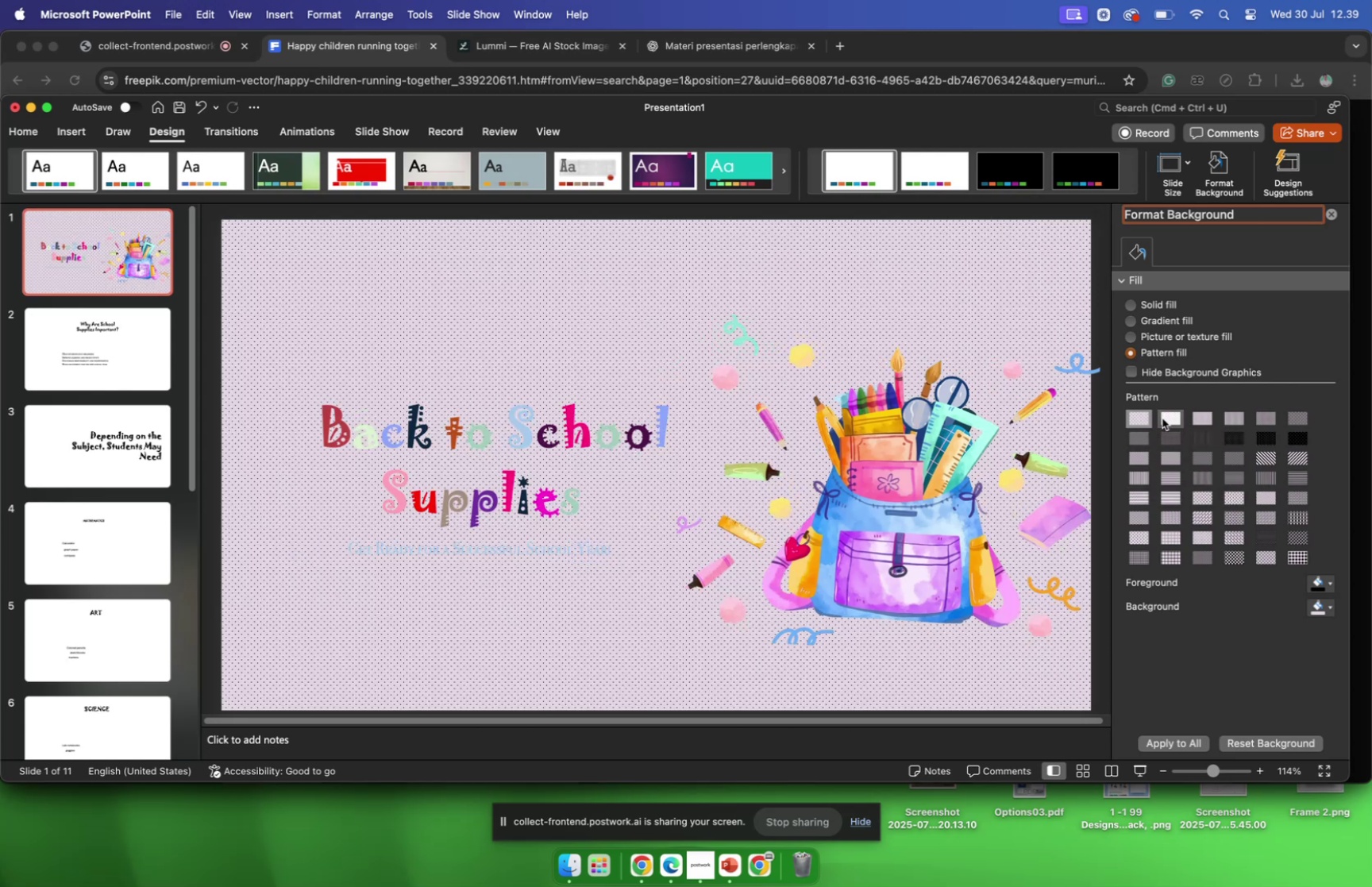 
left_click([1162, 418])
 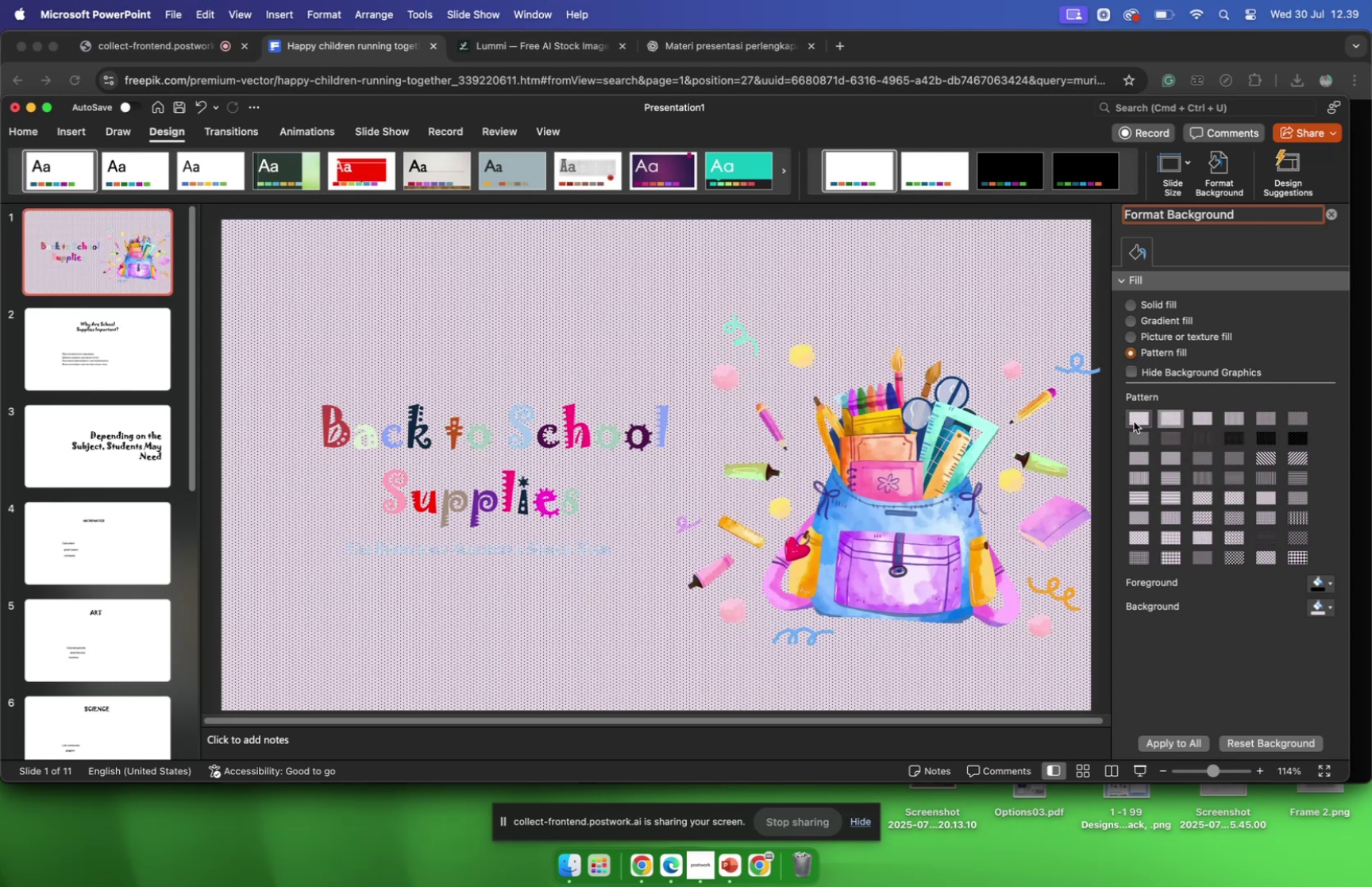 
left_click([1134, 421])
 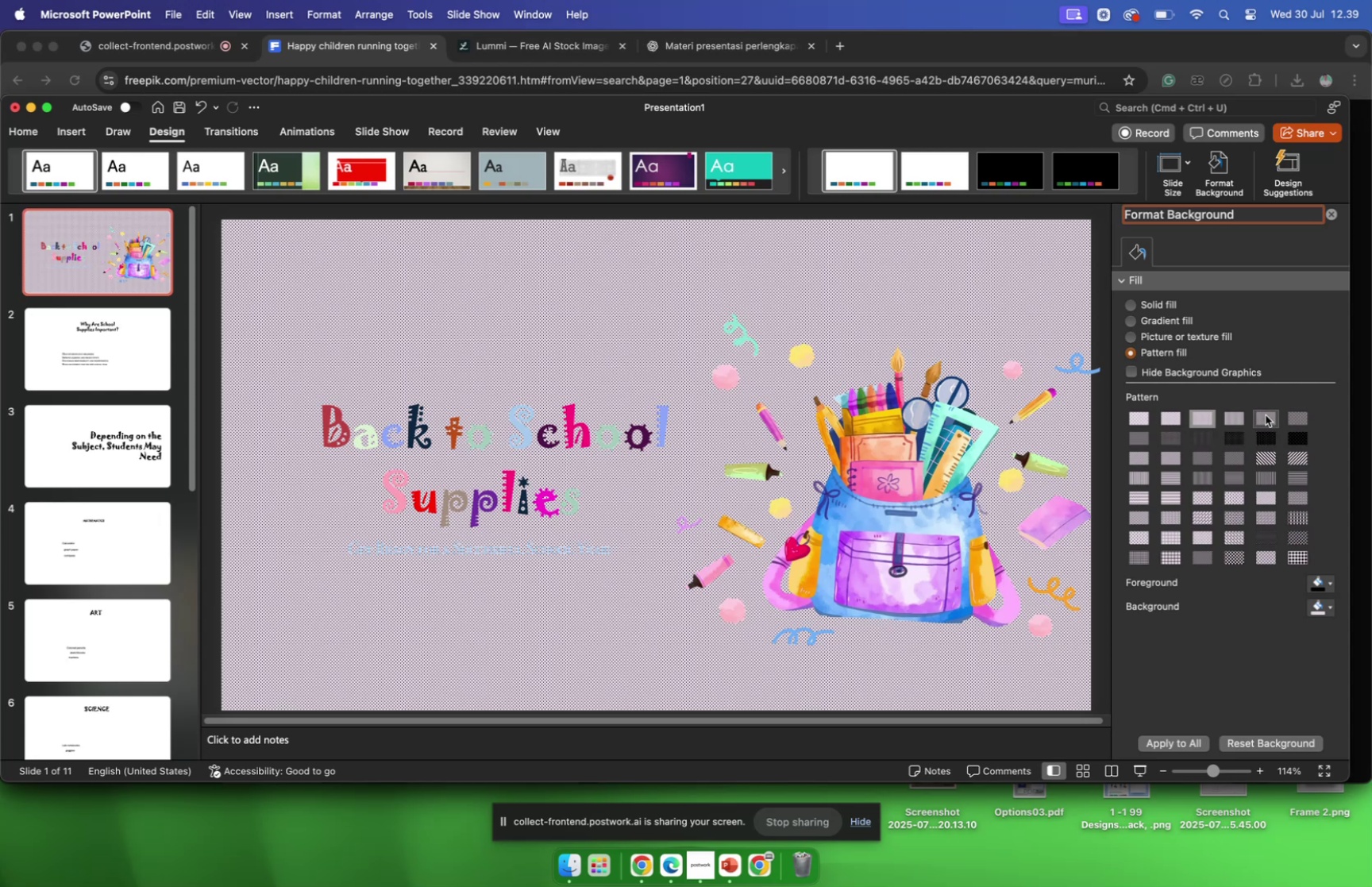 
left_click([1293, 423])
 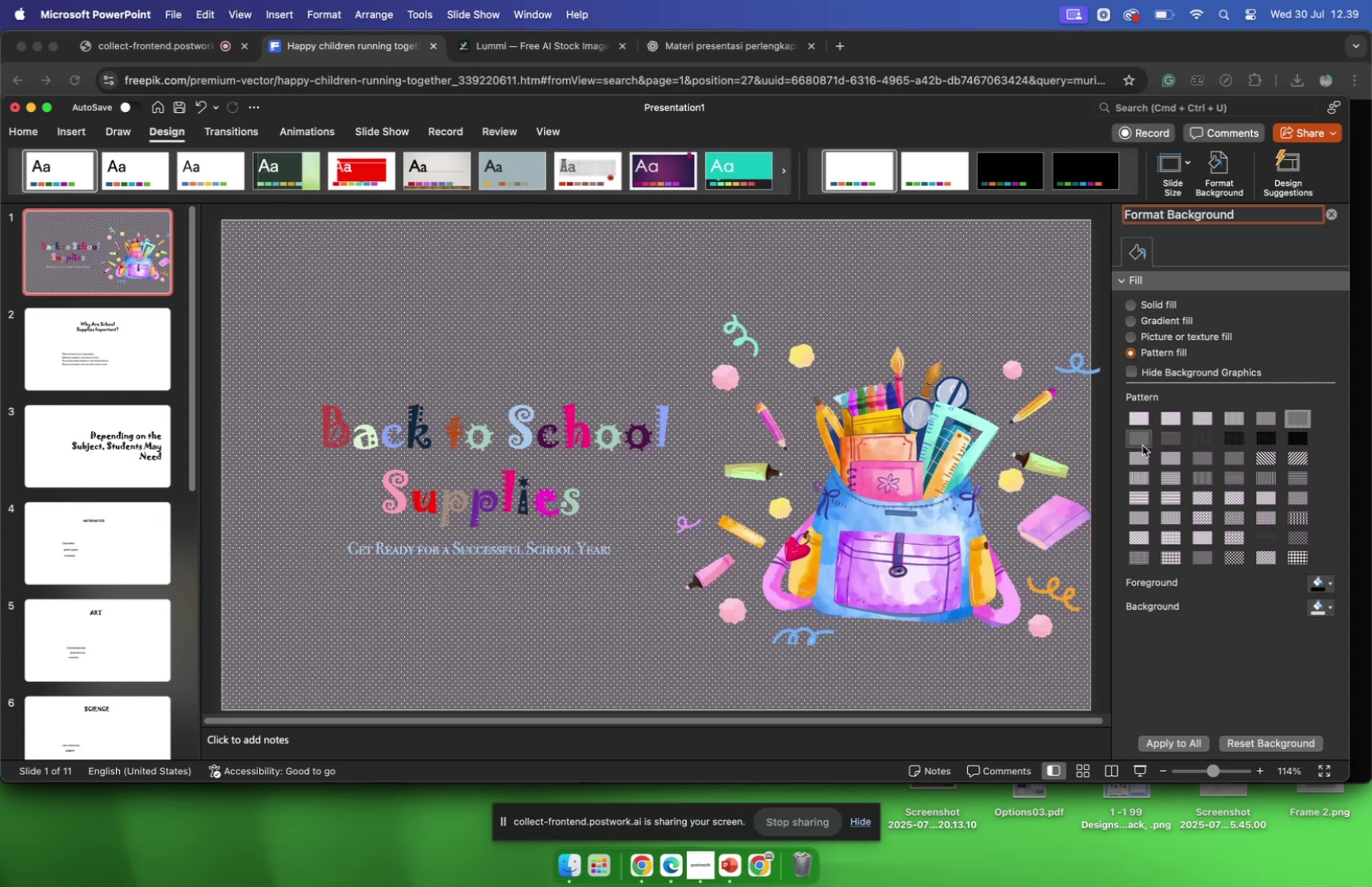 
left_click([1140, 441])
 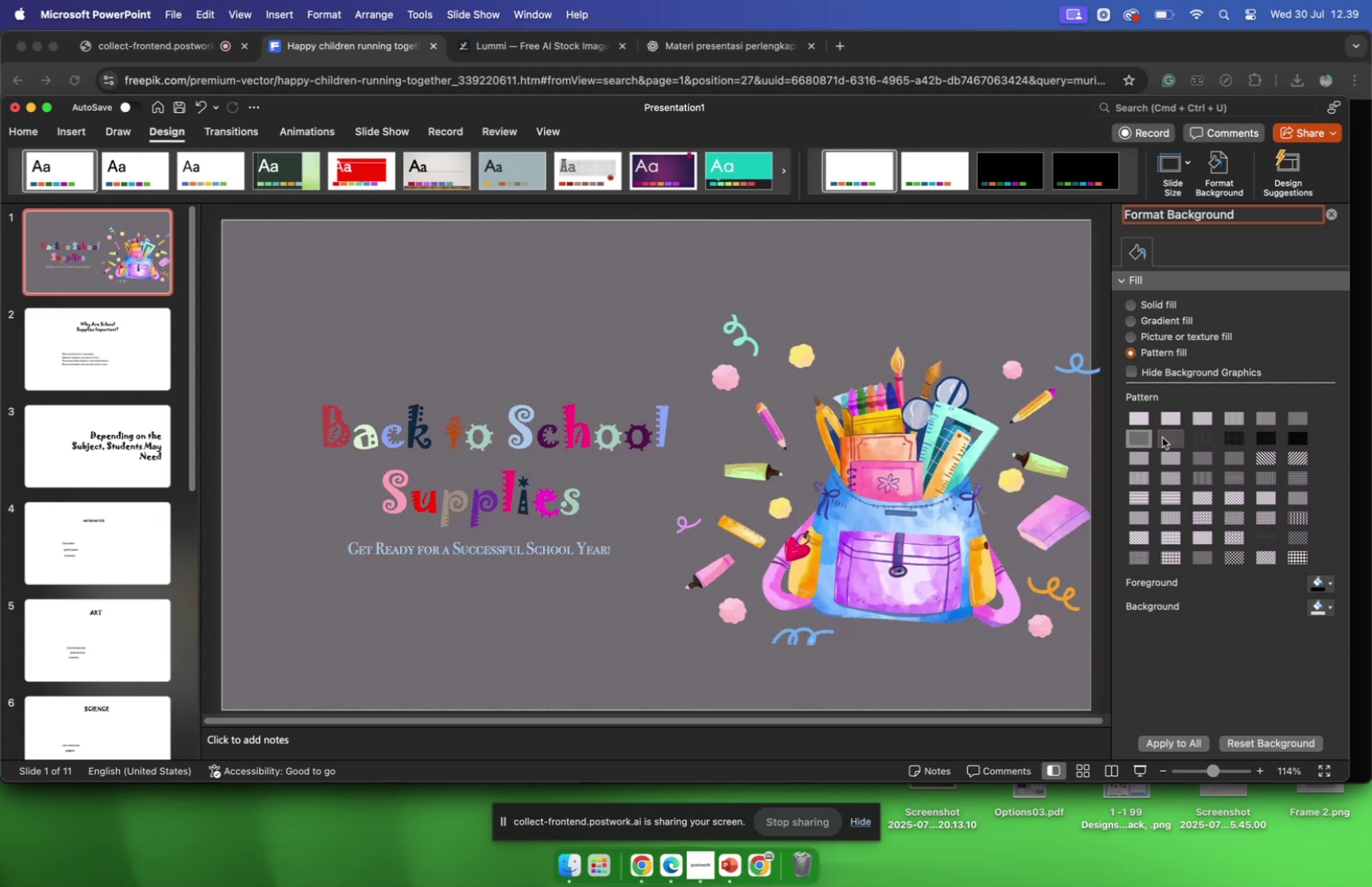 
left_click([1162, 437])
 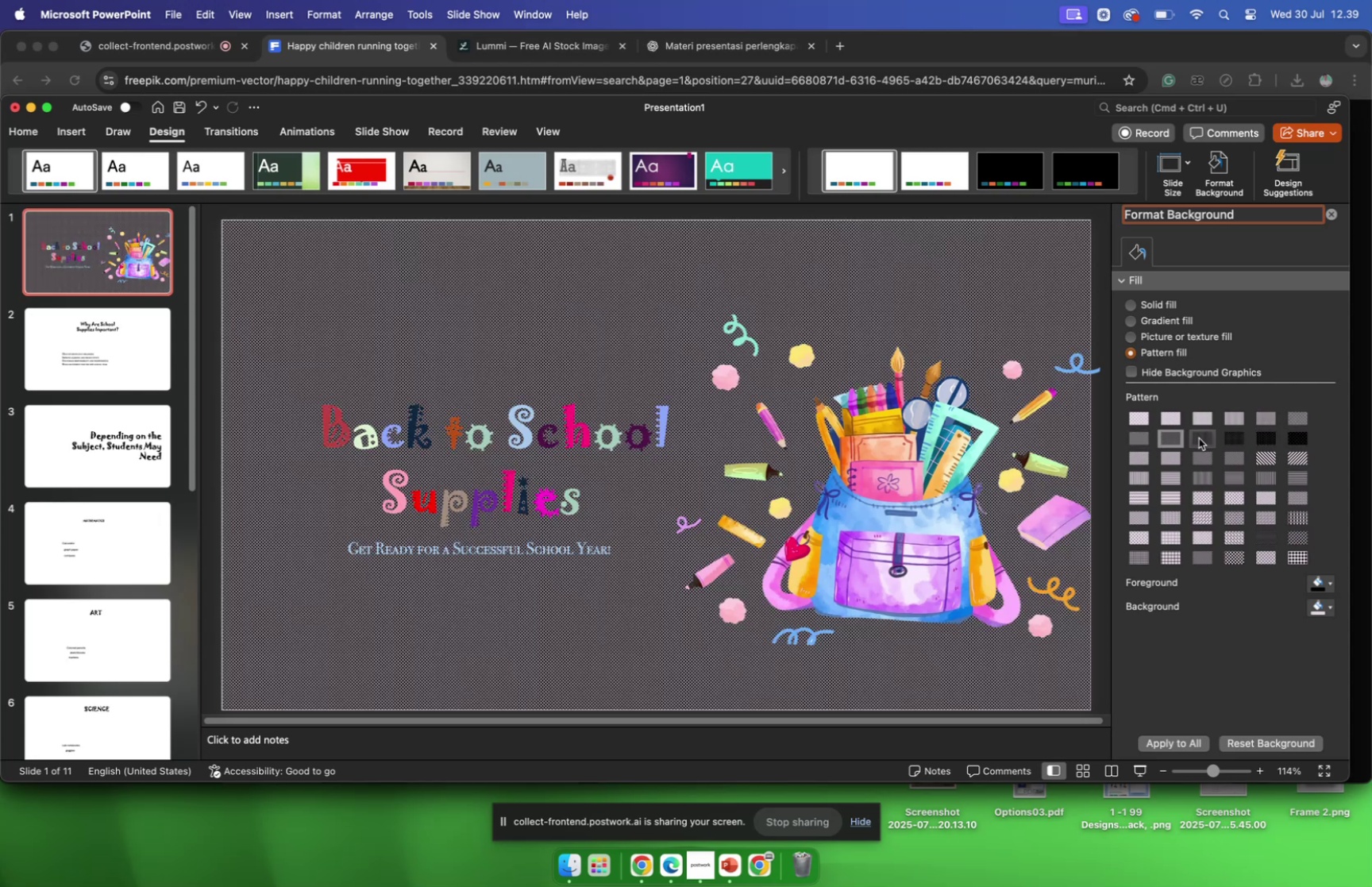 
left_click([1200, 438])
 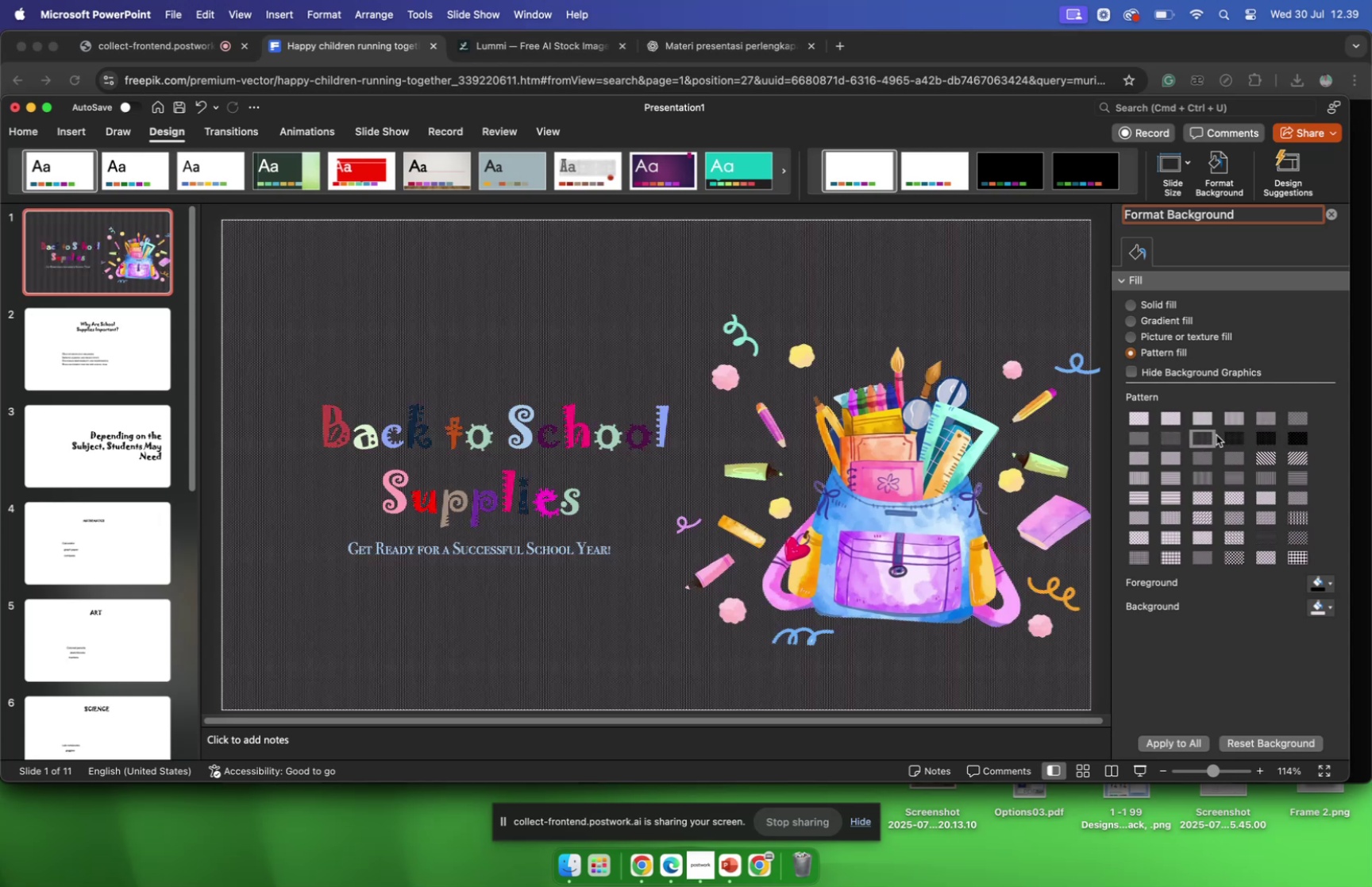 
left_click([1234, 438])
 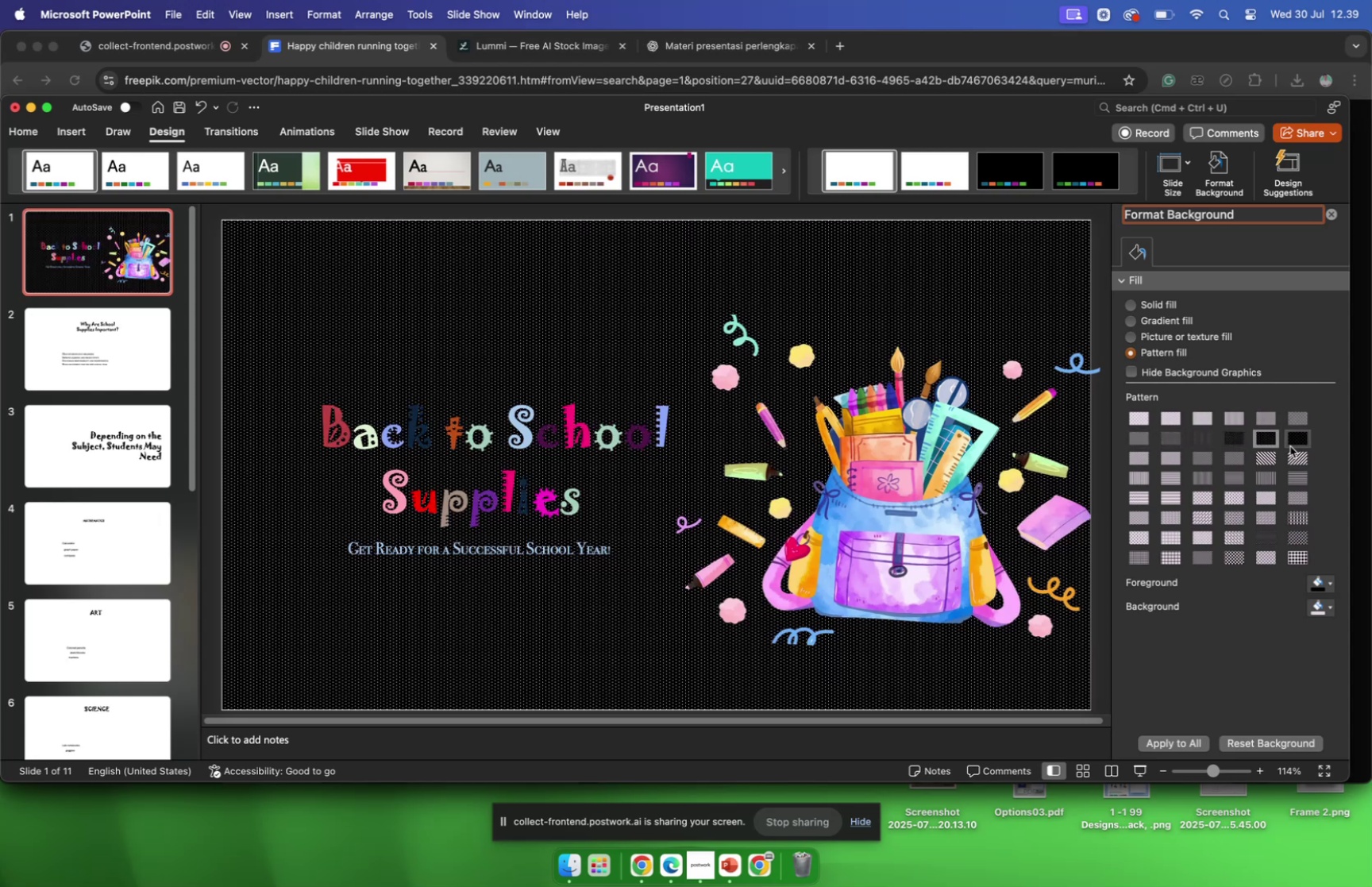 
left_click([1303, 445])
 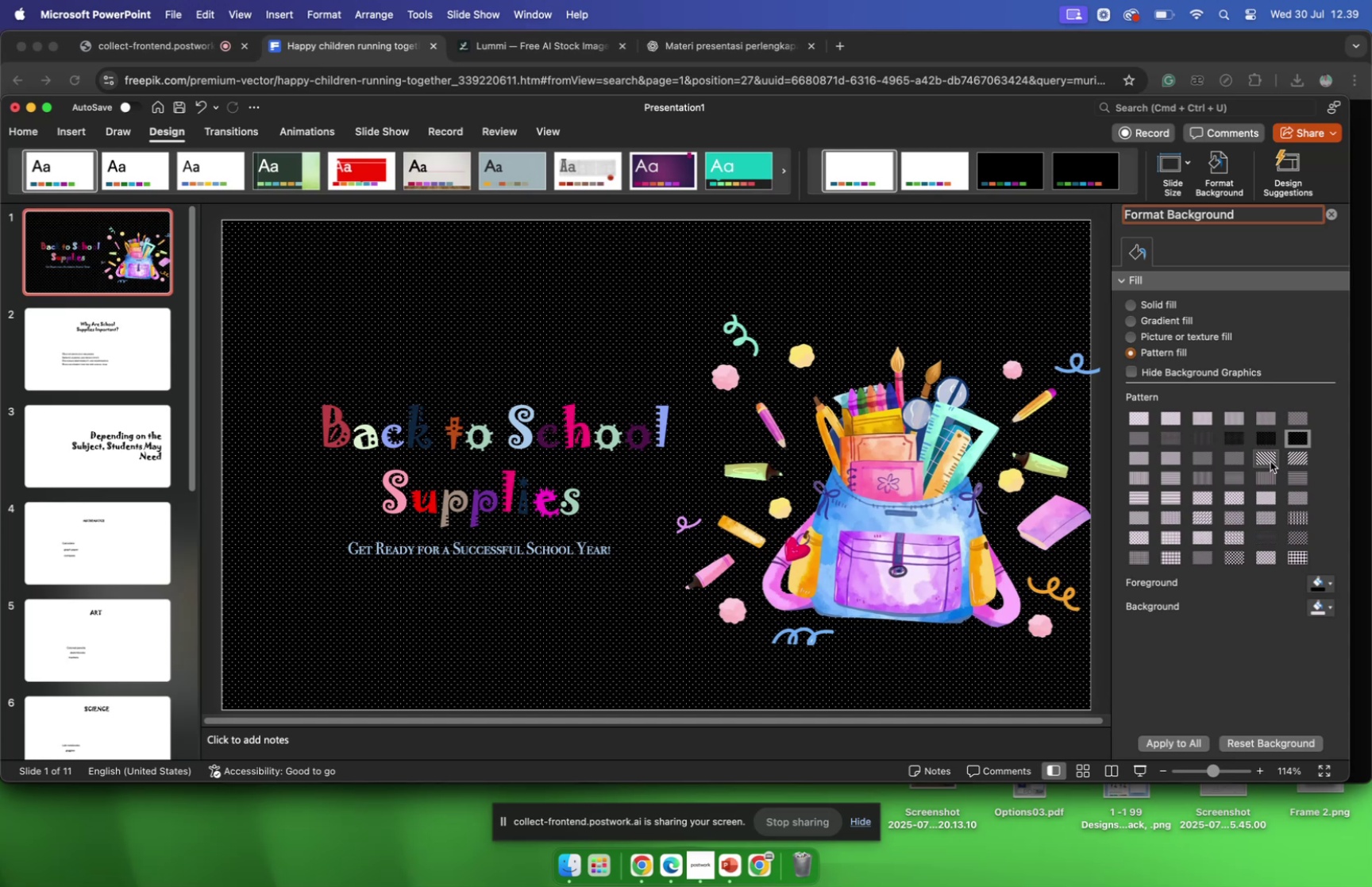 
left_click([1270, 461])
 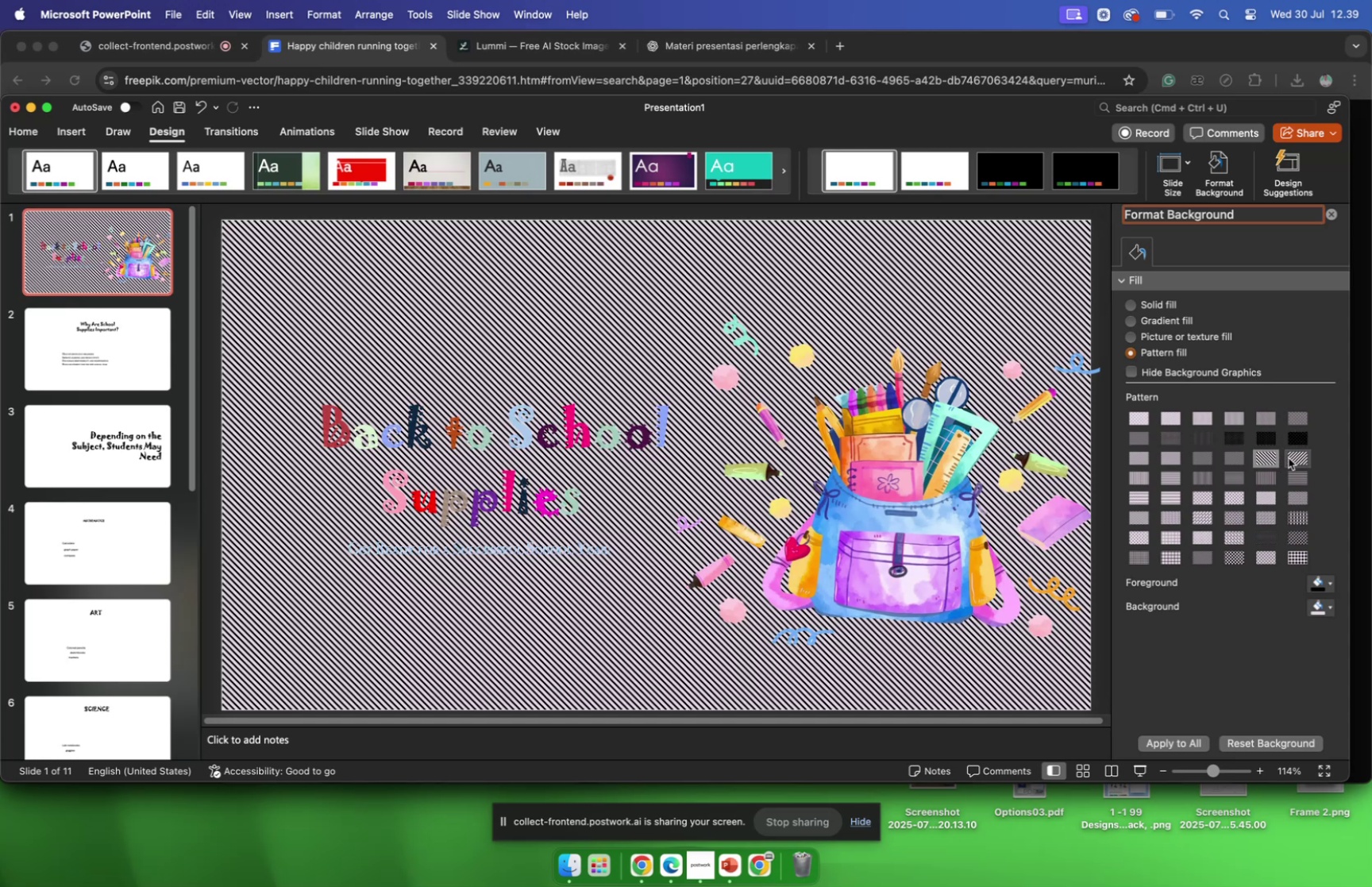 
left_click([1289, 457])
 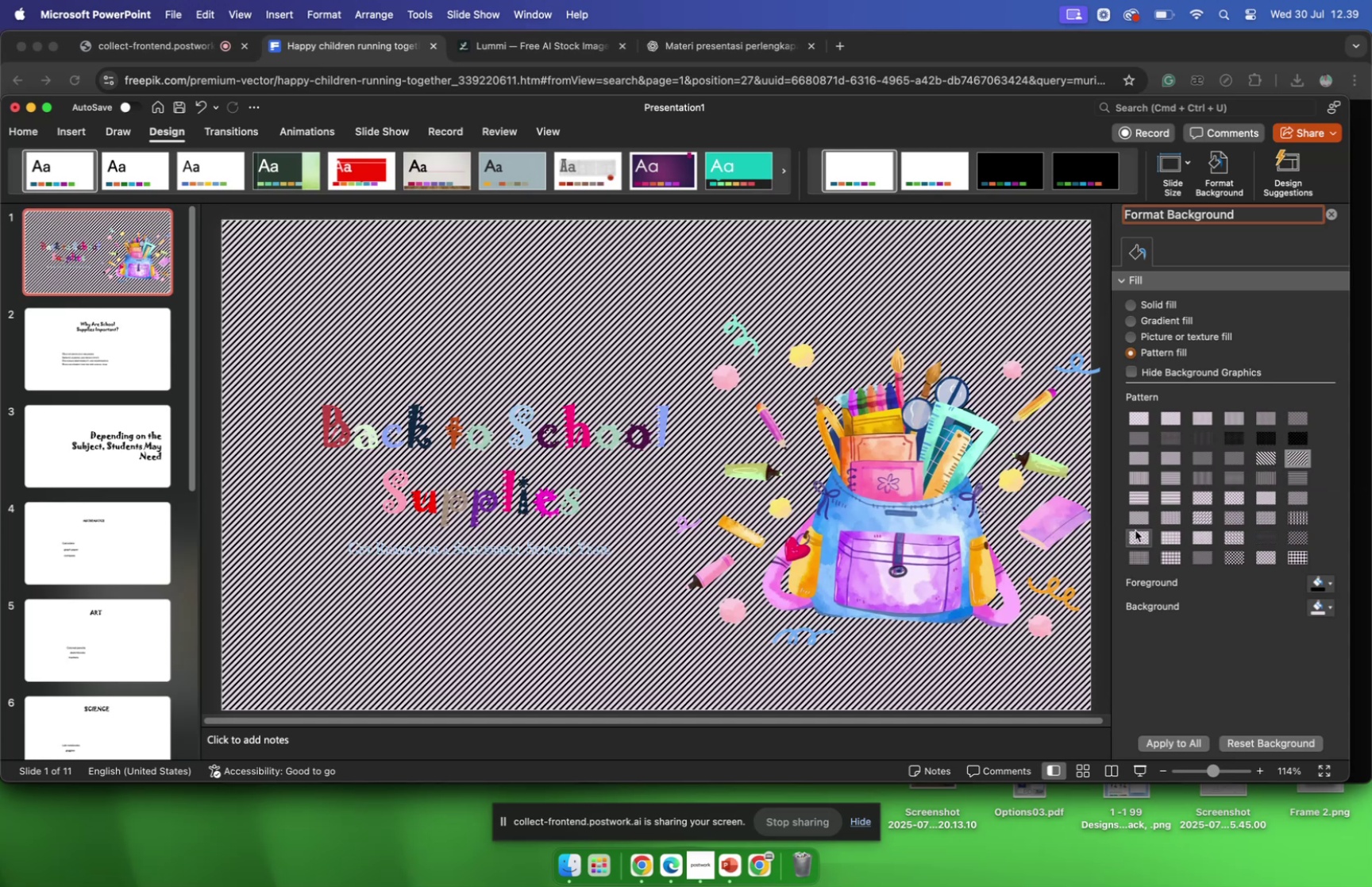 
left_click([1139, 539])
 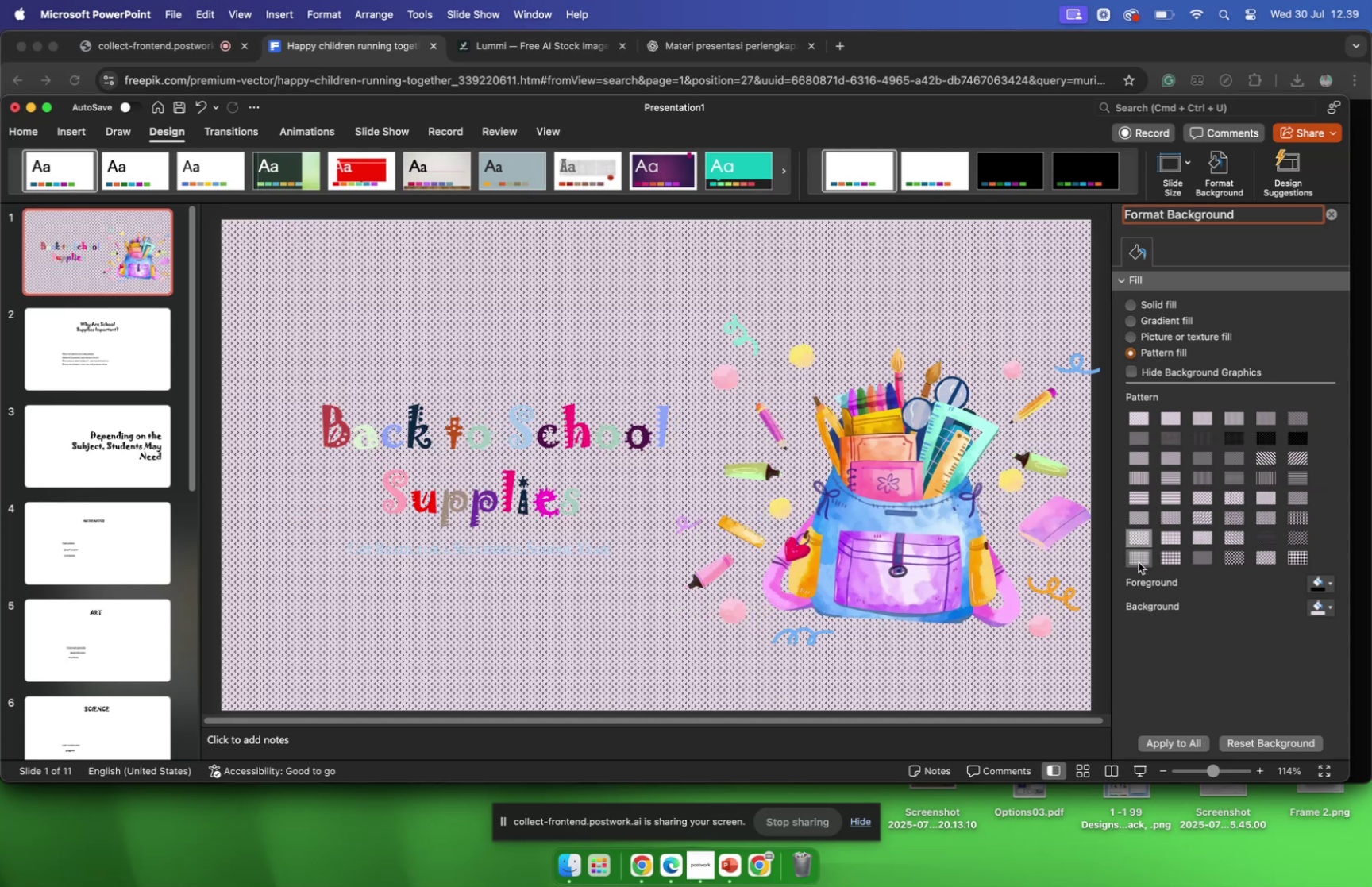 
left_click([1139, 561])
 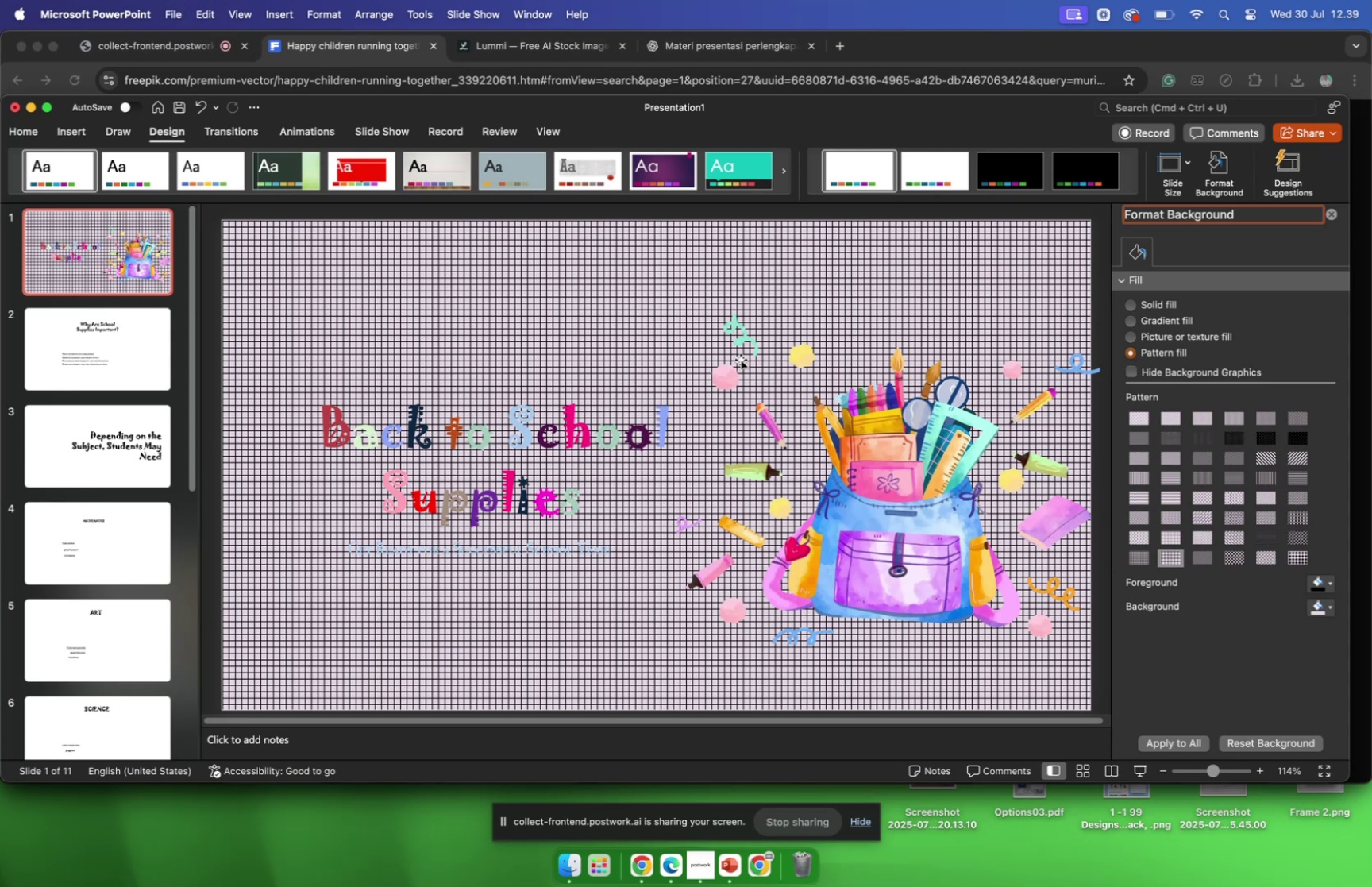 
left_click([823, 278])
 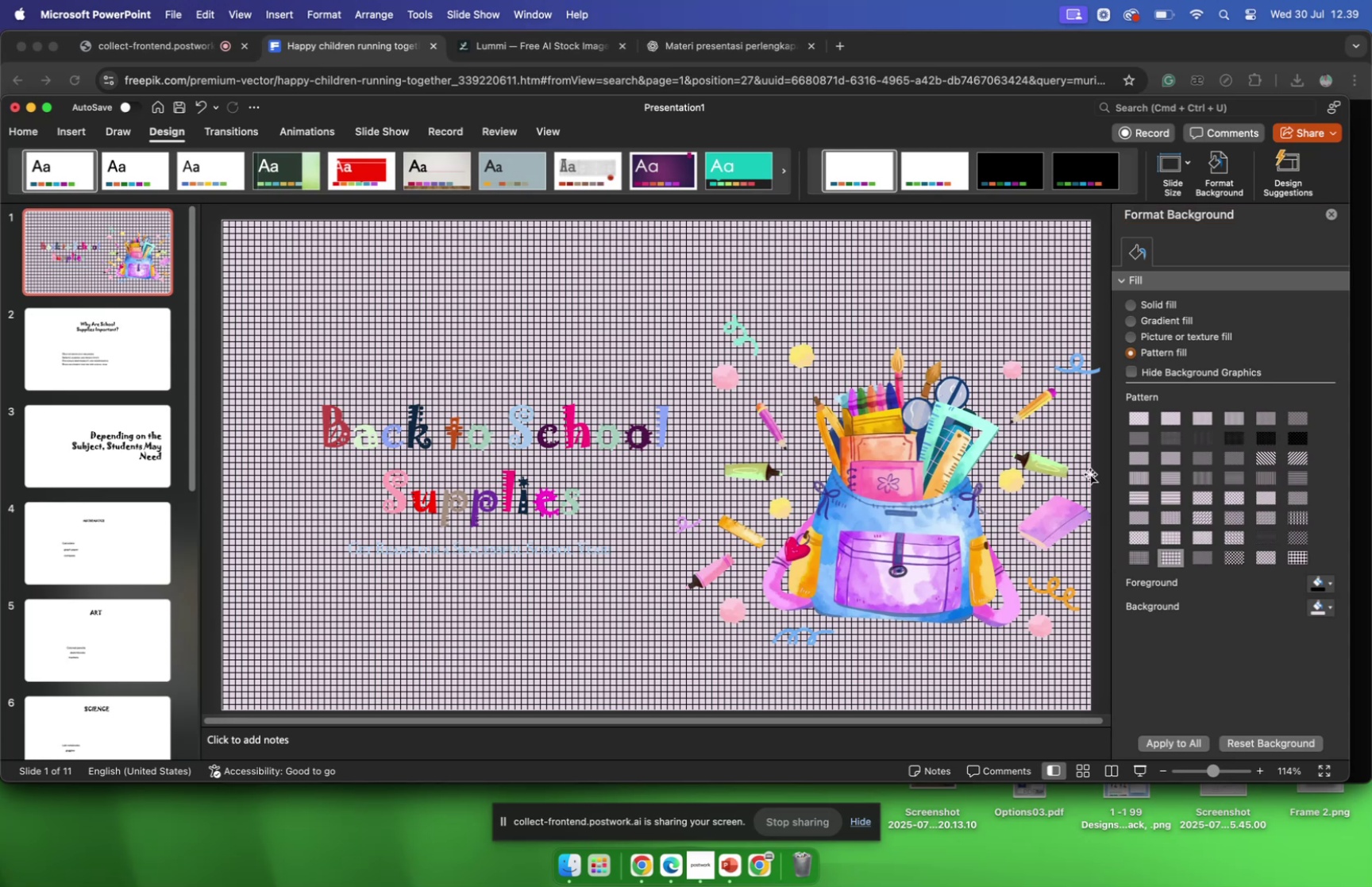 
mouse_move([1327, 580])
 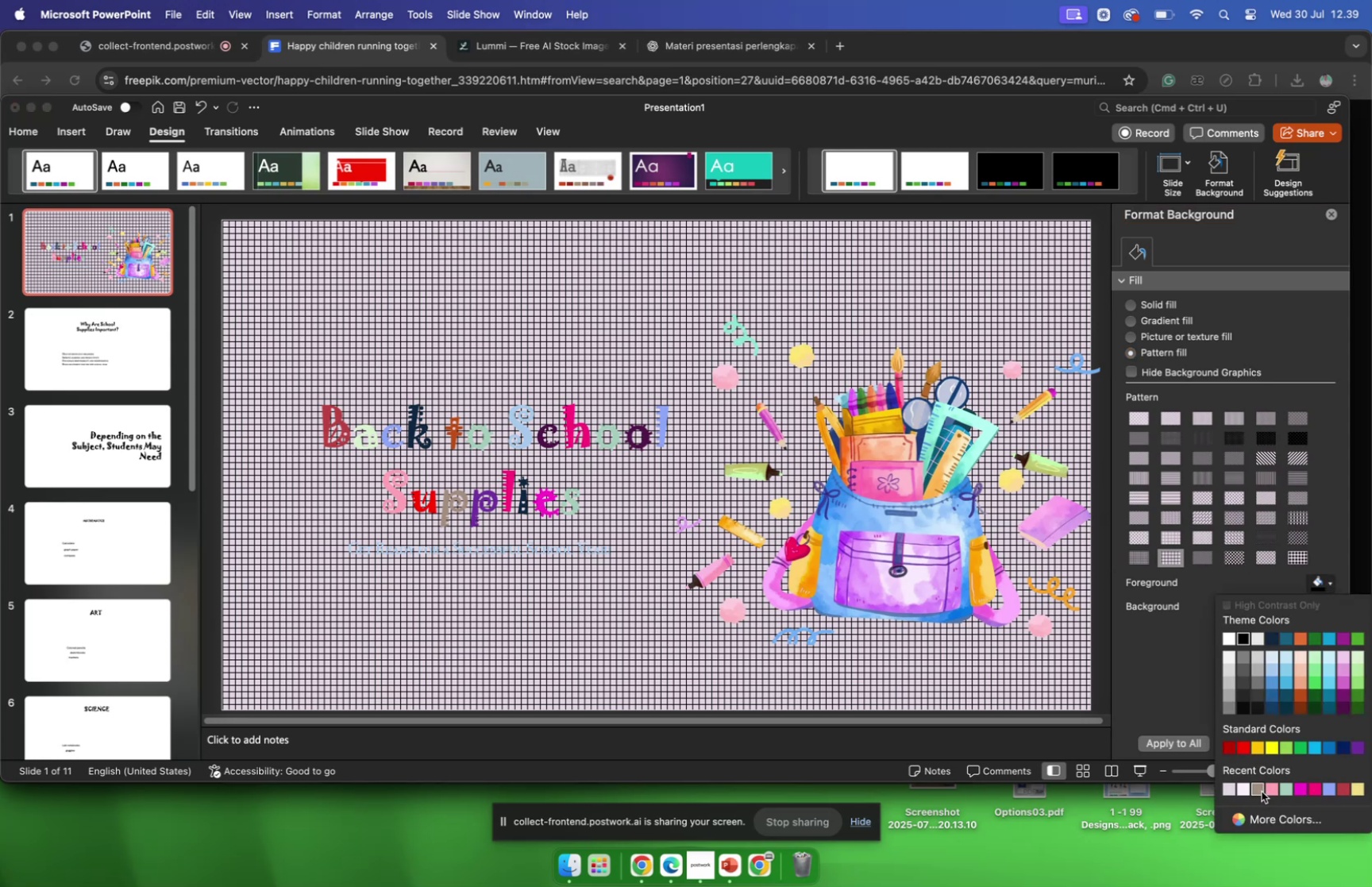 
left_click([1262, 789])
 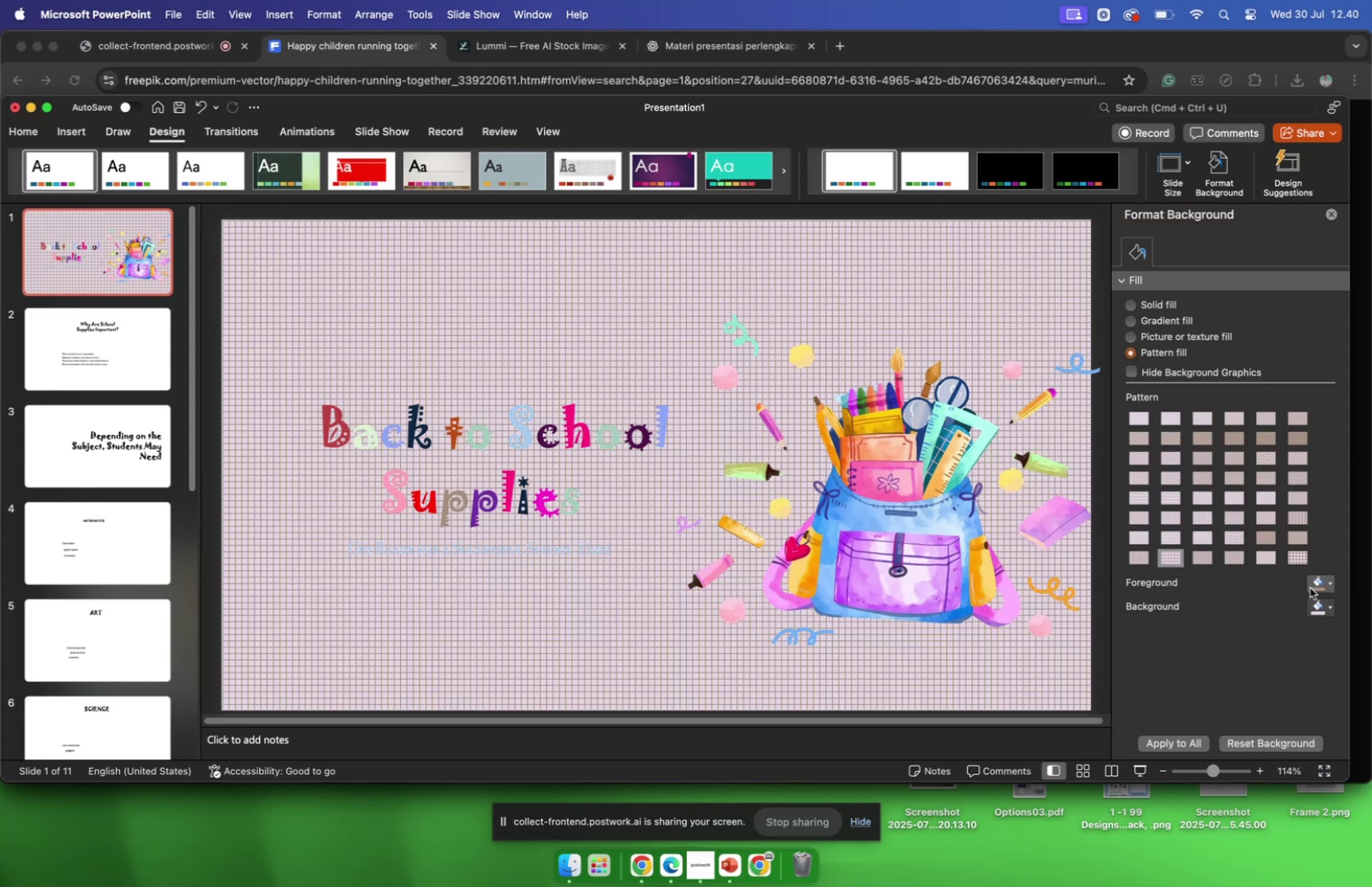 
left_click([1333, 584])
 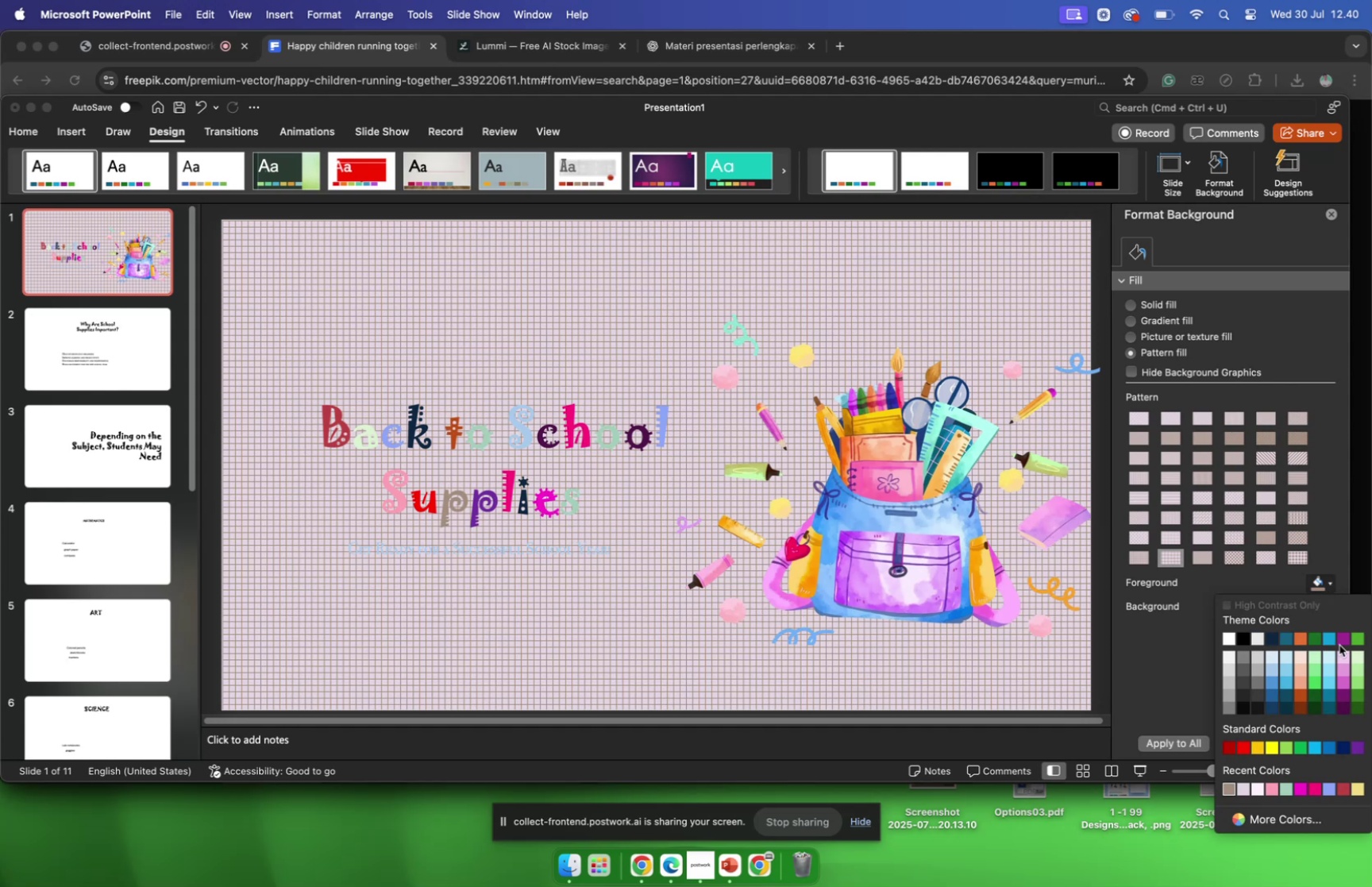 
left_click([1342, 641])
 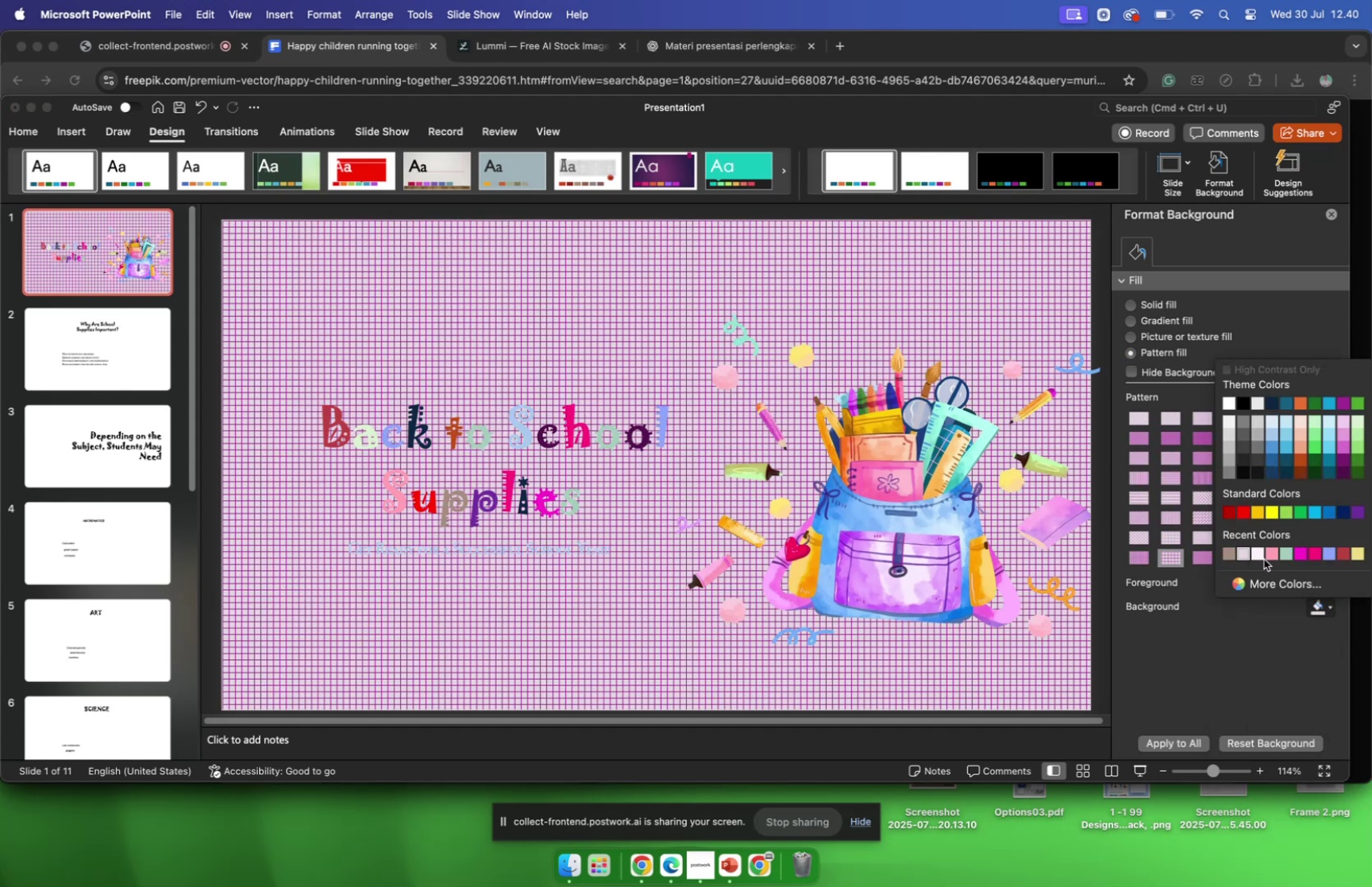 
wait(5.71)
 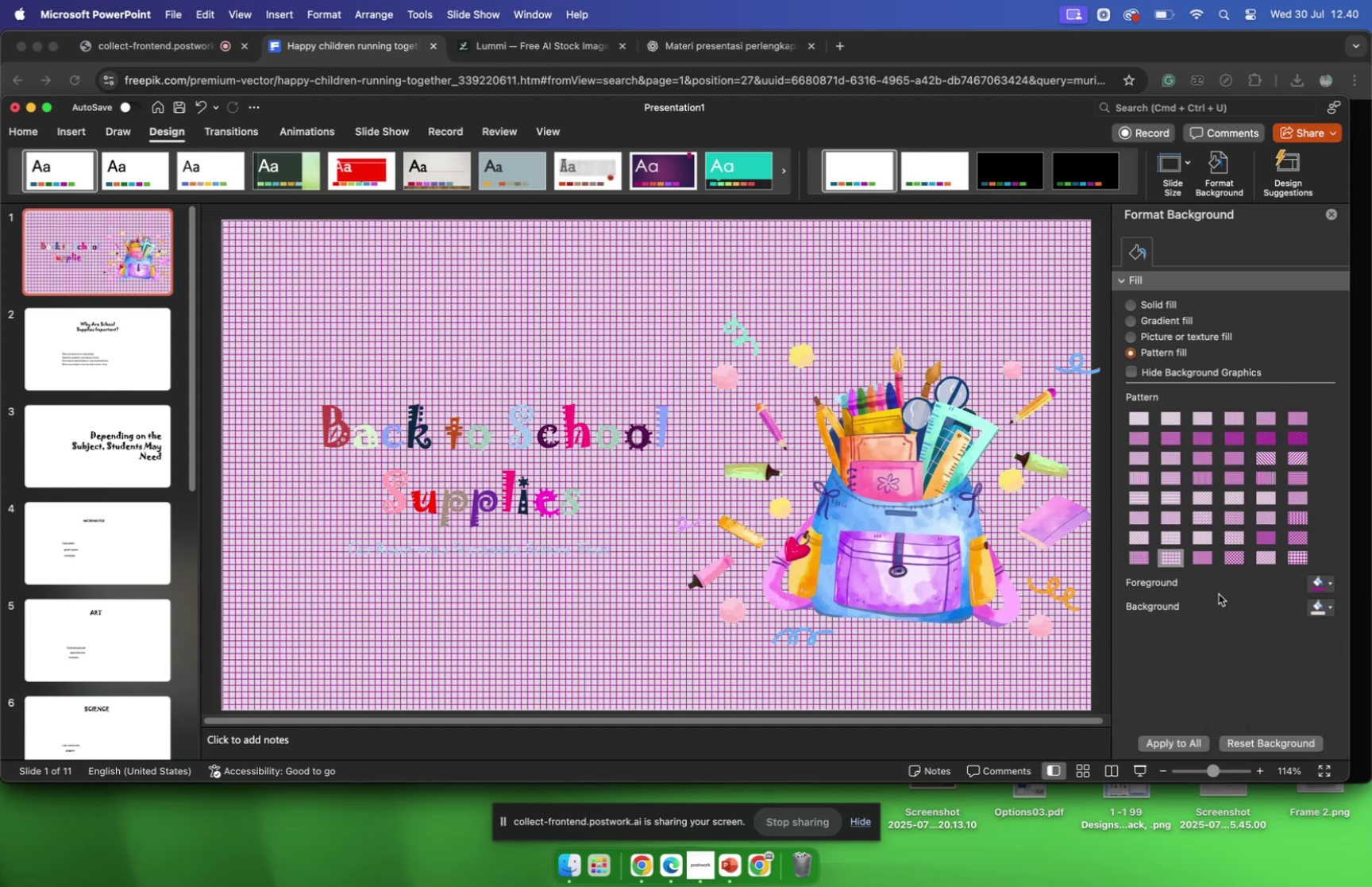 
left_click([1225, 404])
 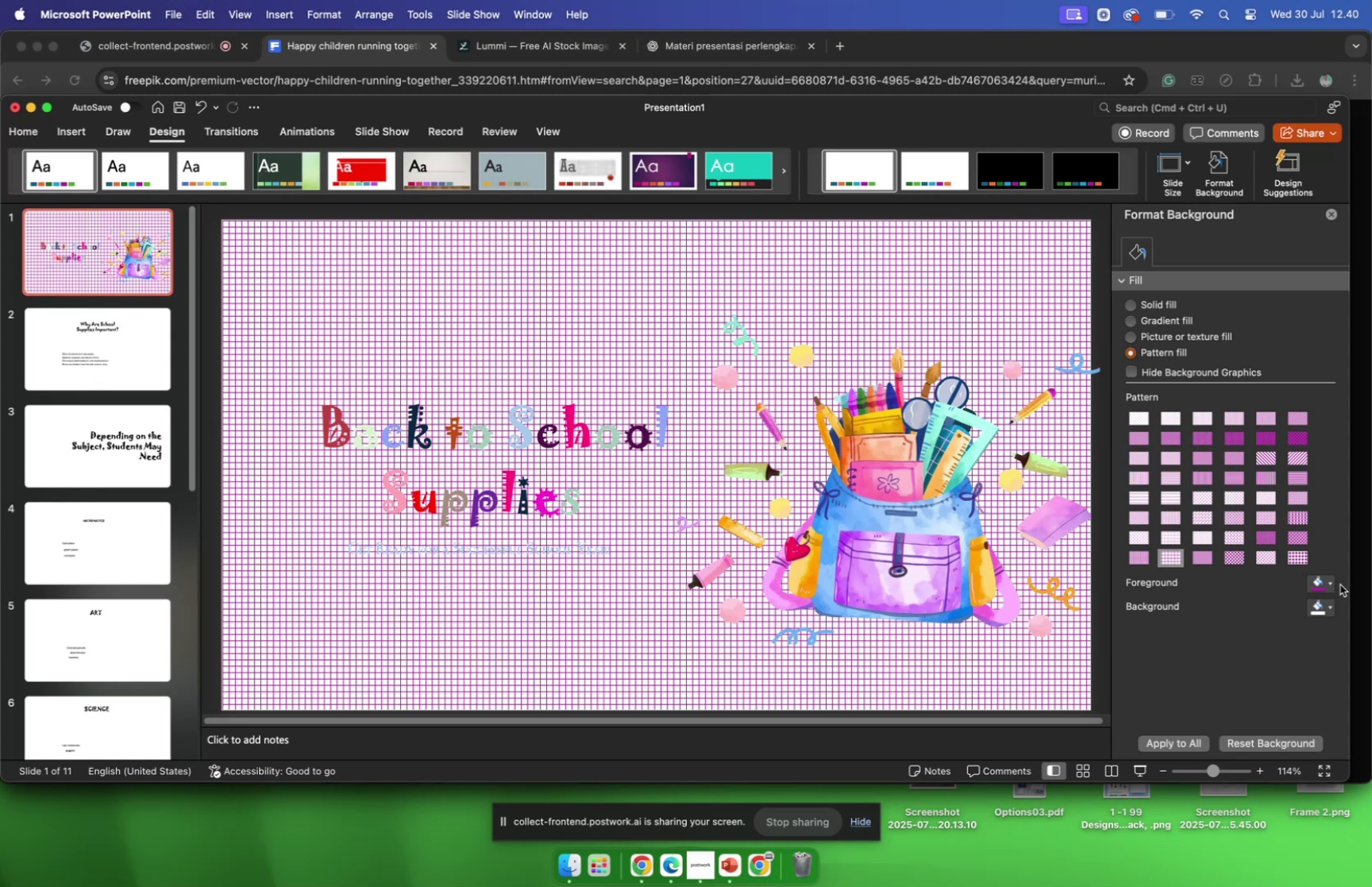 
left_click([1328, 581])
 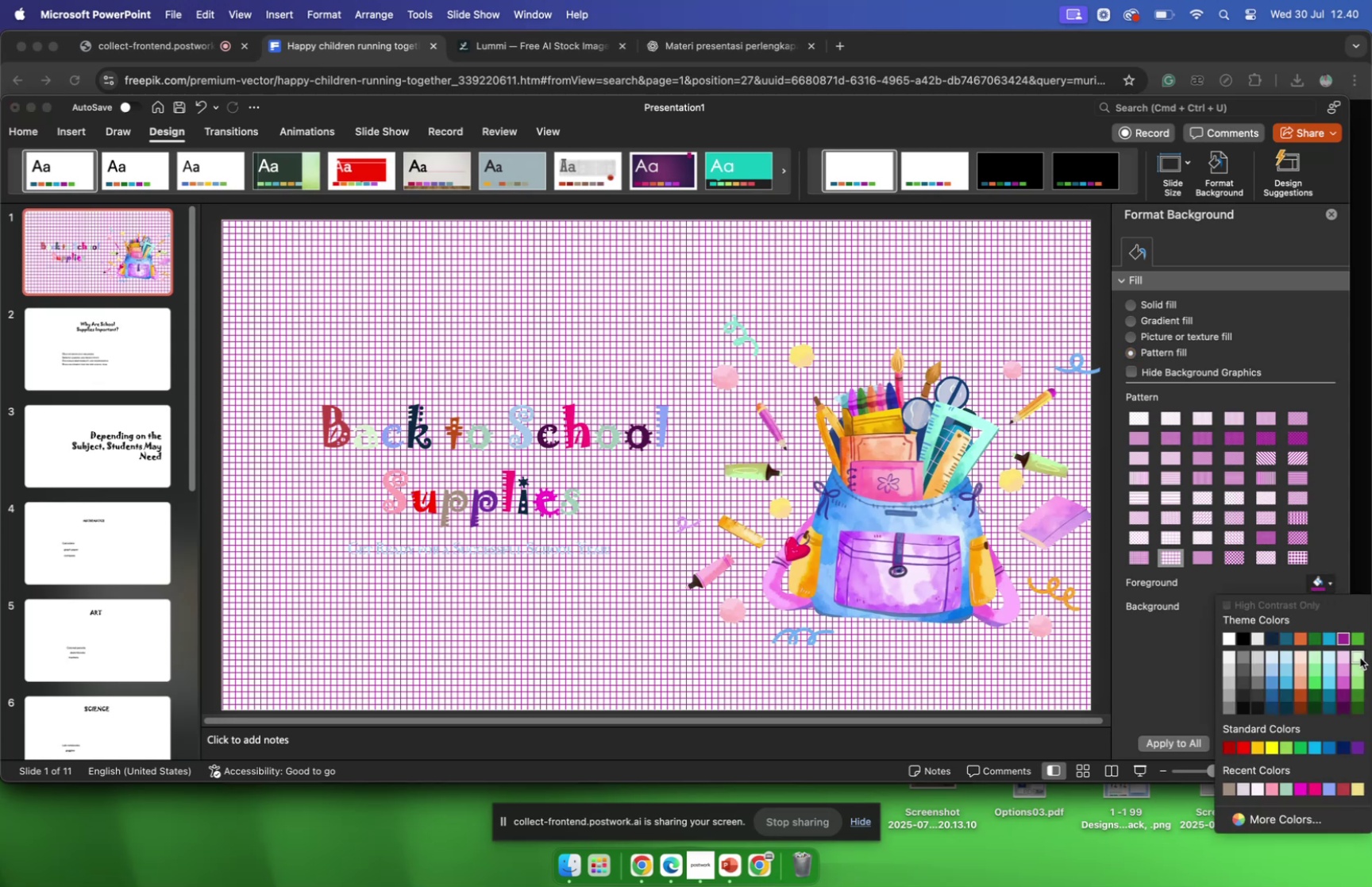 
left_click([1360, 657])
 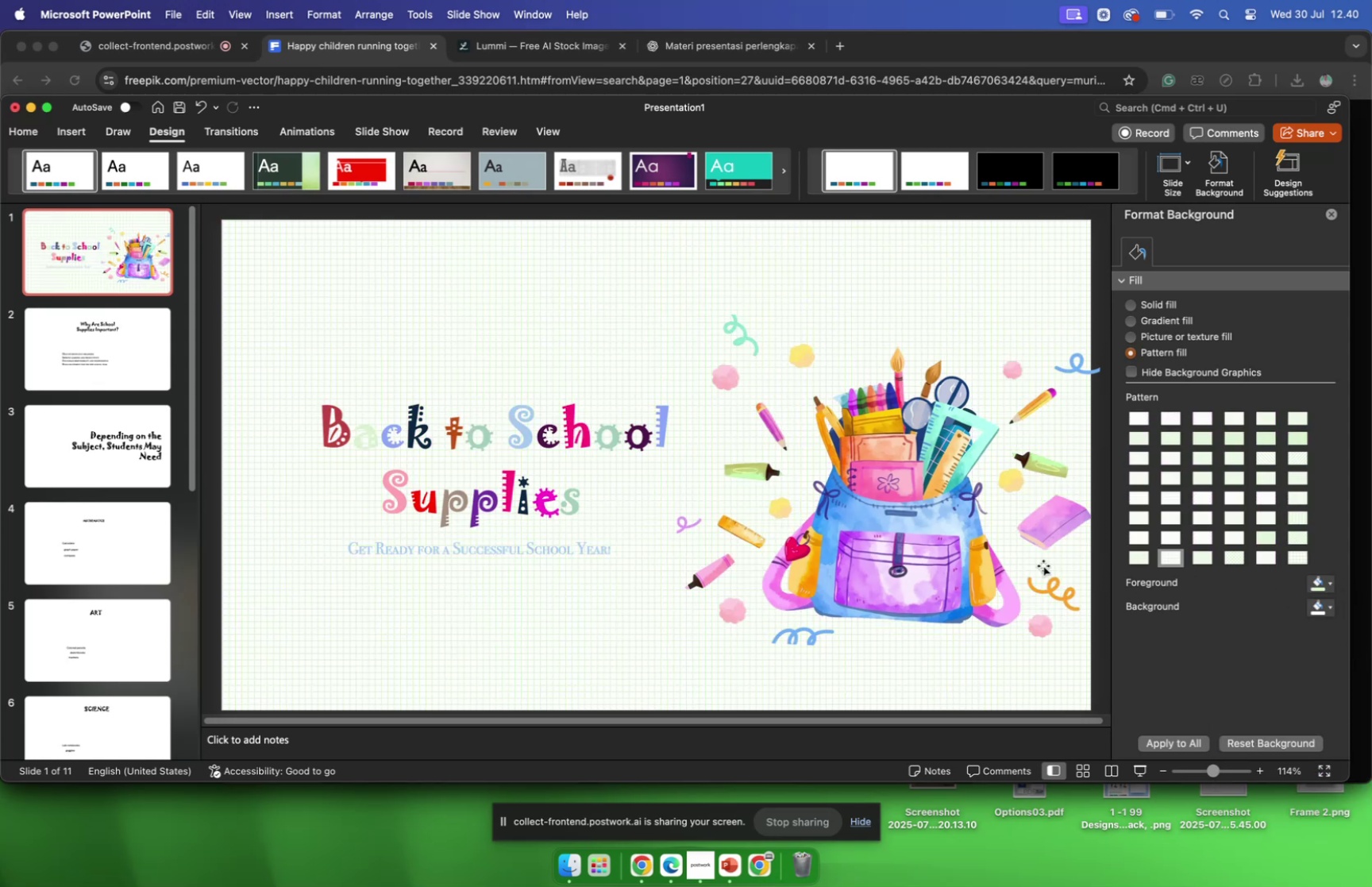 
left_click([891, 496])
 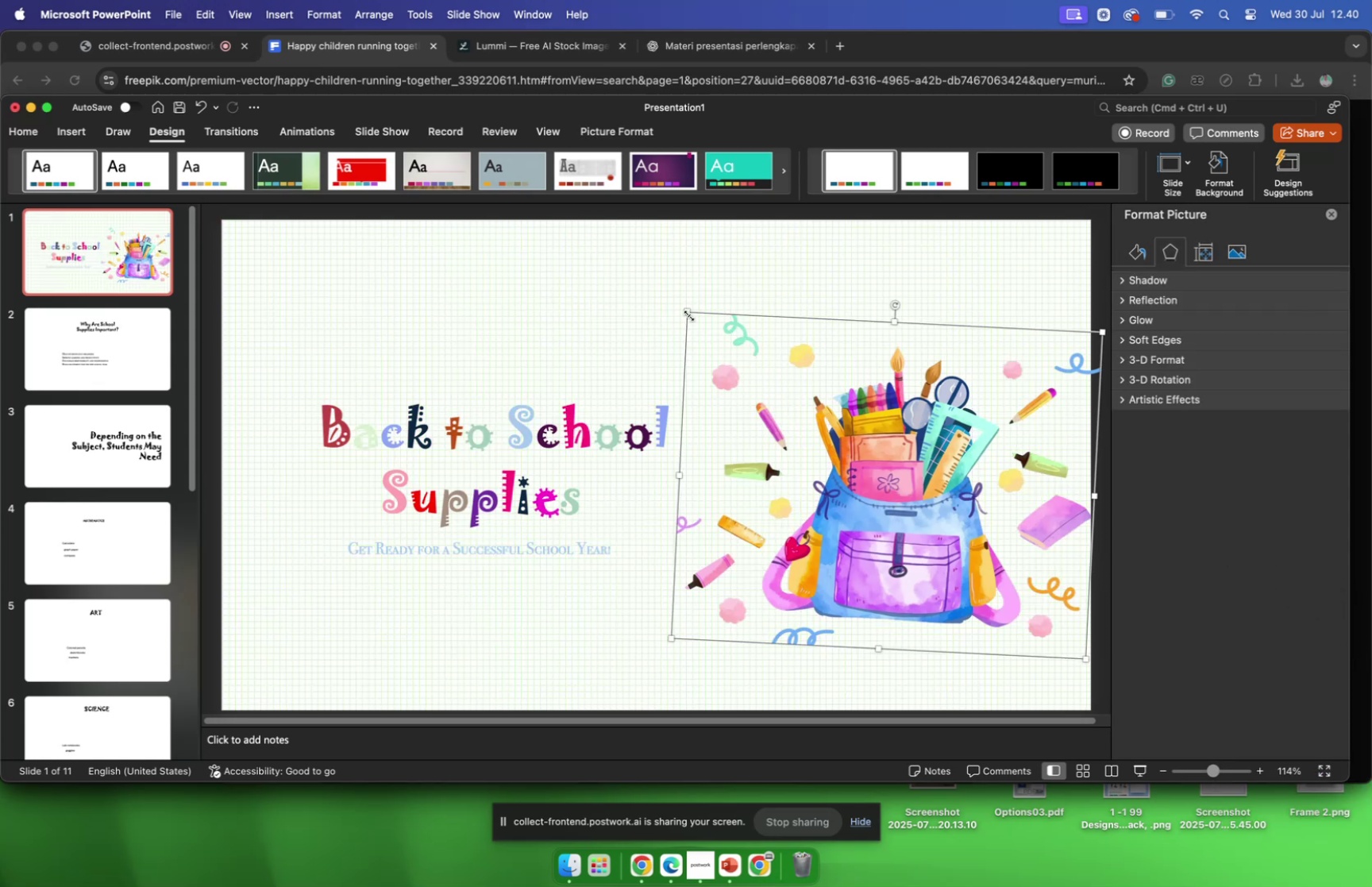 
left_click_drag(start_coordinate=[684, 310], to_coordinate=[621, 291])
 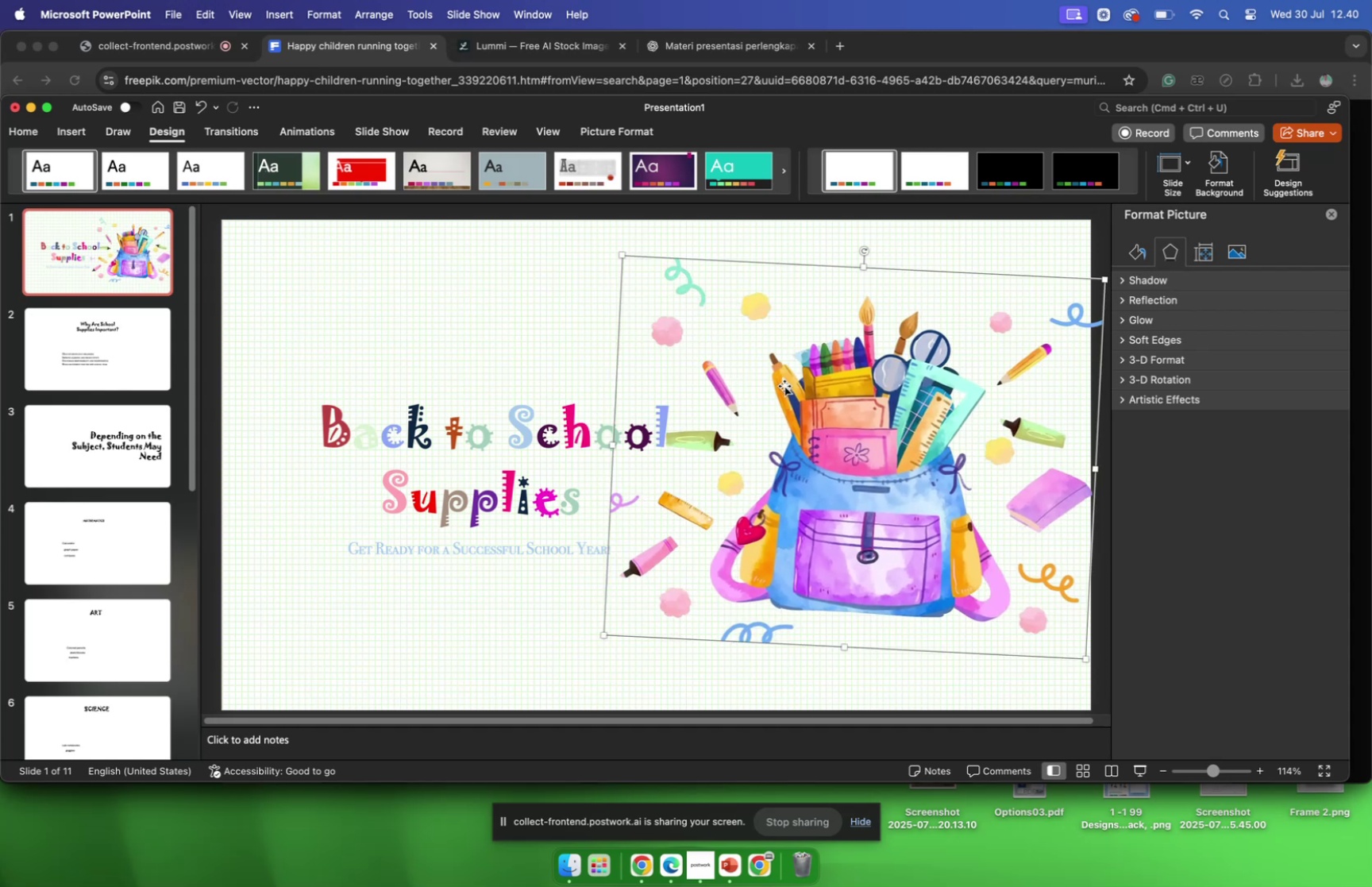 
left_click_drag(start_coordinate=[786, 387], to_coordinate=[860, 418])
 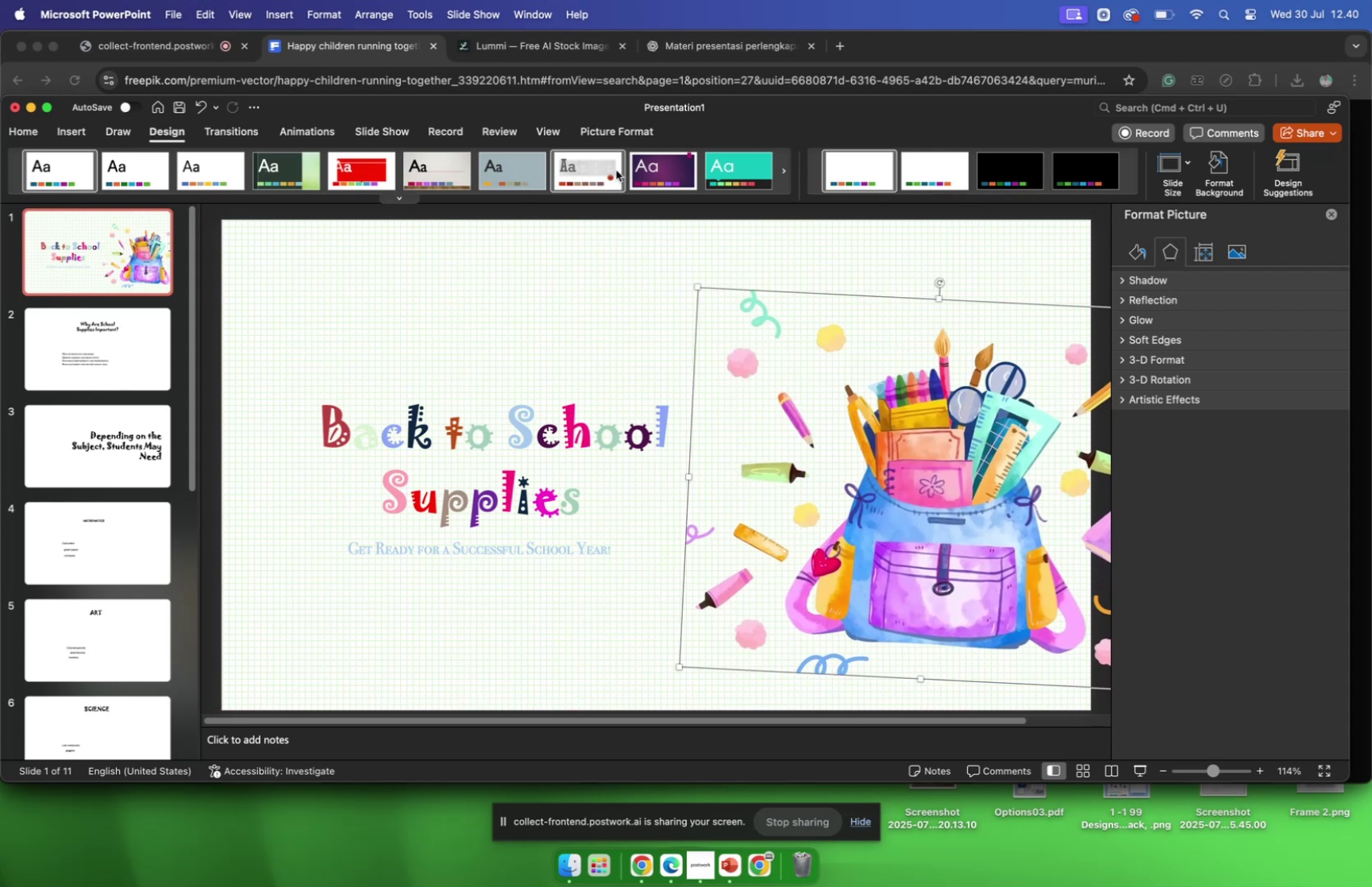 
left_click([622, 137])
 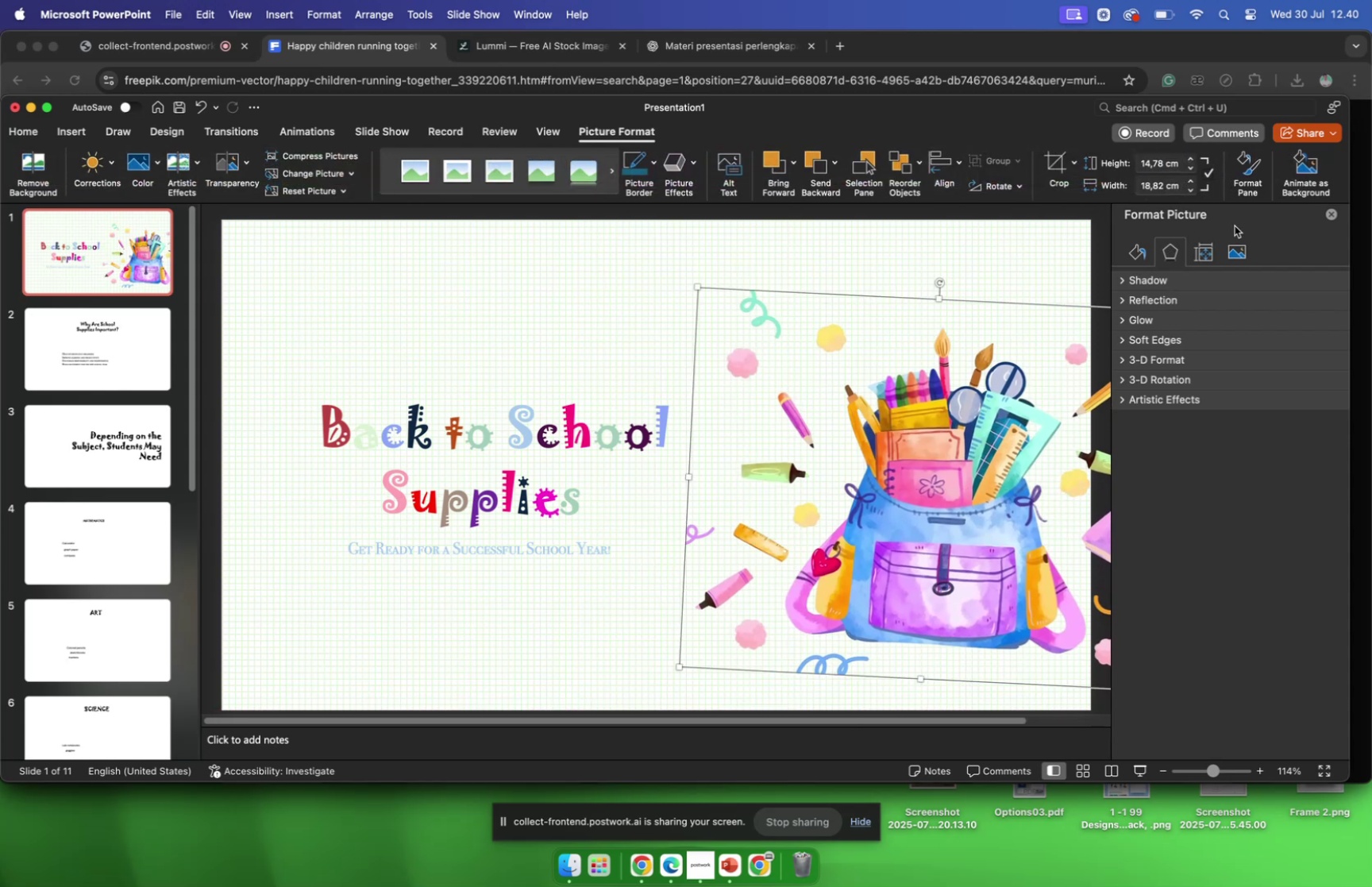 
left_click([1235, 249])
 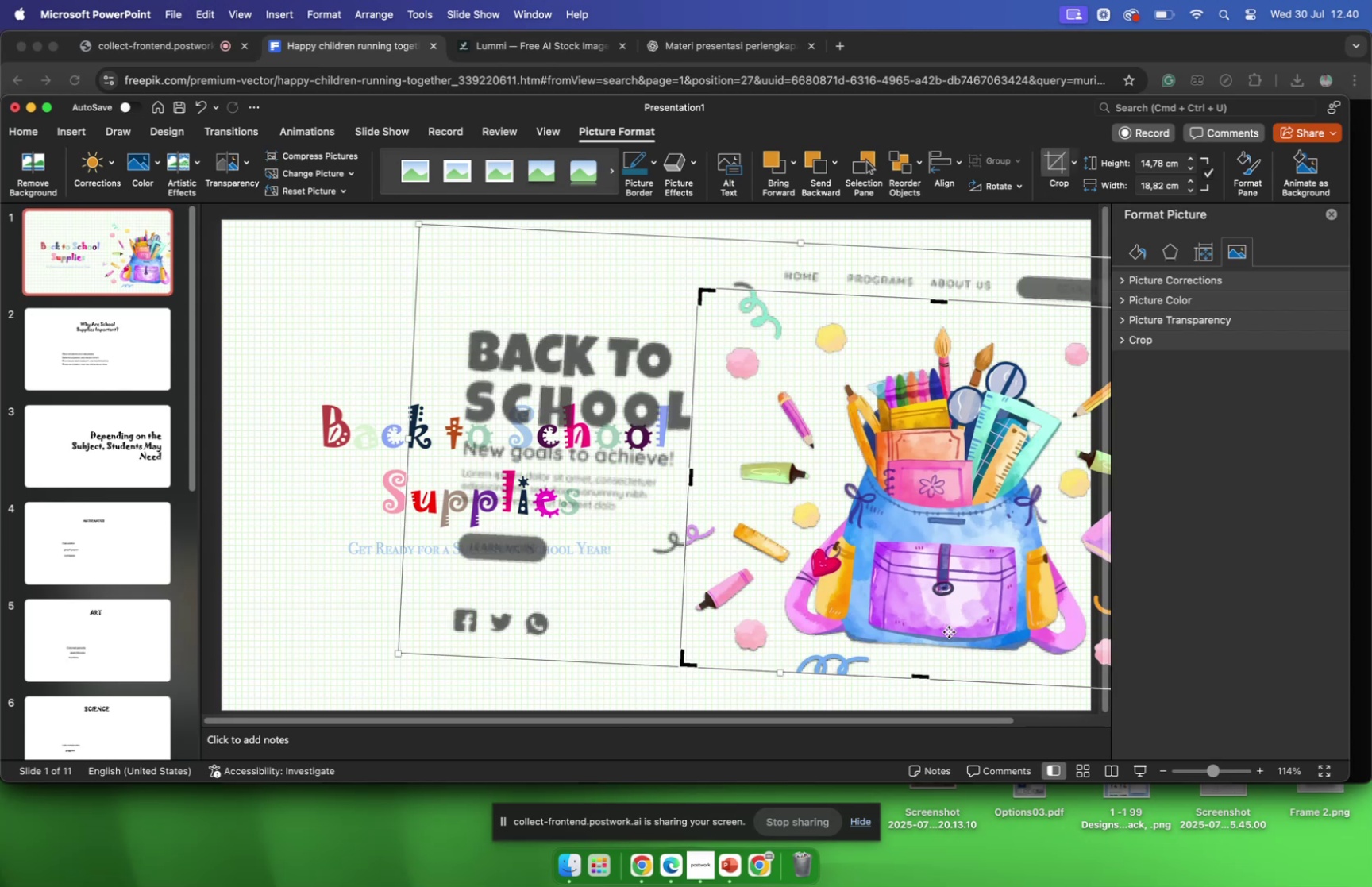 
left_click_drag(start_coordinate=[919, 678], to_coordinate=[915, 658])
 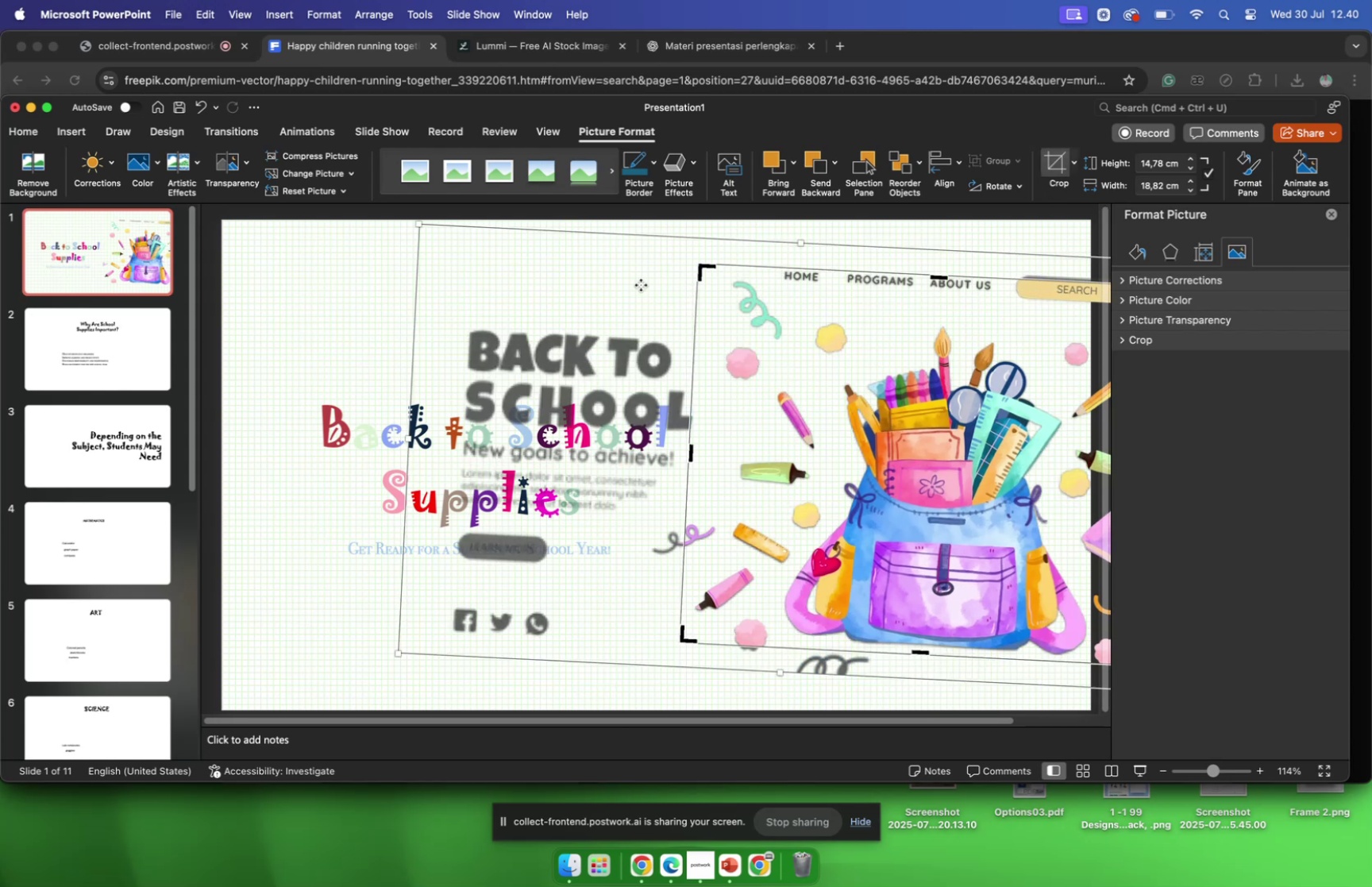 
left_click([640, 281])
 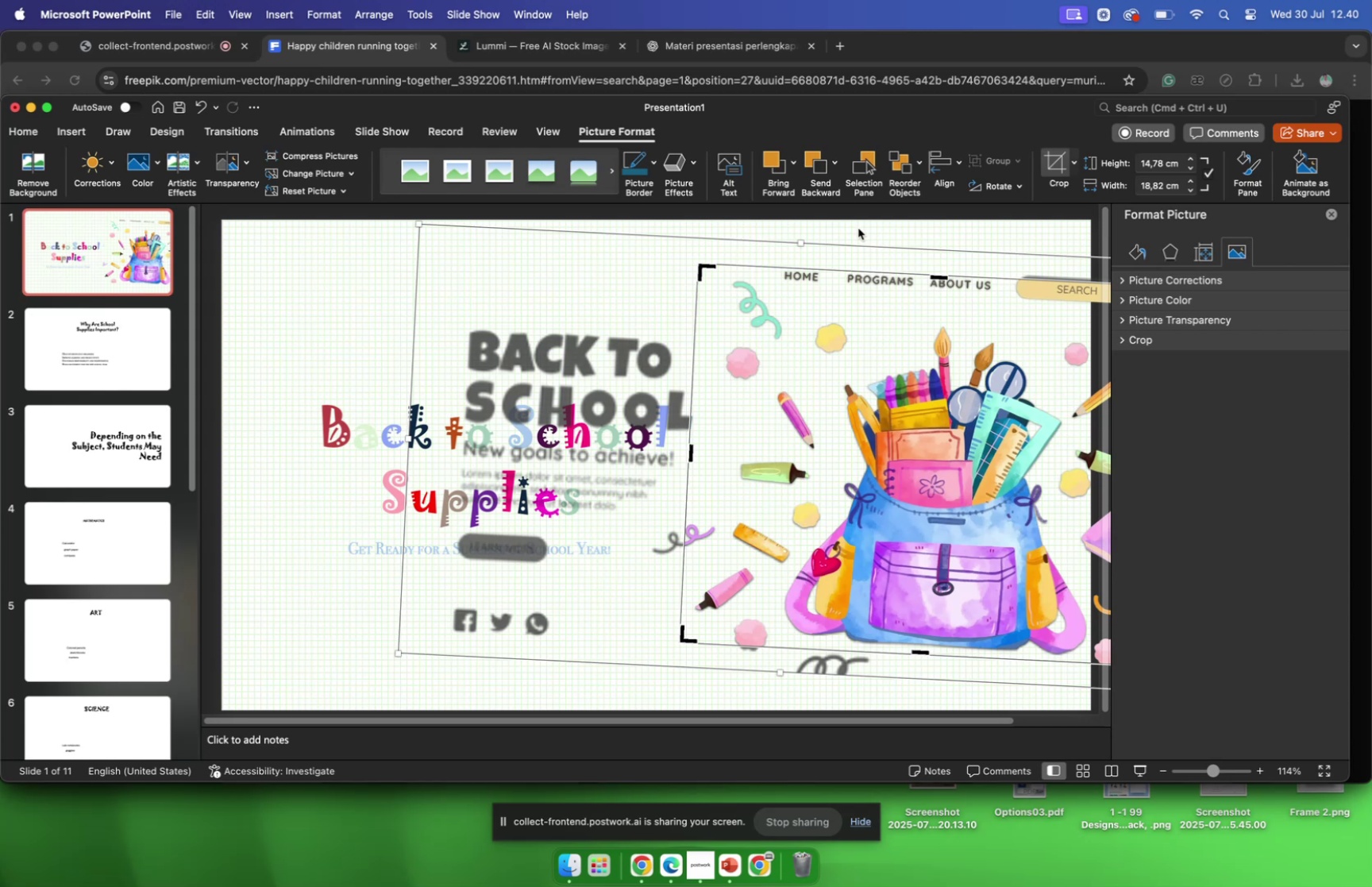 
left_click([858, 228])
 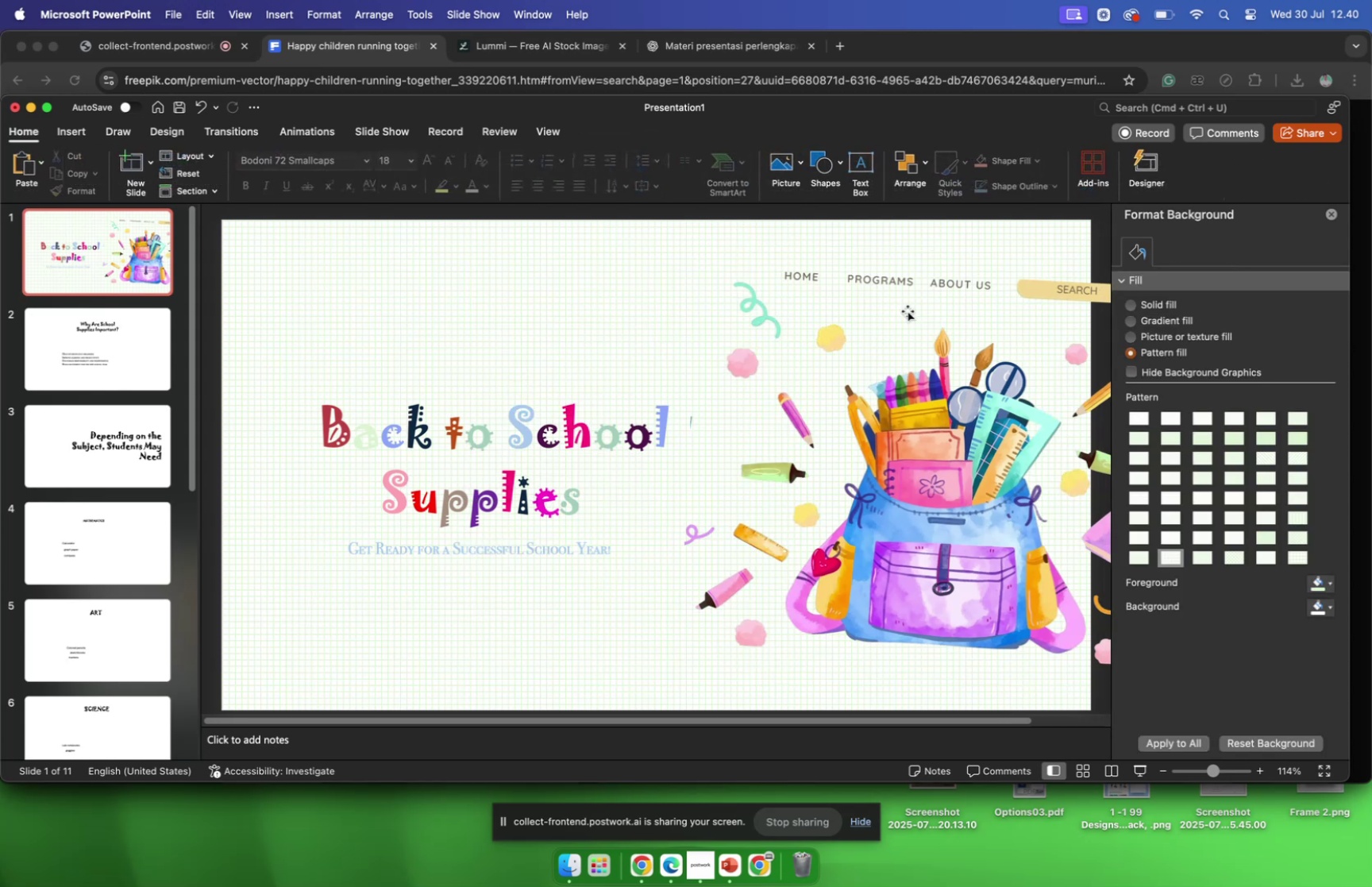 
left_click([908, 310])
 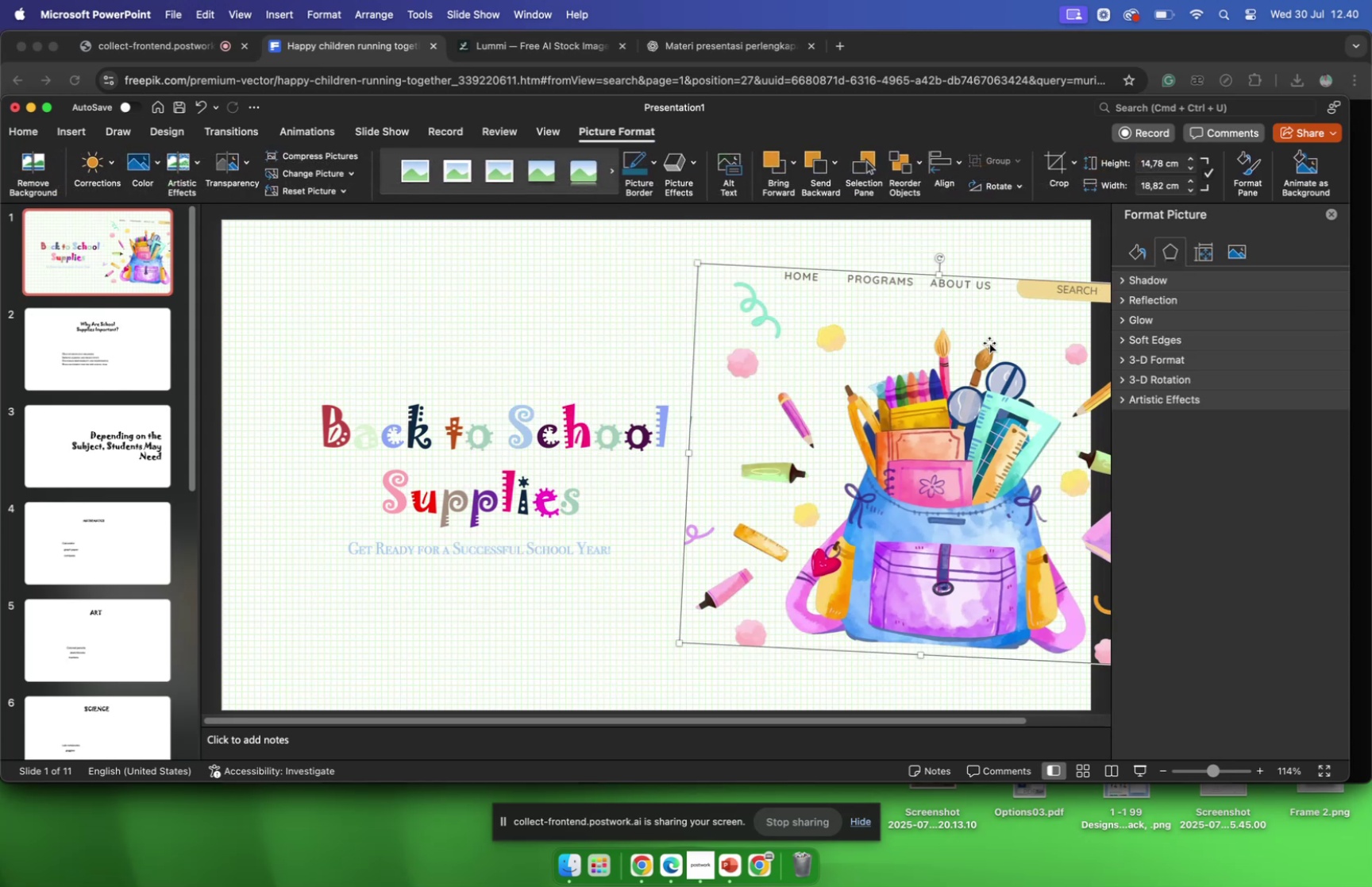 
left_click_drag(start_coordinate=[982, 405], to_coordinate=[959, 415])
 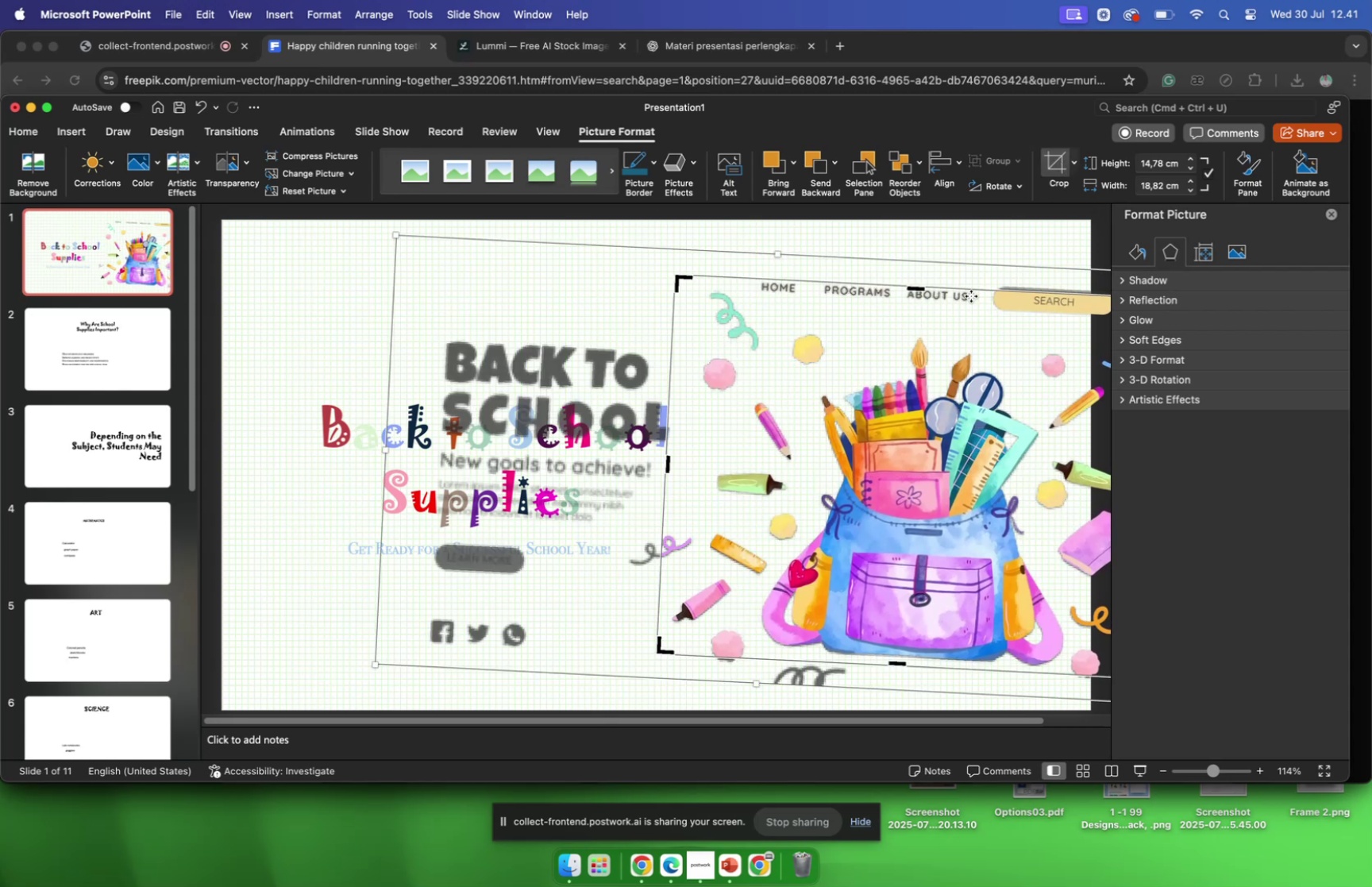 
left_click_drag(start_coordinate=[922, 288], to_coordinate=[926, 307])
 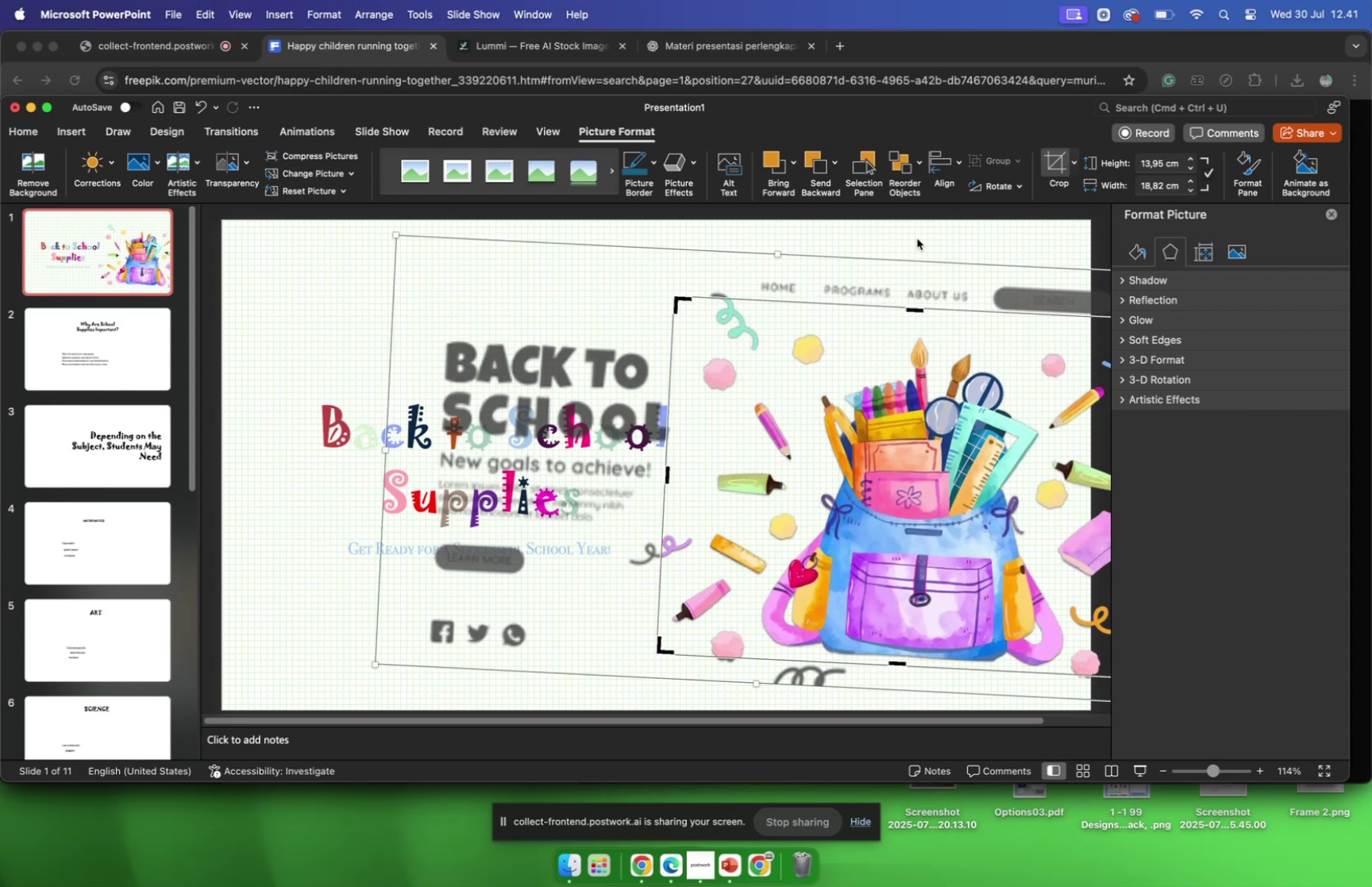 
left_click([917, 238])
 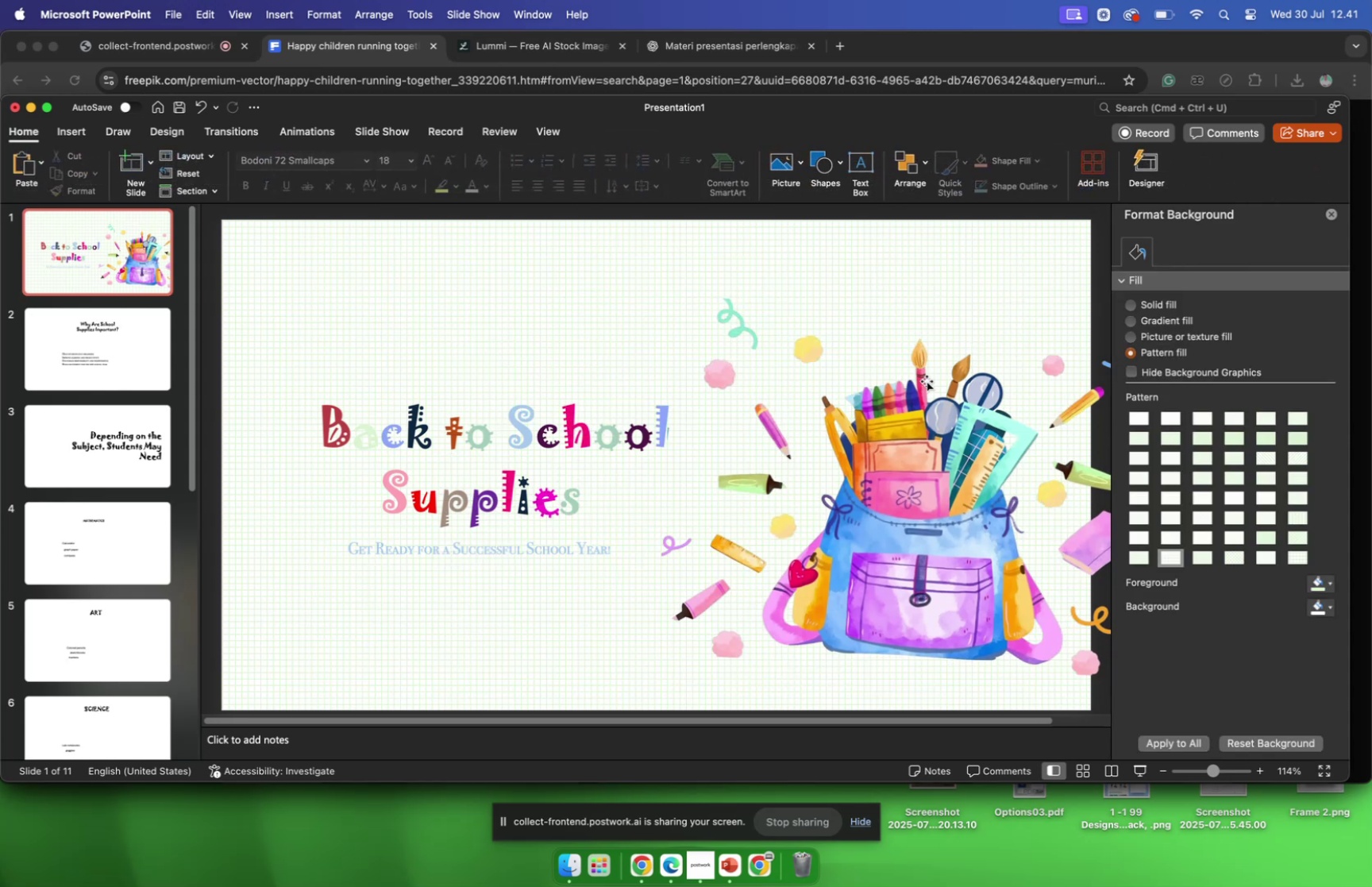 
left_click_drag(start_coordinate=[930, 388], to_coordinate=[922, 390])
 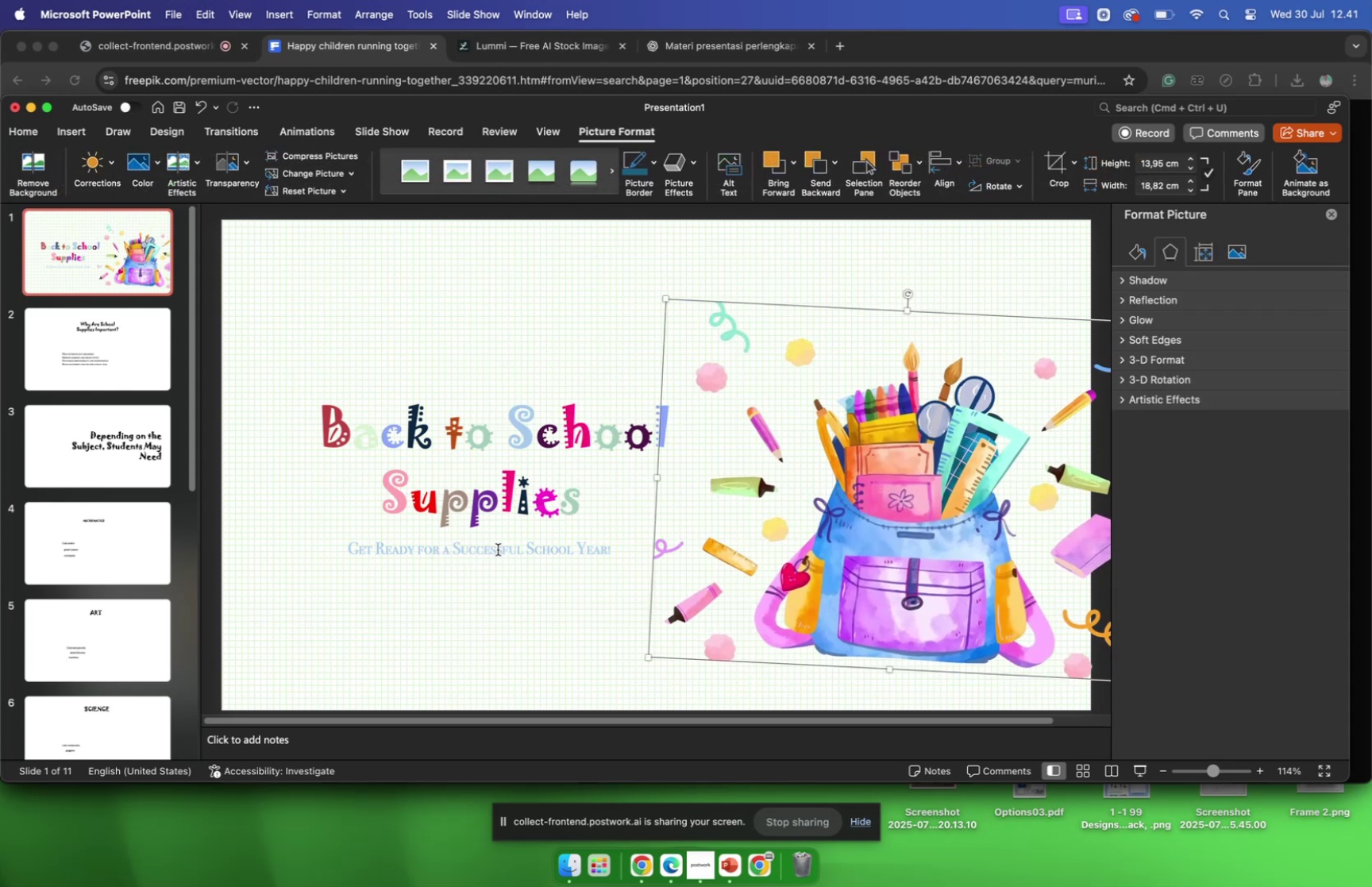 
left_click([498, 549])
 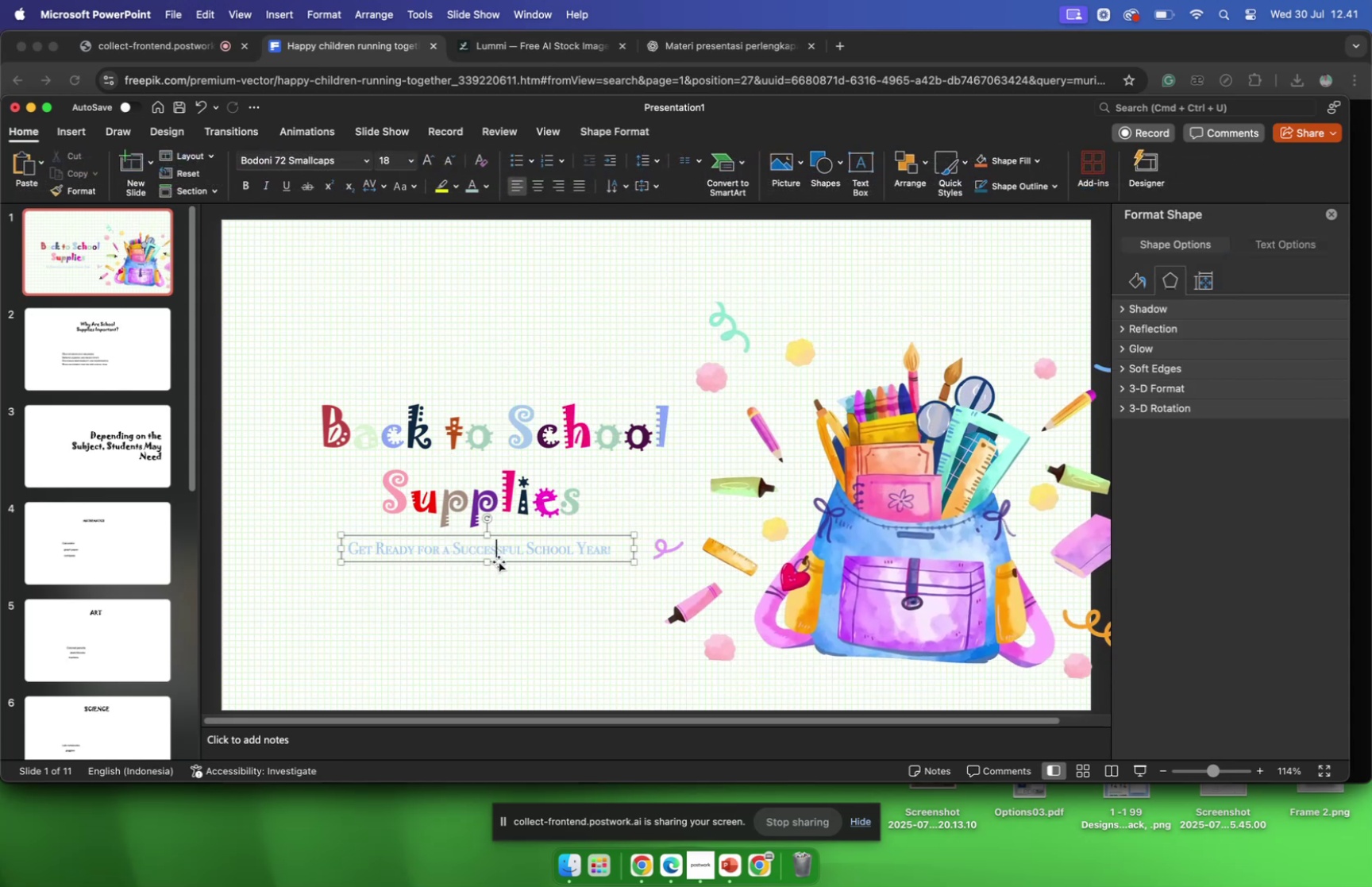 
left_click_drag(start_coordinate=[499, 561], to_coordinate=[500, 565])
 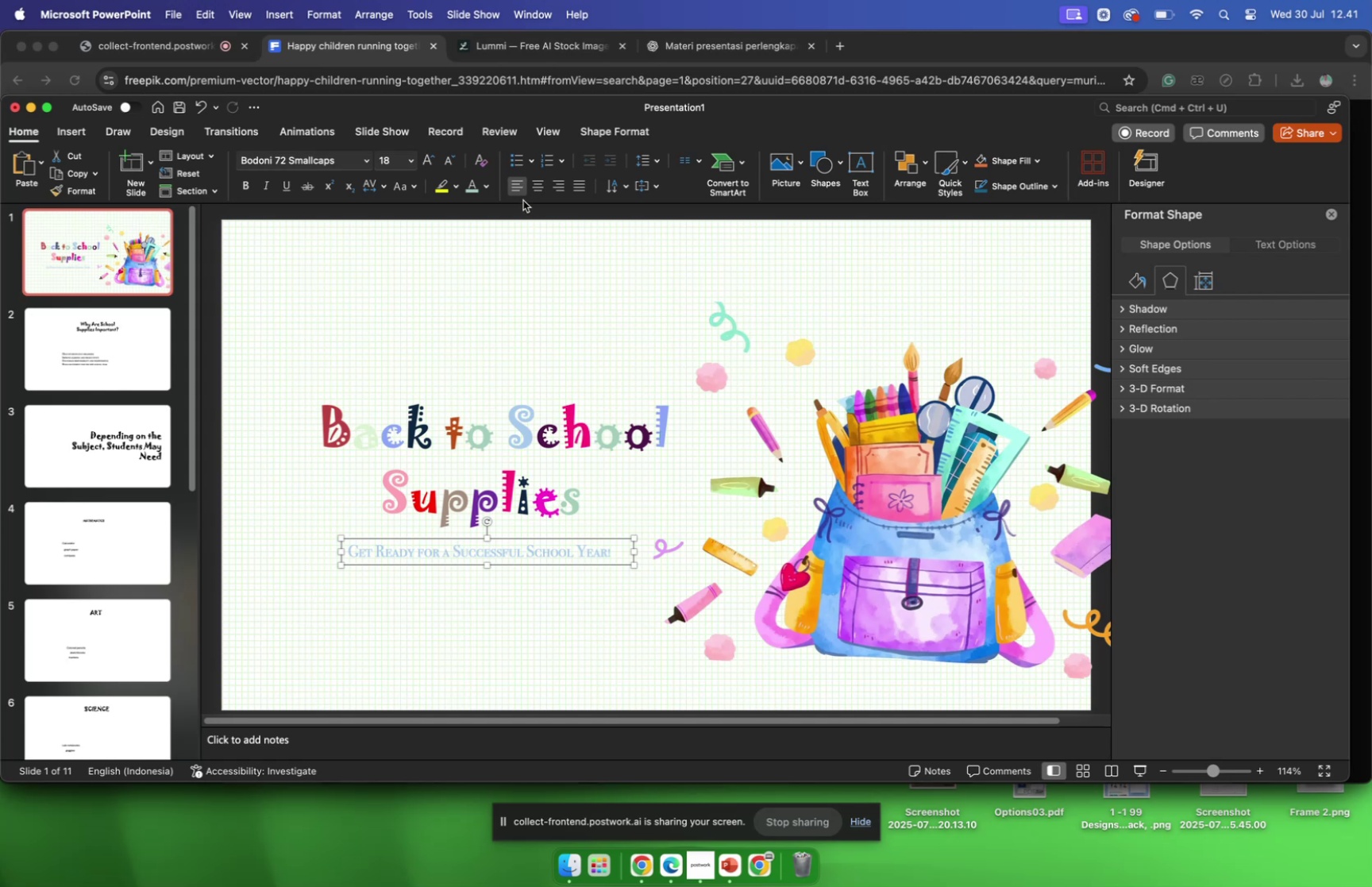 
left_click([485, 185])
 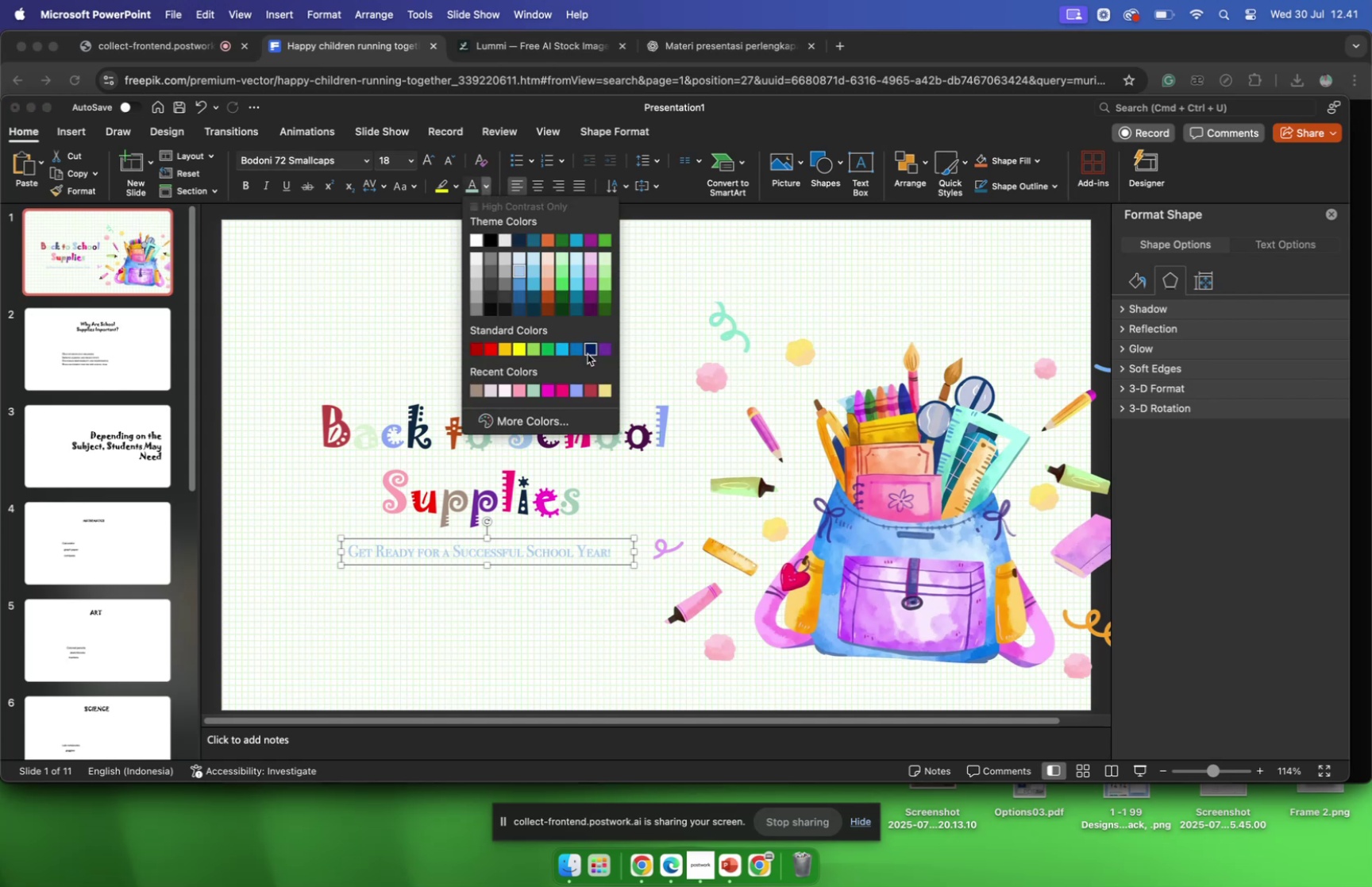 
left_click([588, 353])
 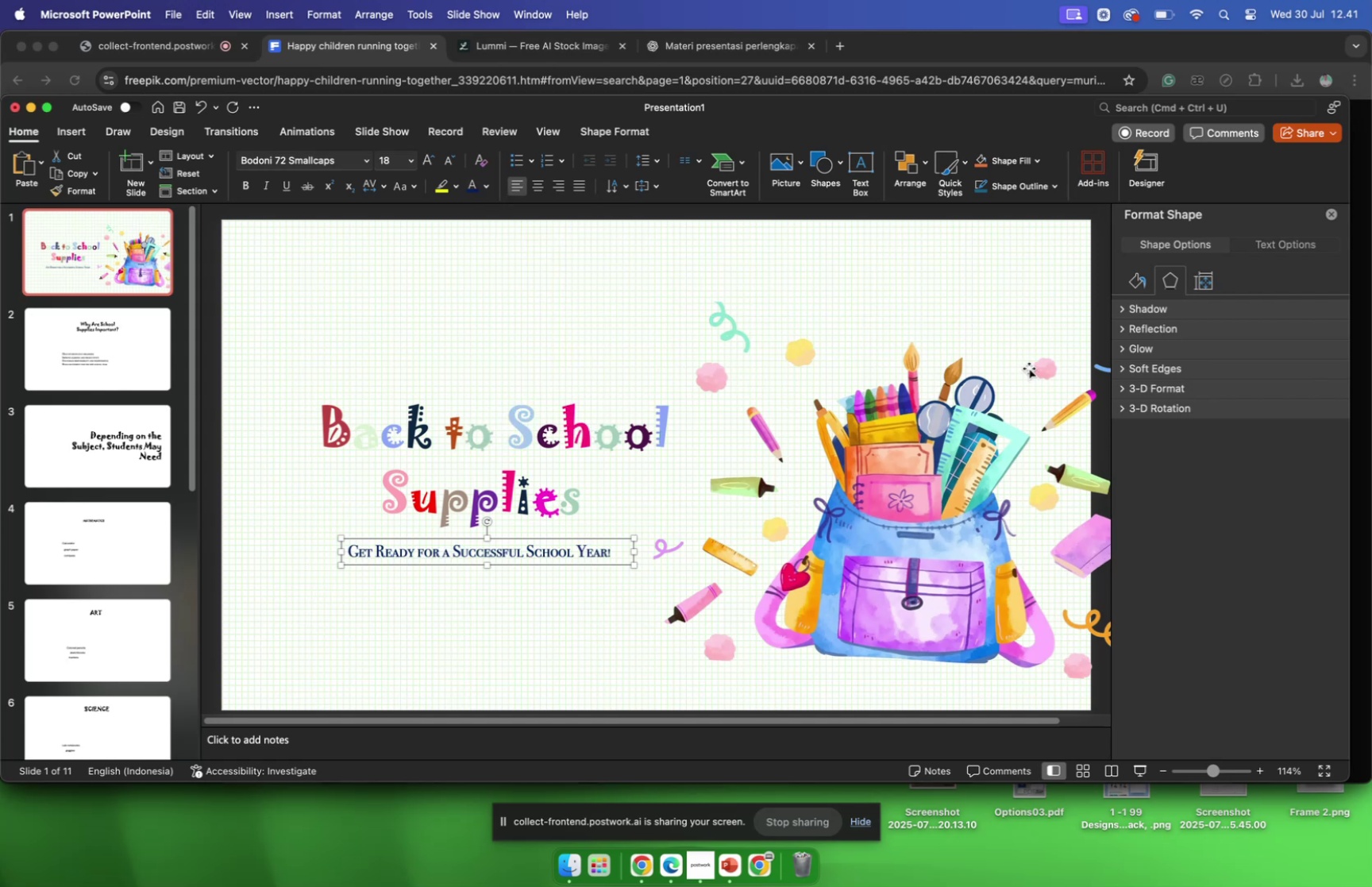 
wait(5.82)
 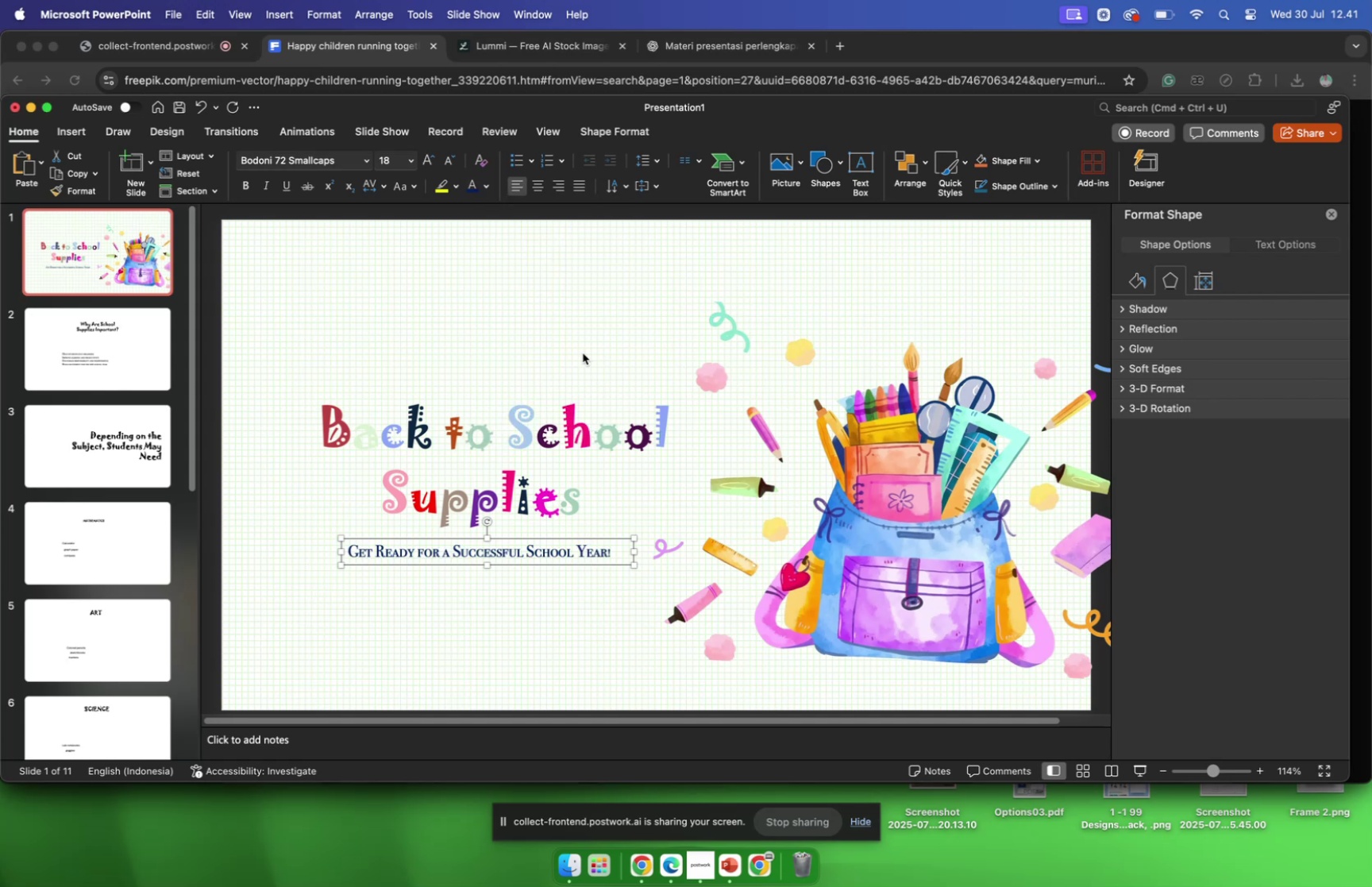 
left_click_drag(start_coordinate=[896, 492], to_coordinate=[900, 484])
 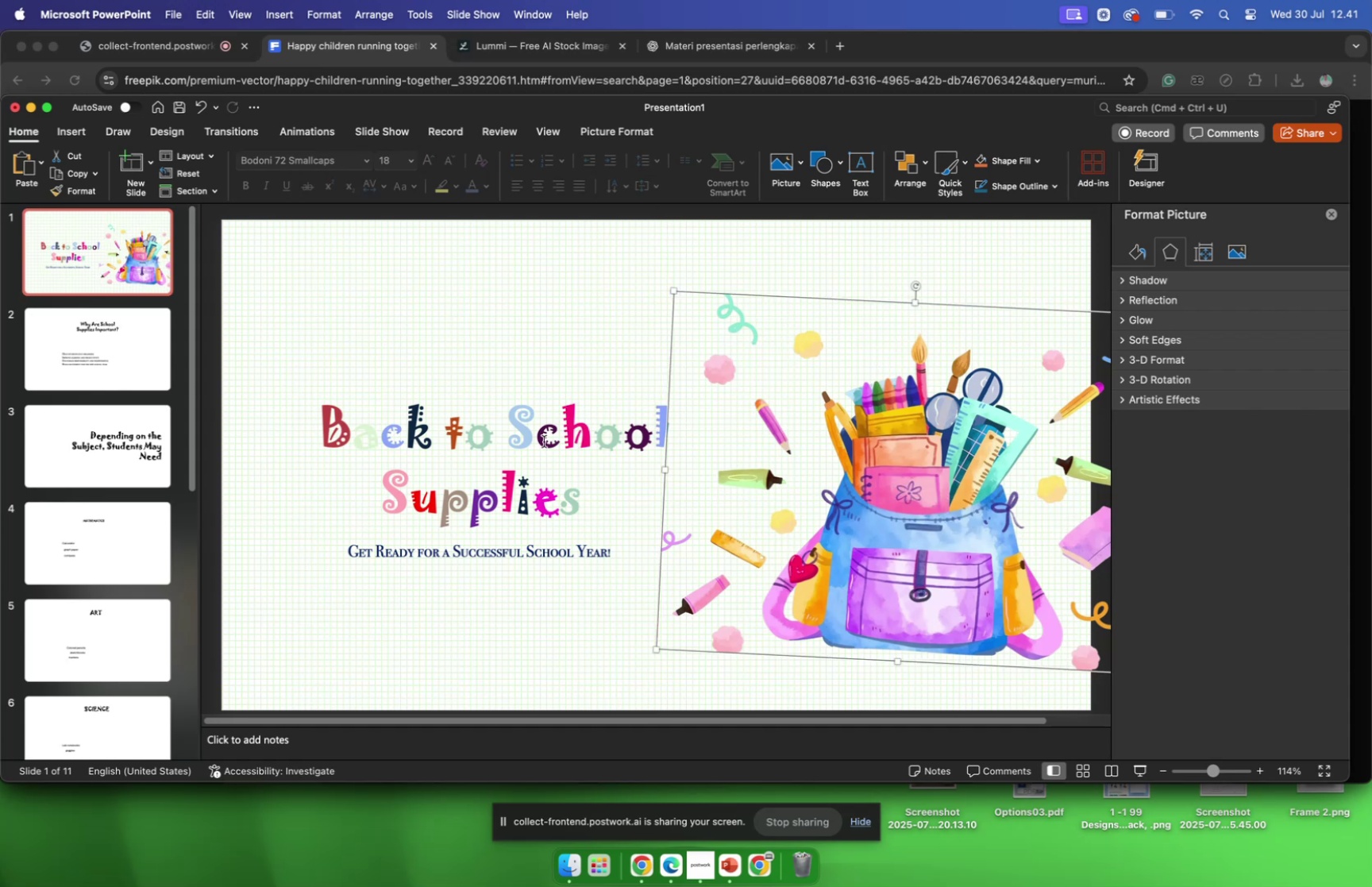 
left_click([544, 441])
 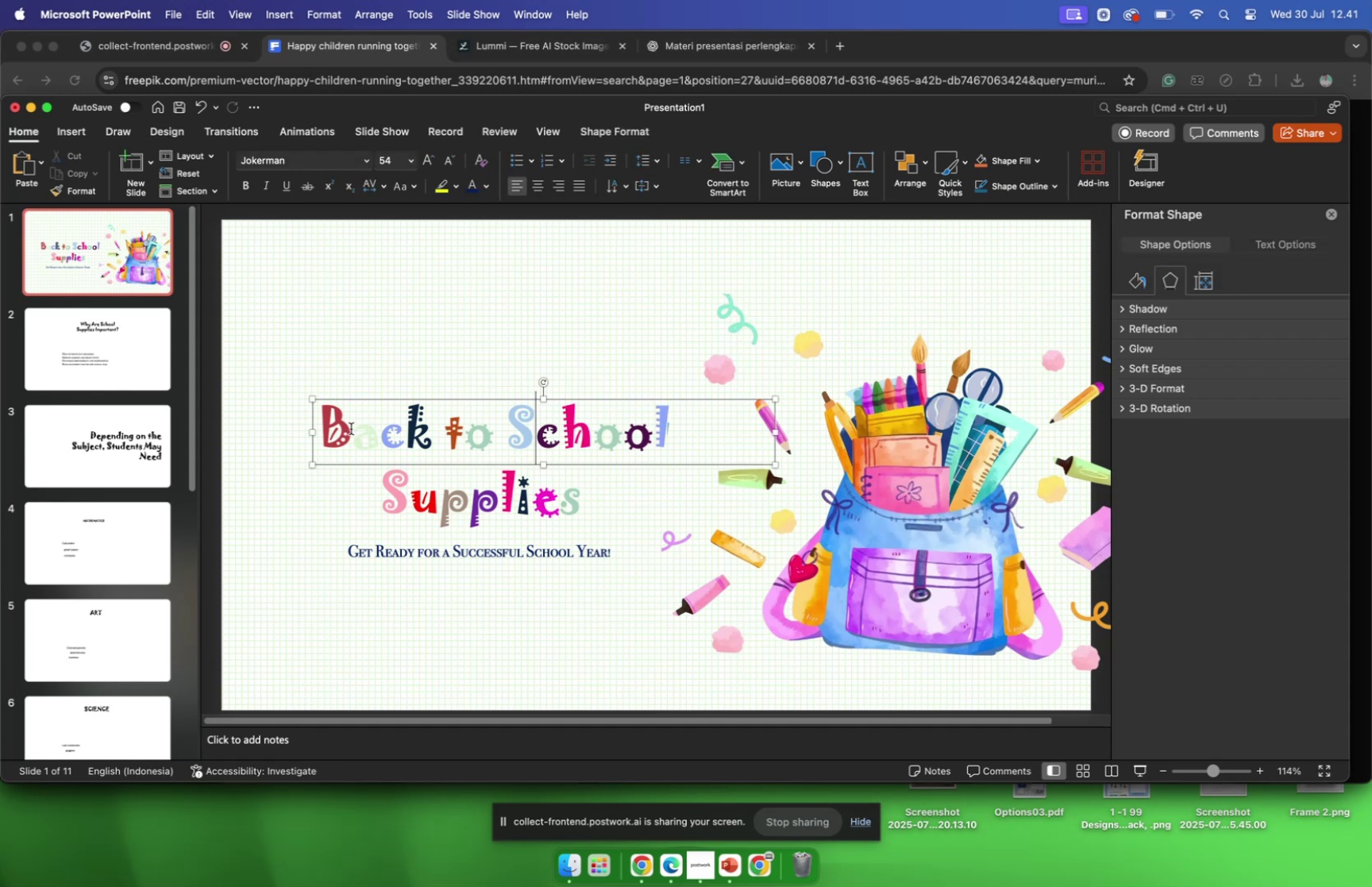 
left_click_drag(start_coordinate=[352, 428], to_coordinate=[372, 430])
 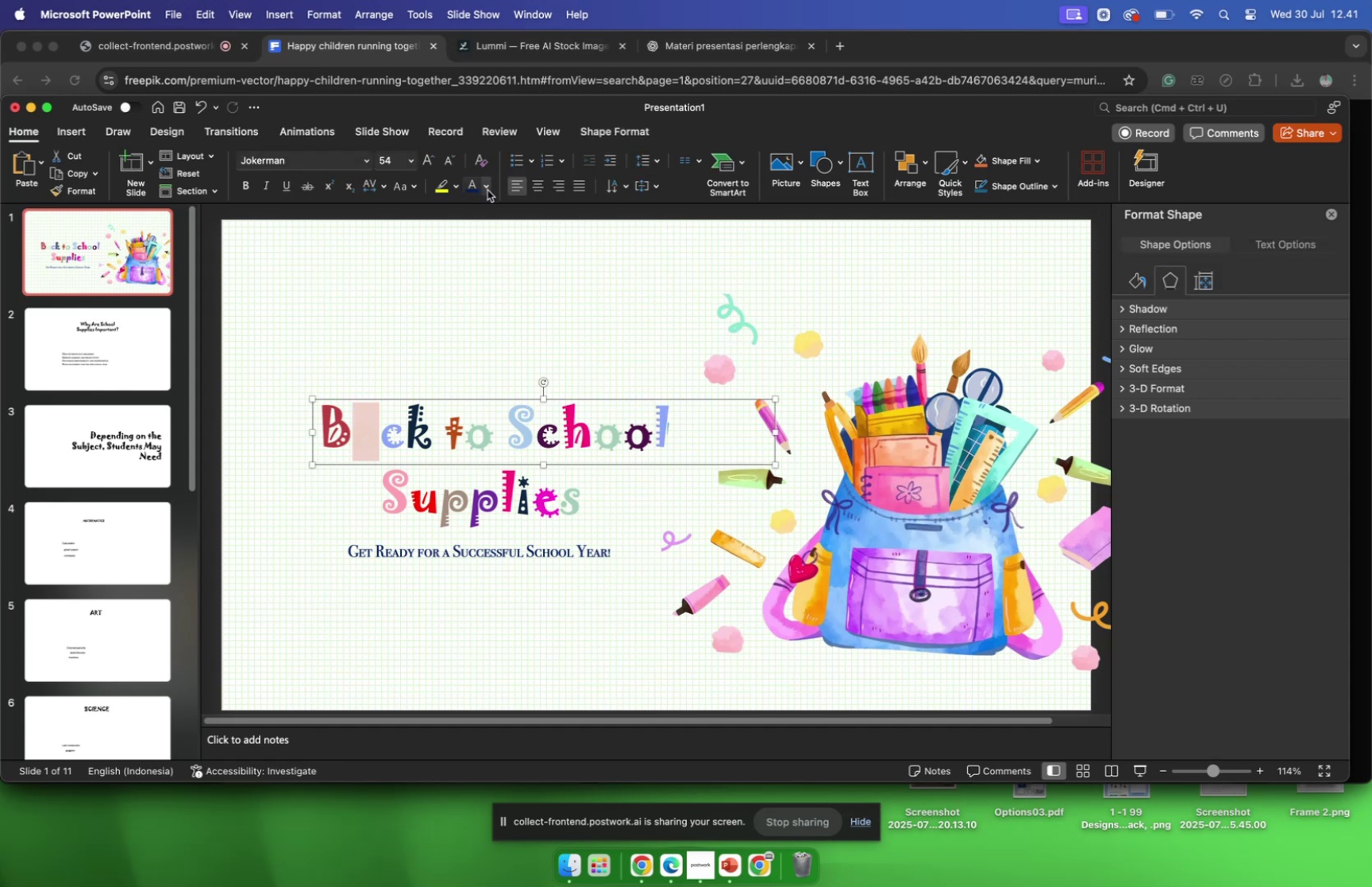 
left_click([488, 189])
 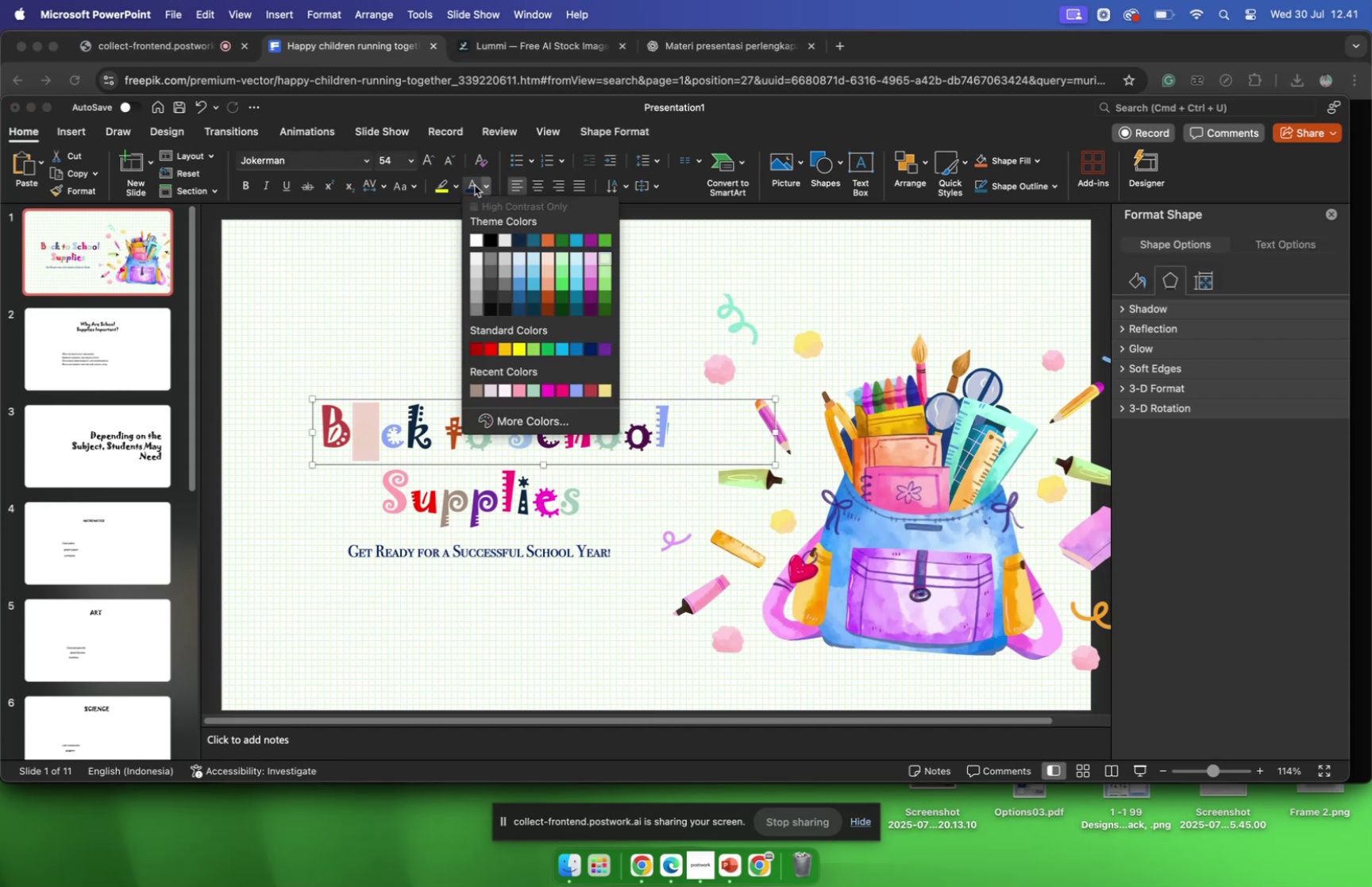 
left_click([475, 185])
 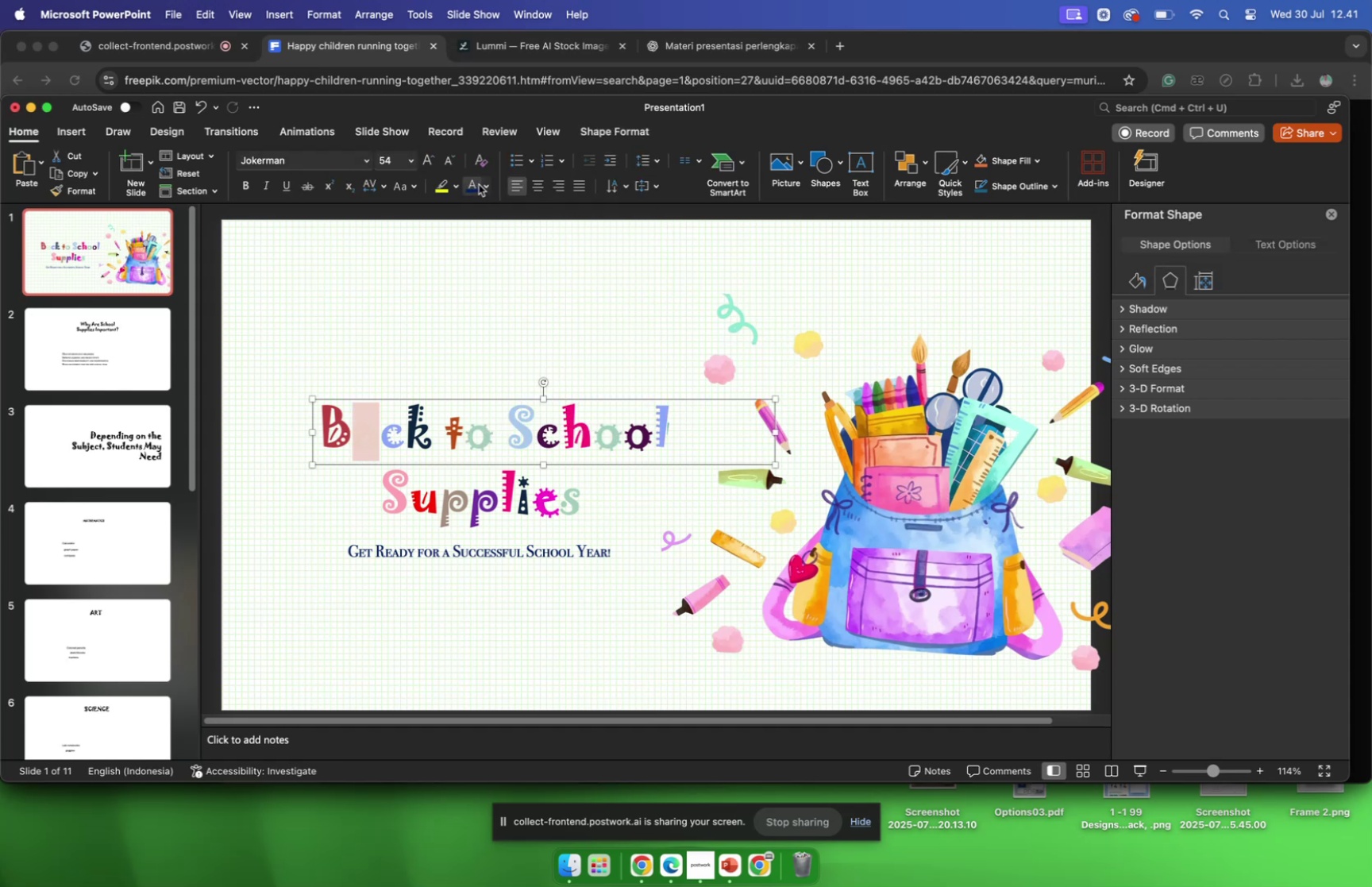 
mouse_move([495, 202])
 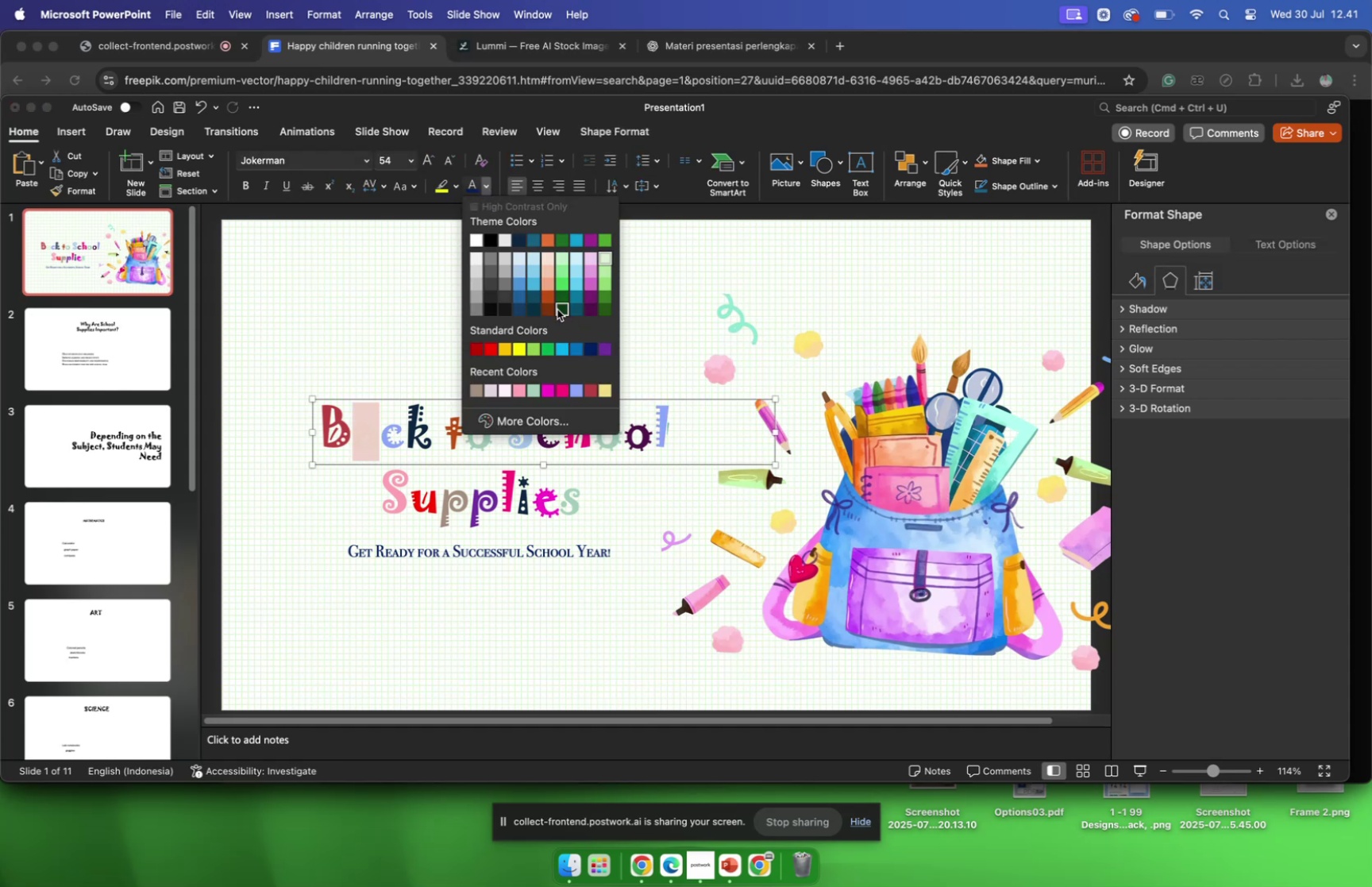 
left_click([557, 309])
 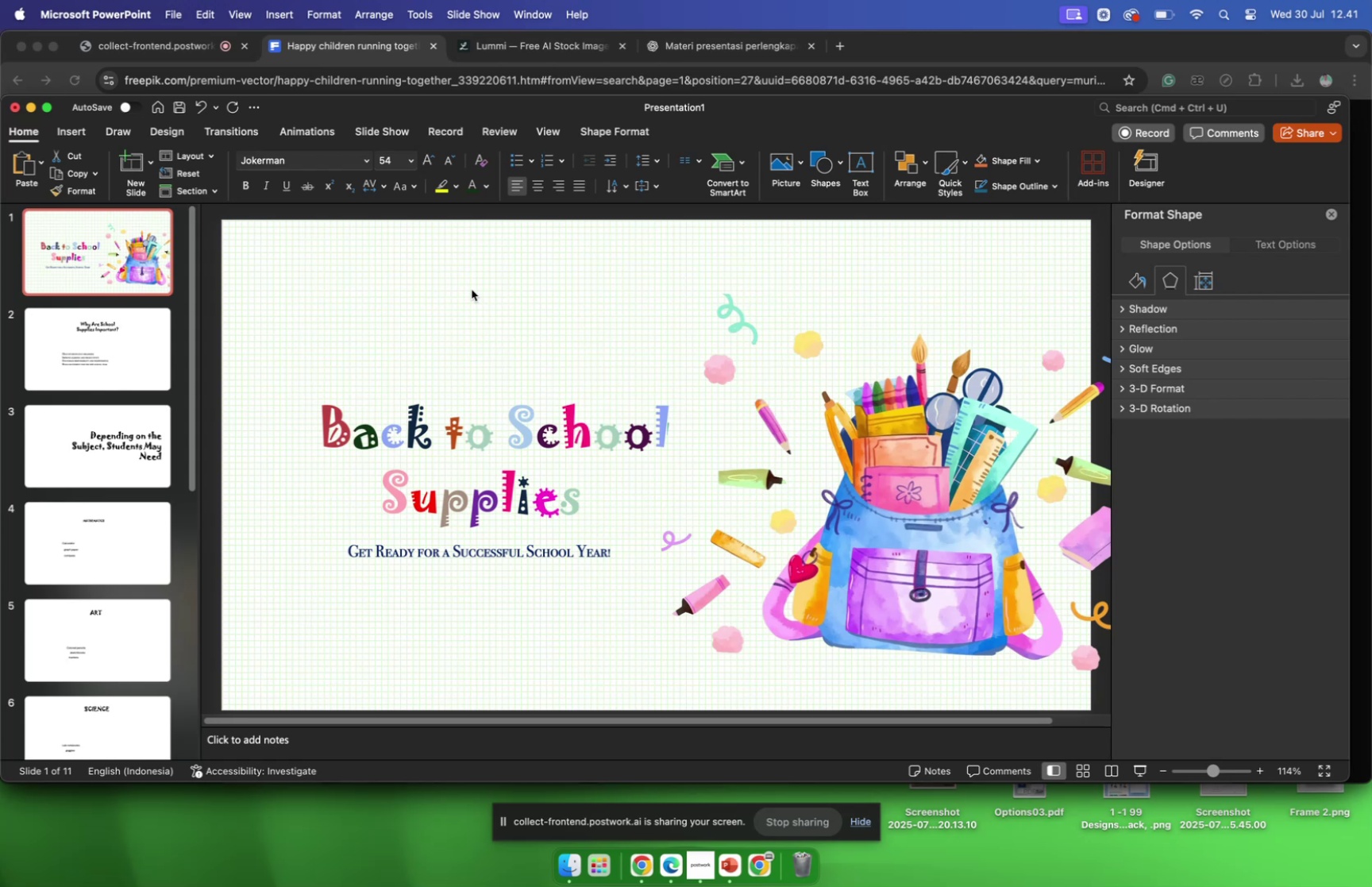 
double_click([474, 290])
 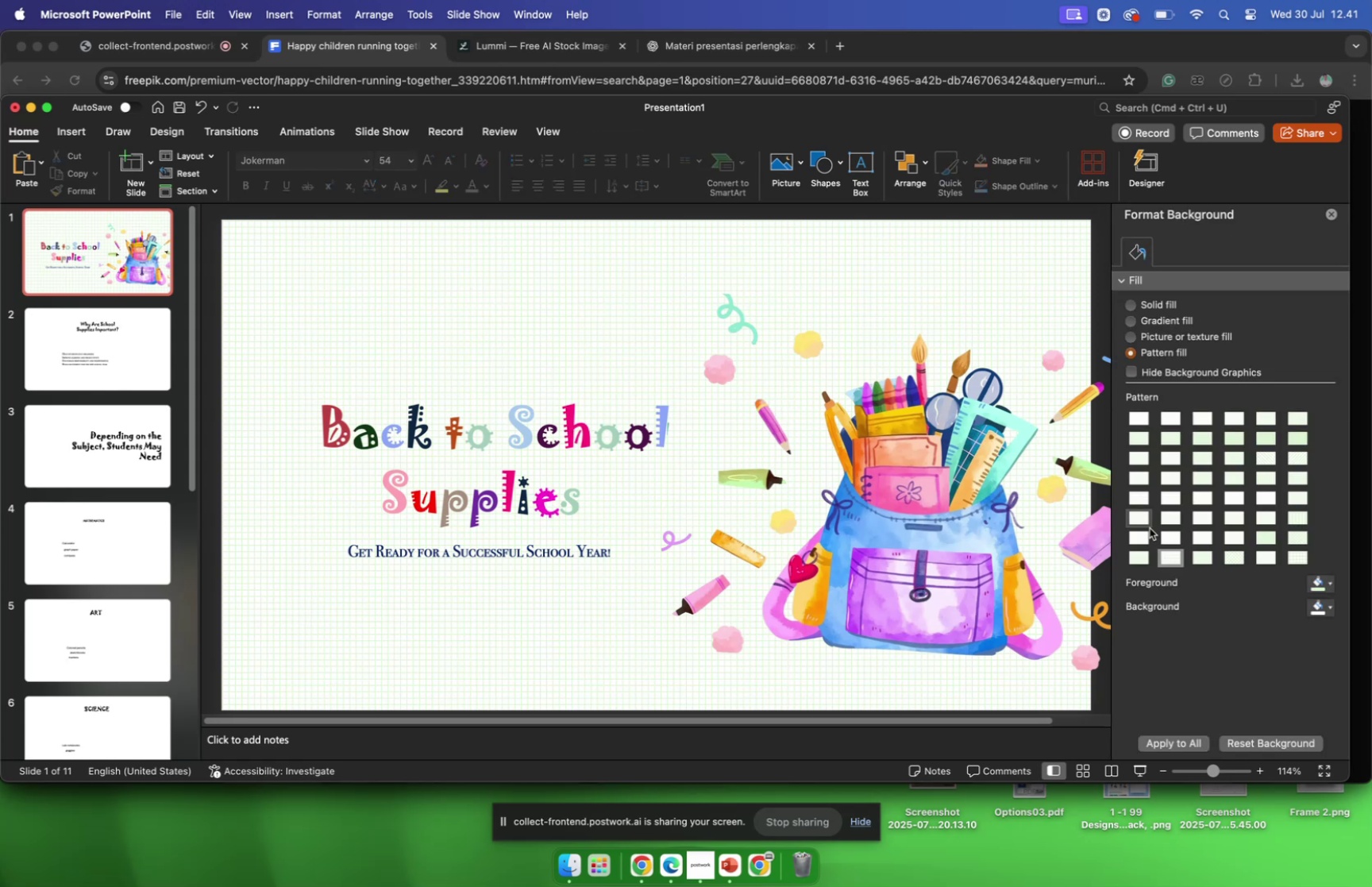 
wait(6.75)
 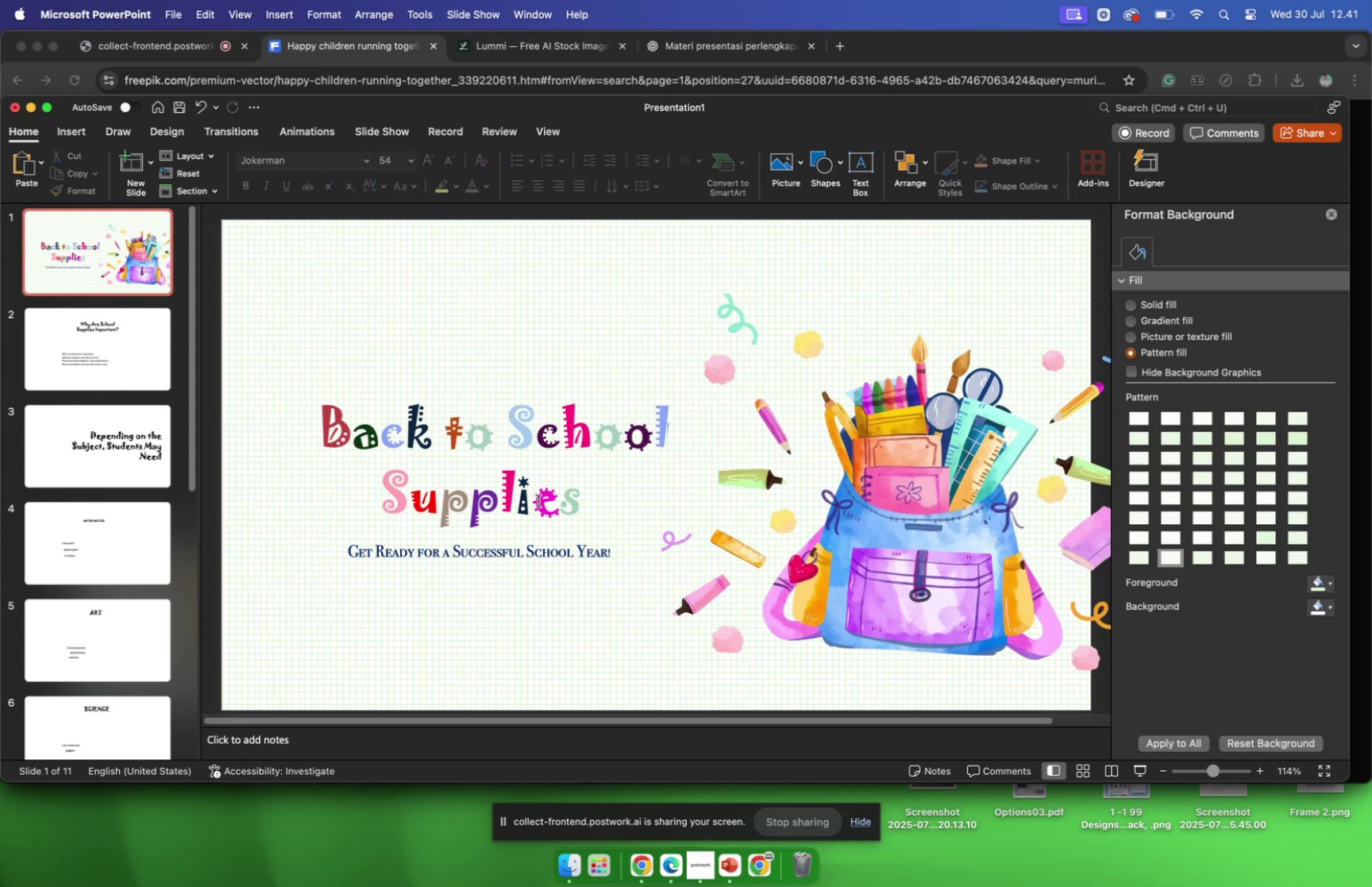 
left_click([1330, 587])
 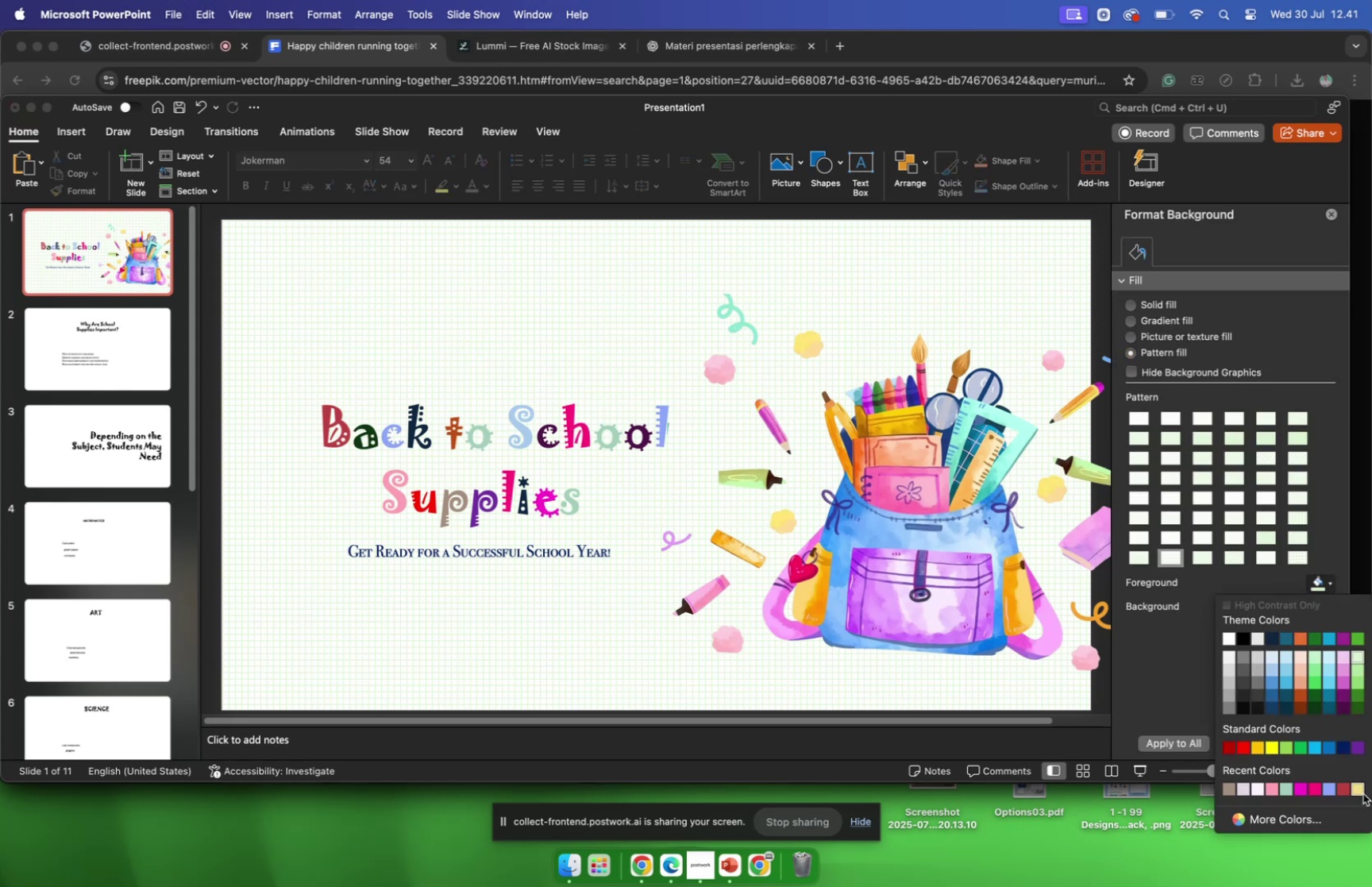 
left_click([1359, 790])
 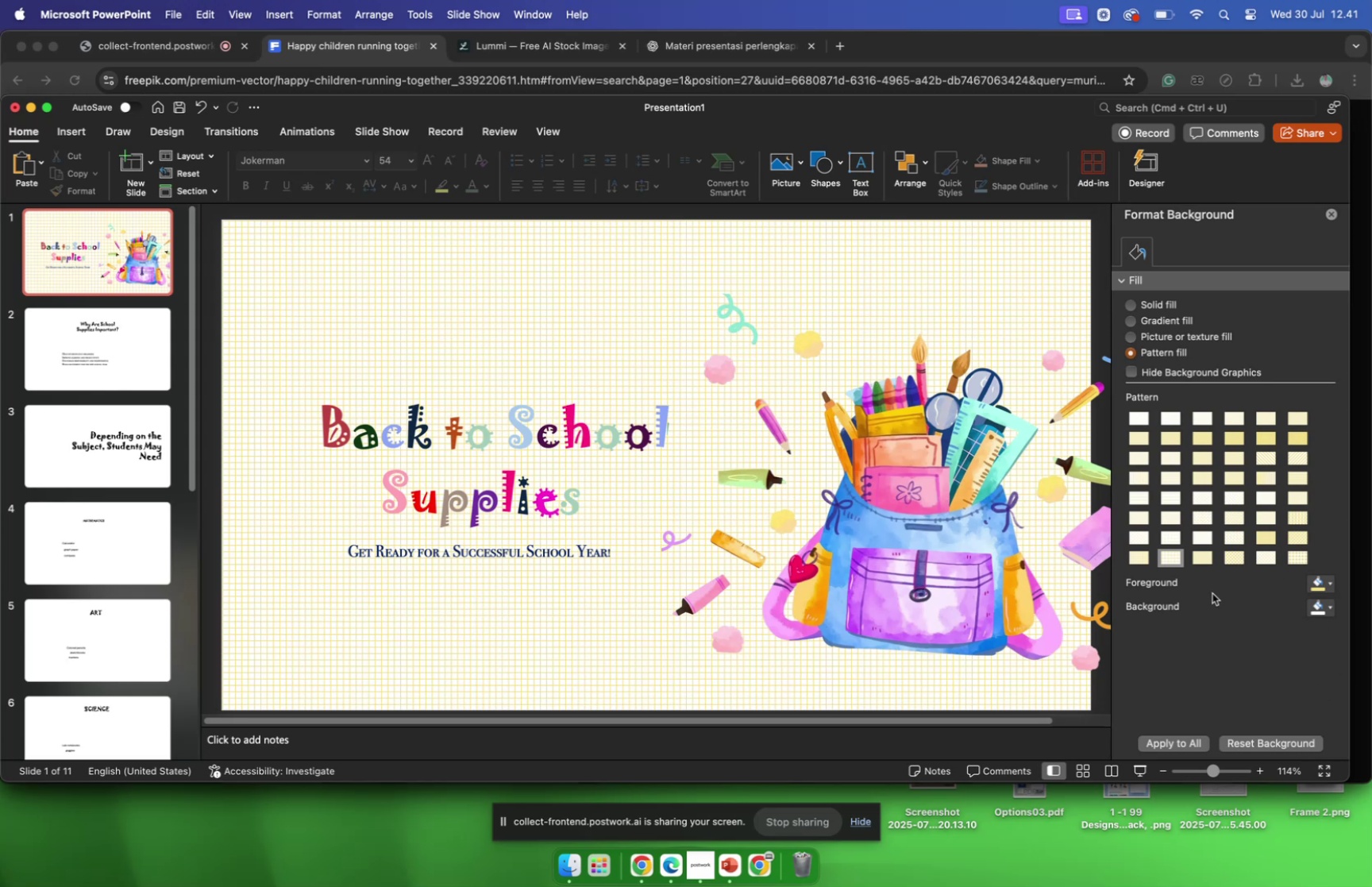 
wait(8.84)
 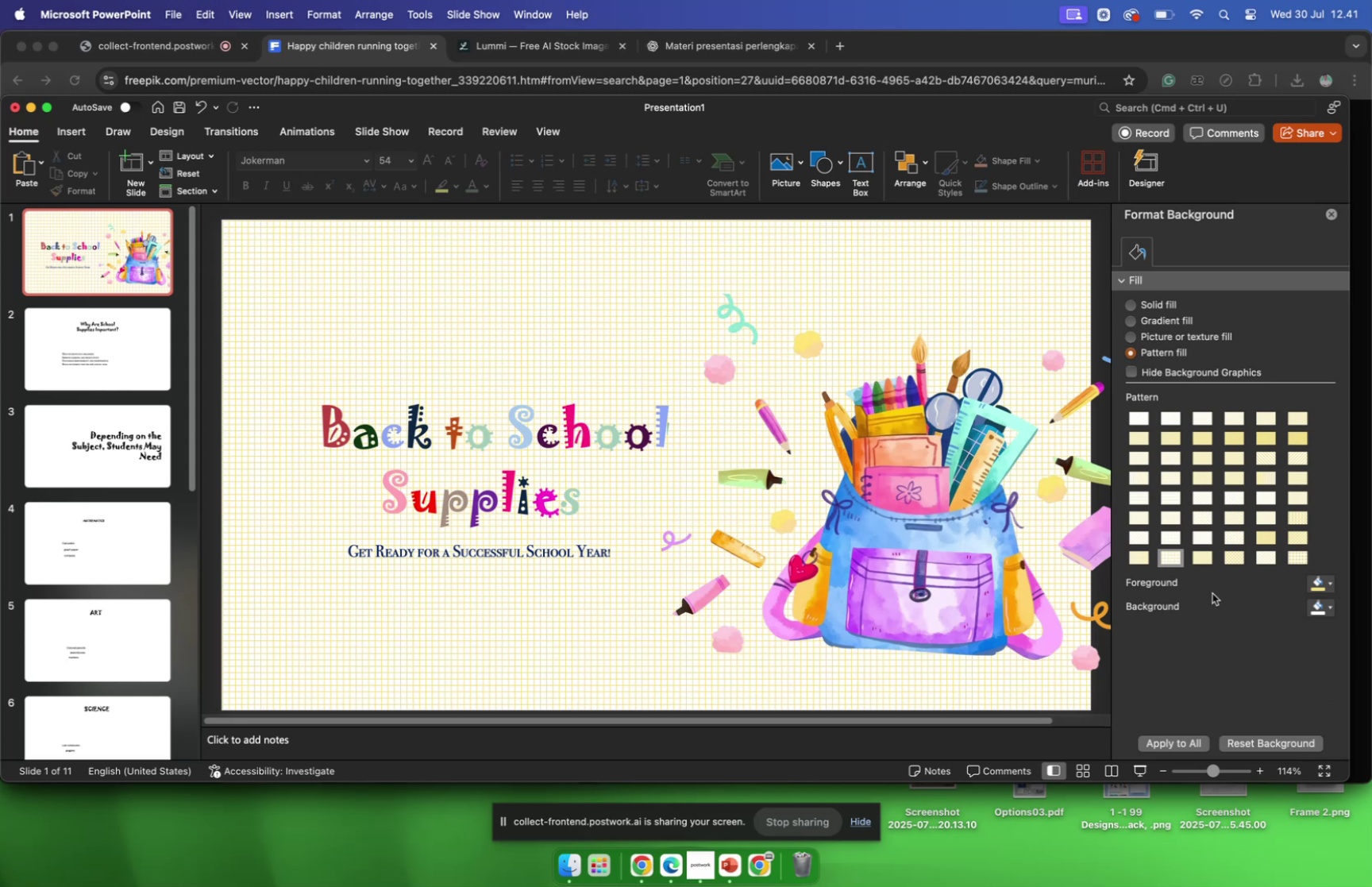 
left_click([1335, 212])
 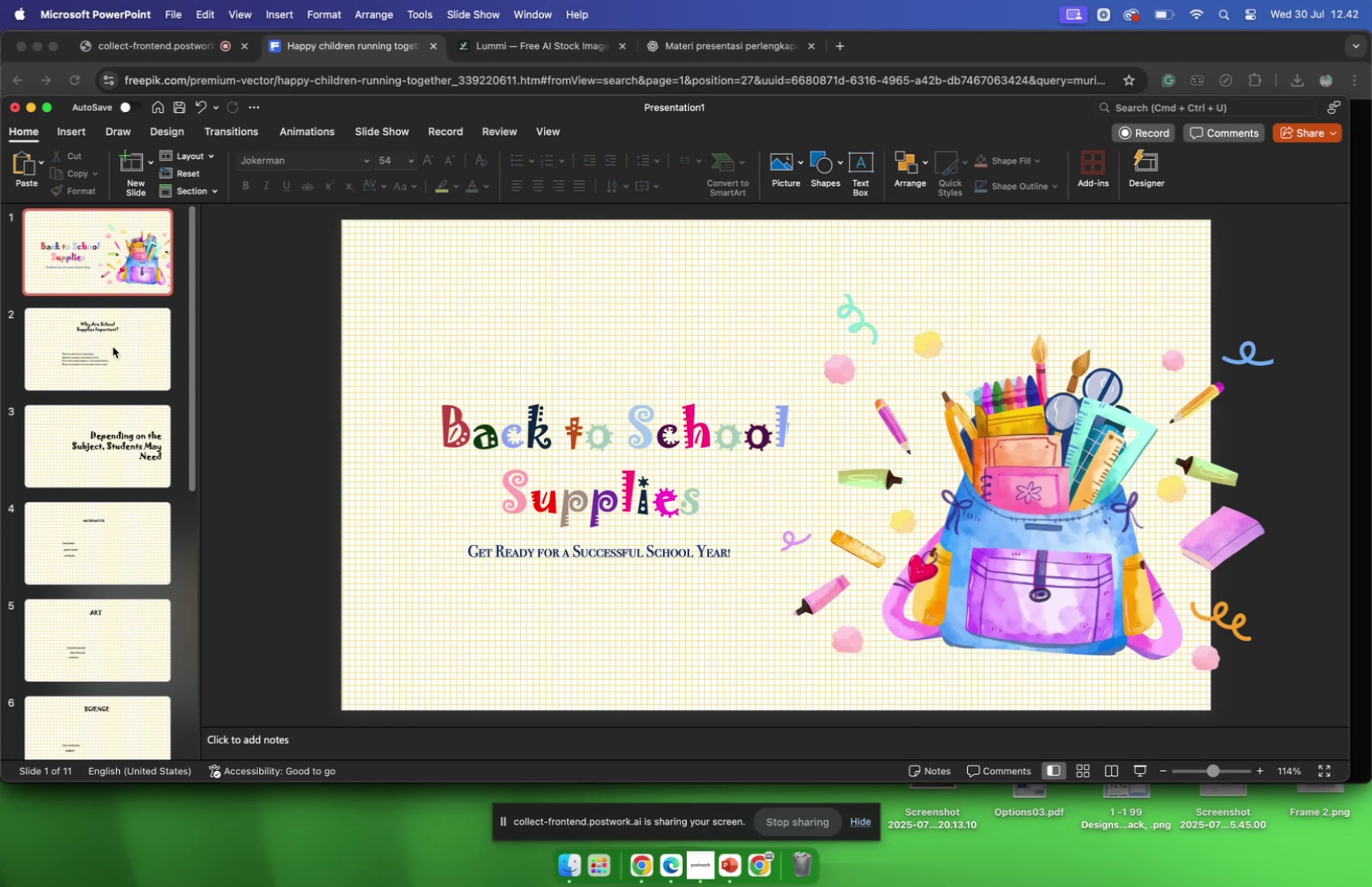 
wait(5.47)
 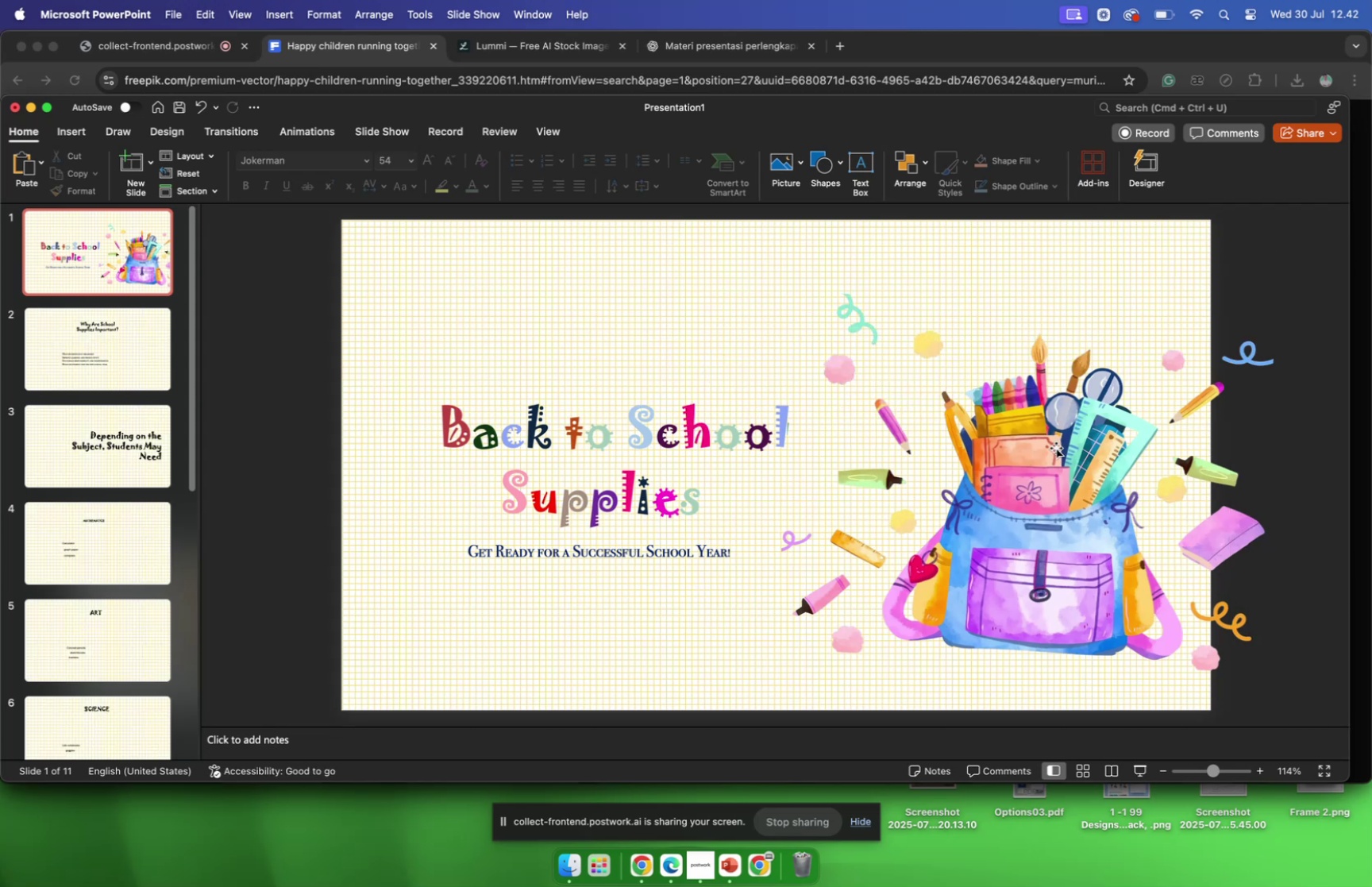 
left_click([125, 460])
 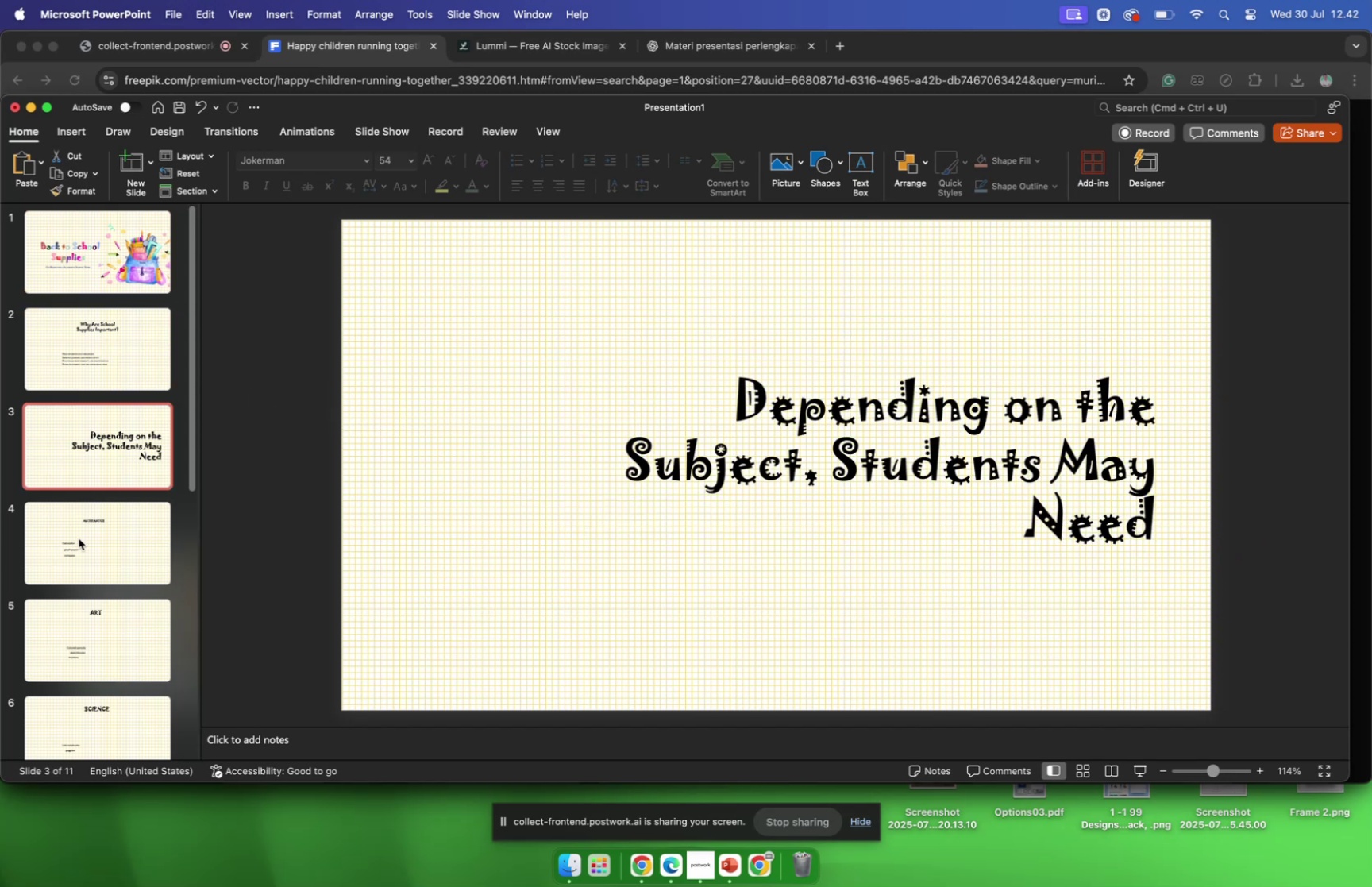 
left_click([78, 541])
 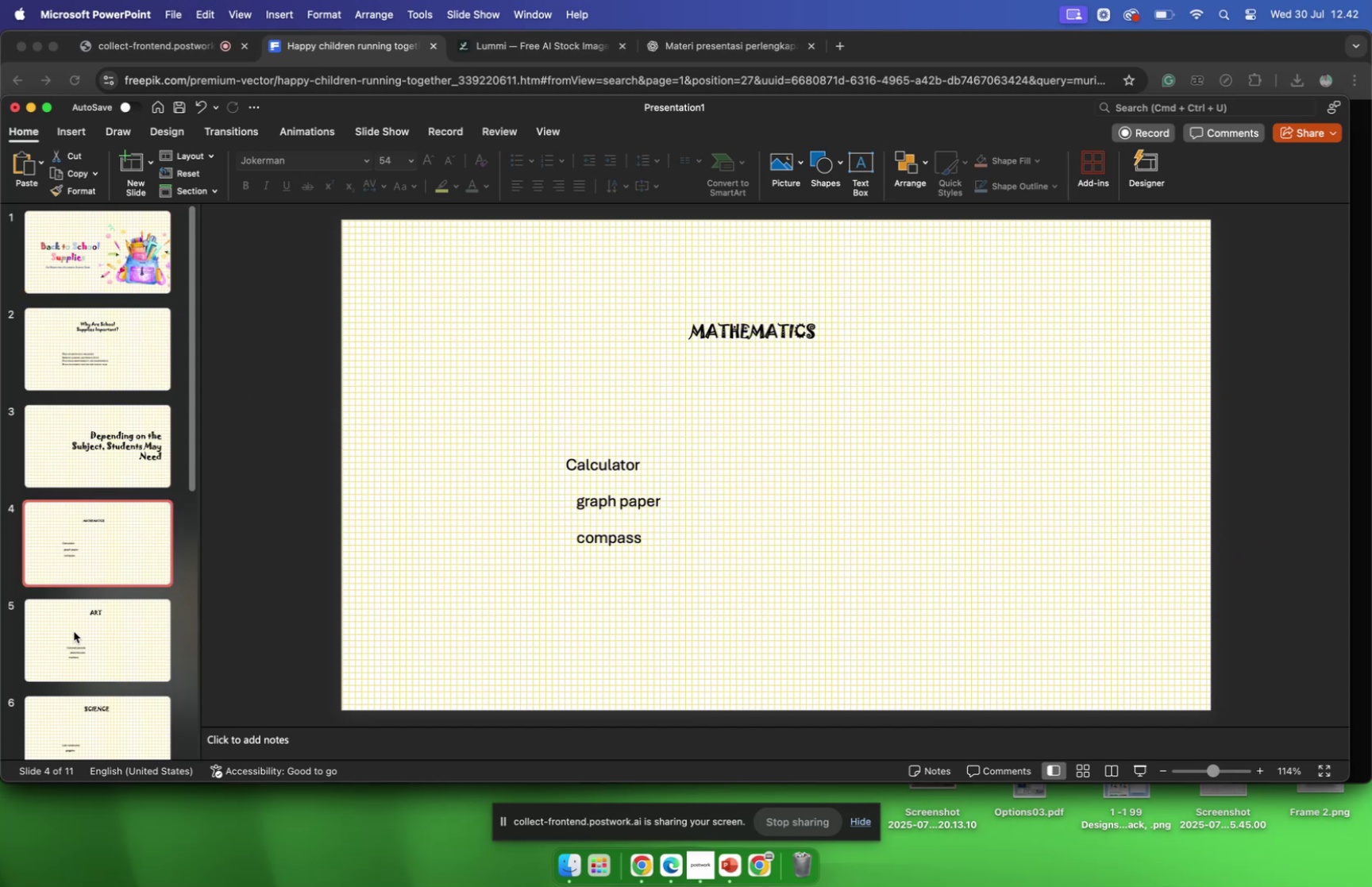 
left_click([74, 631])
 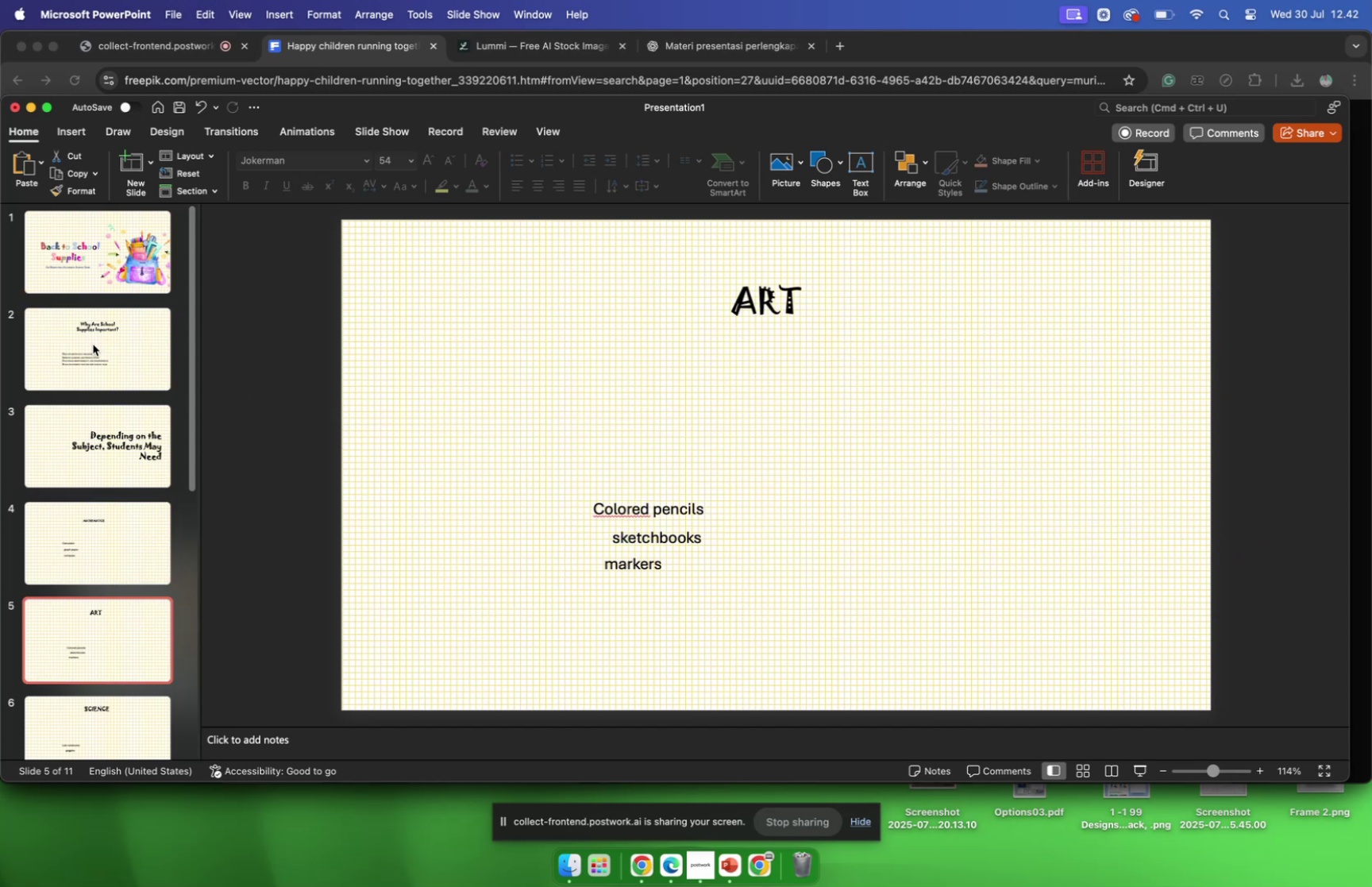 
left_click([93, 344])
 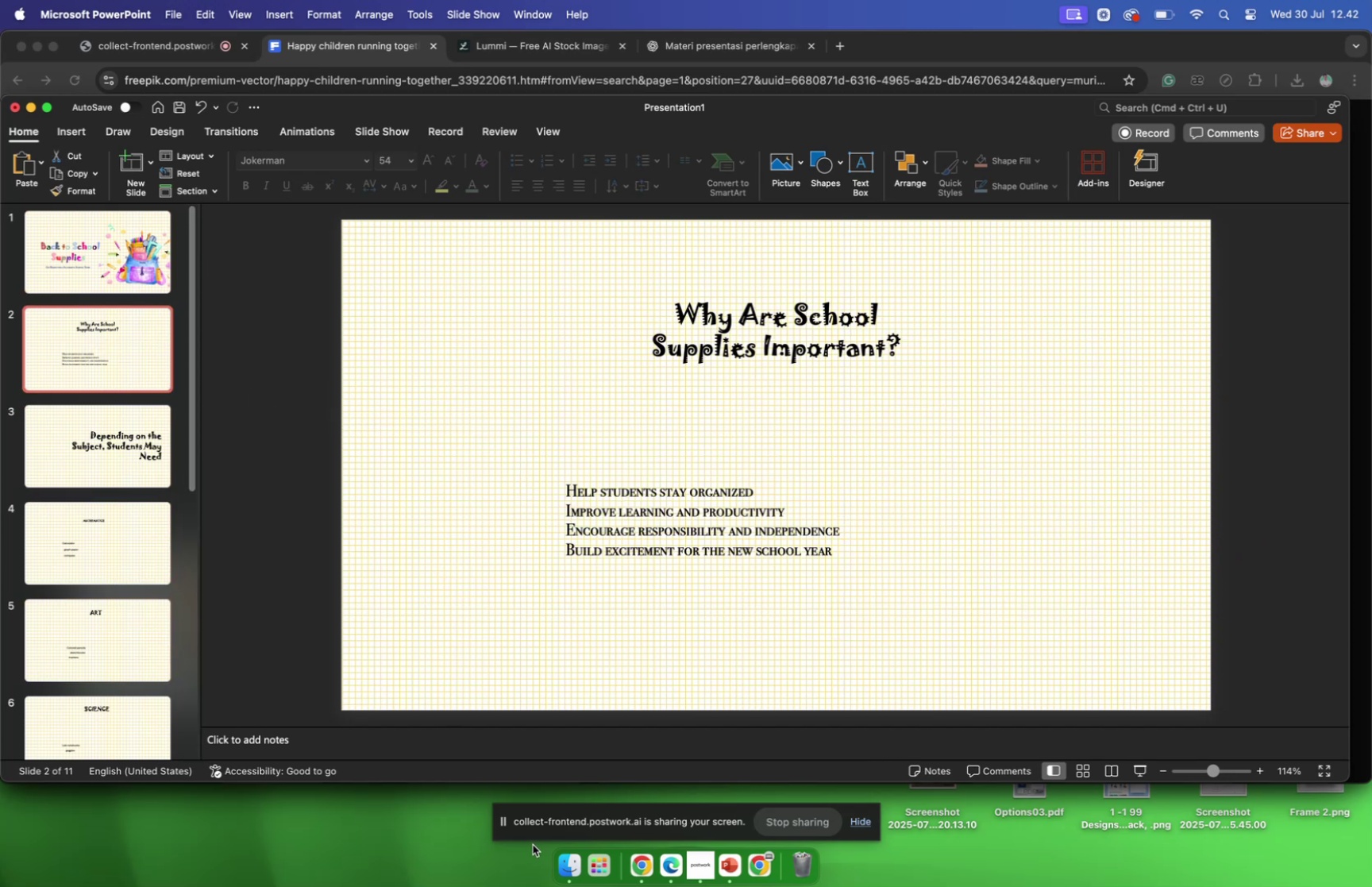 
left_click([567, 872])
 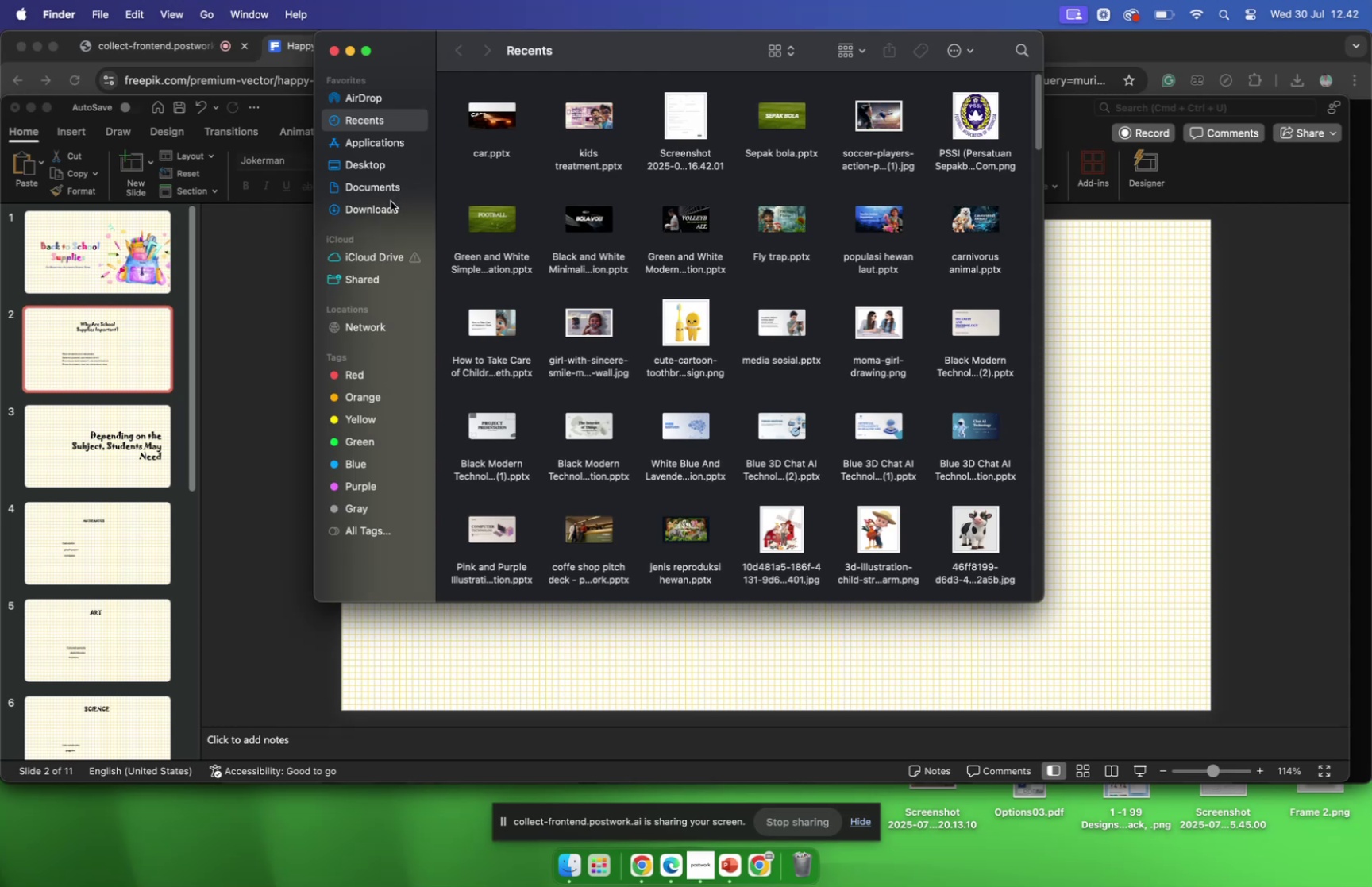 
left_click([388, 214])
 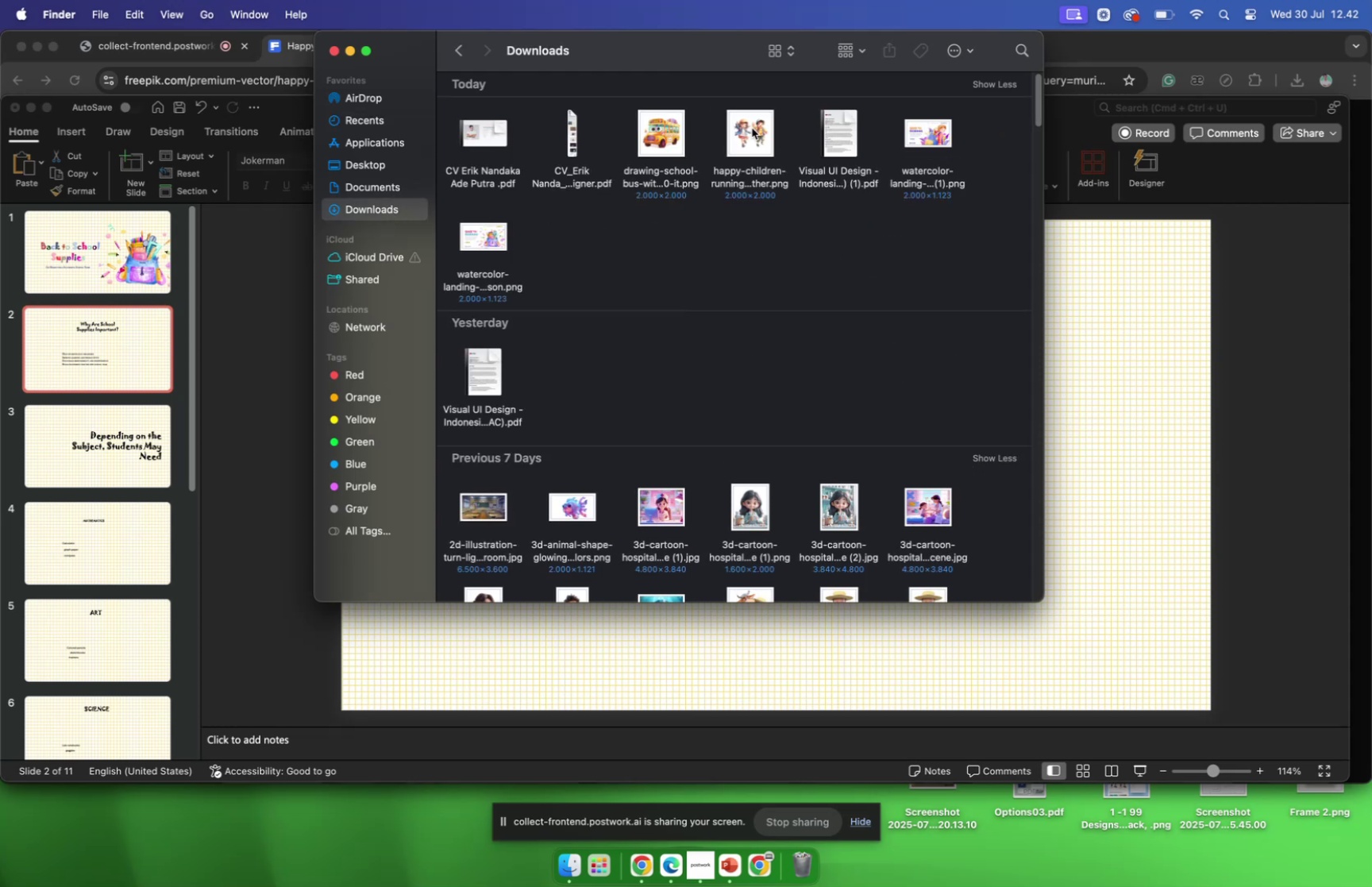 
left_click([752, 128])
 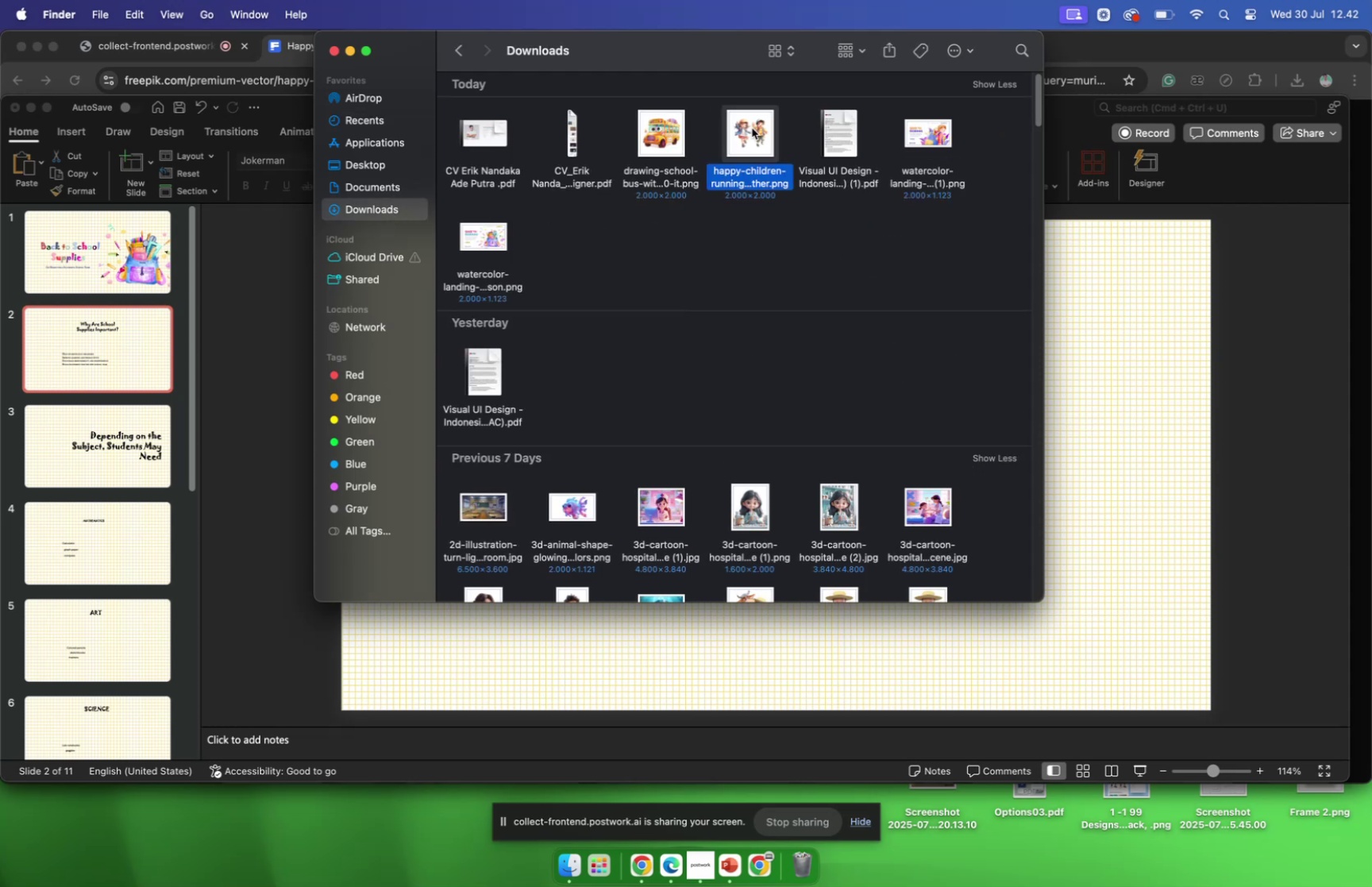 
left_click_drag(start_coordinate=[752, 128], to_coordinate=[1112, 291])
 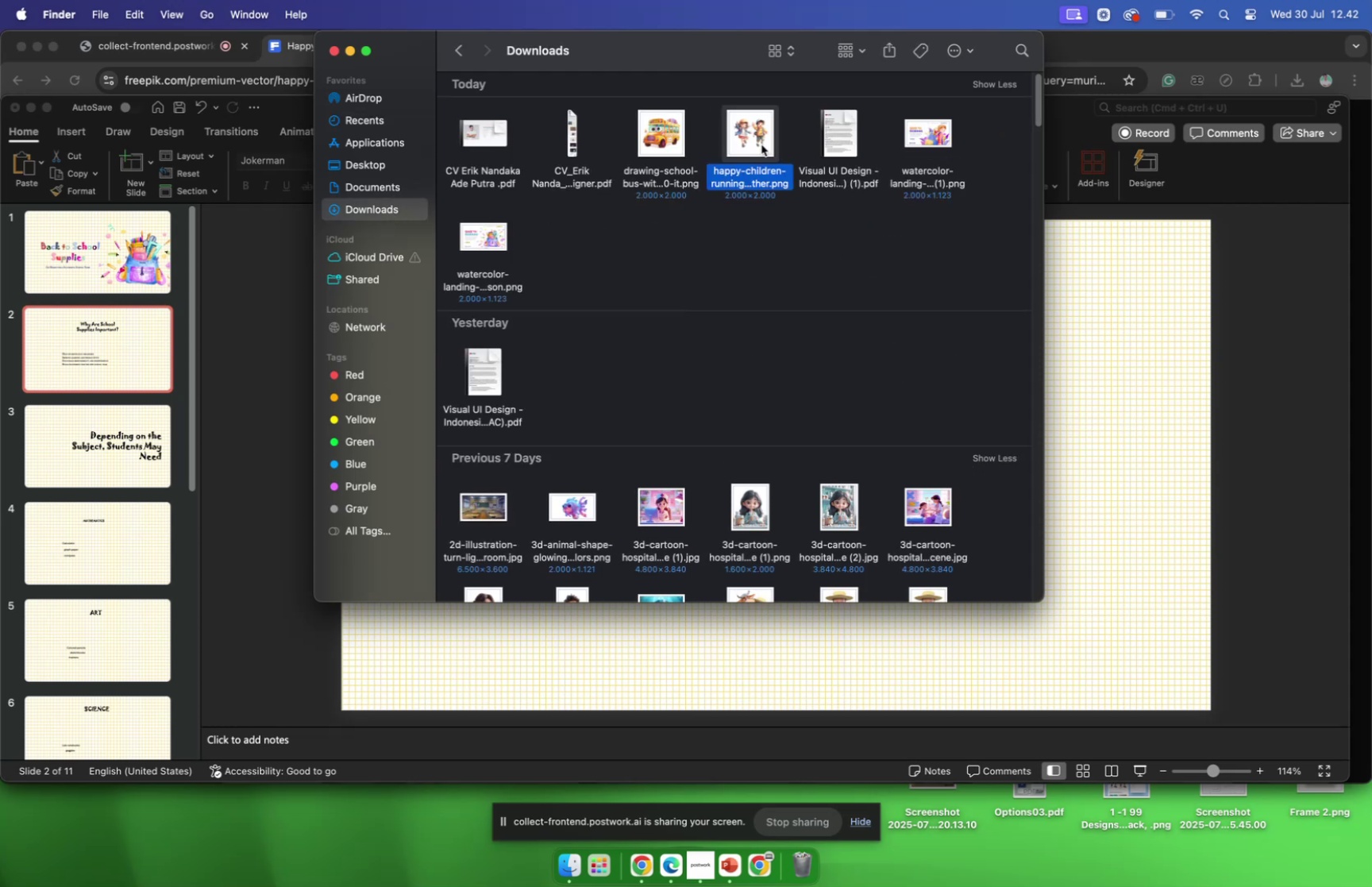 
left_click_drag(start_coordinate=[759, 142], to_coordinate=[1128, 318])
 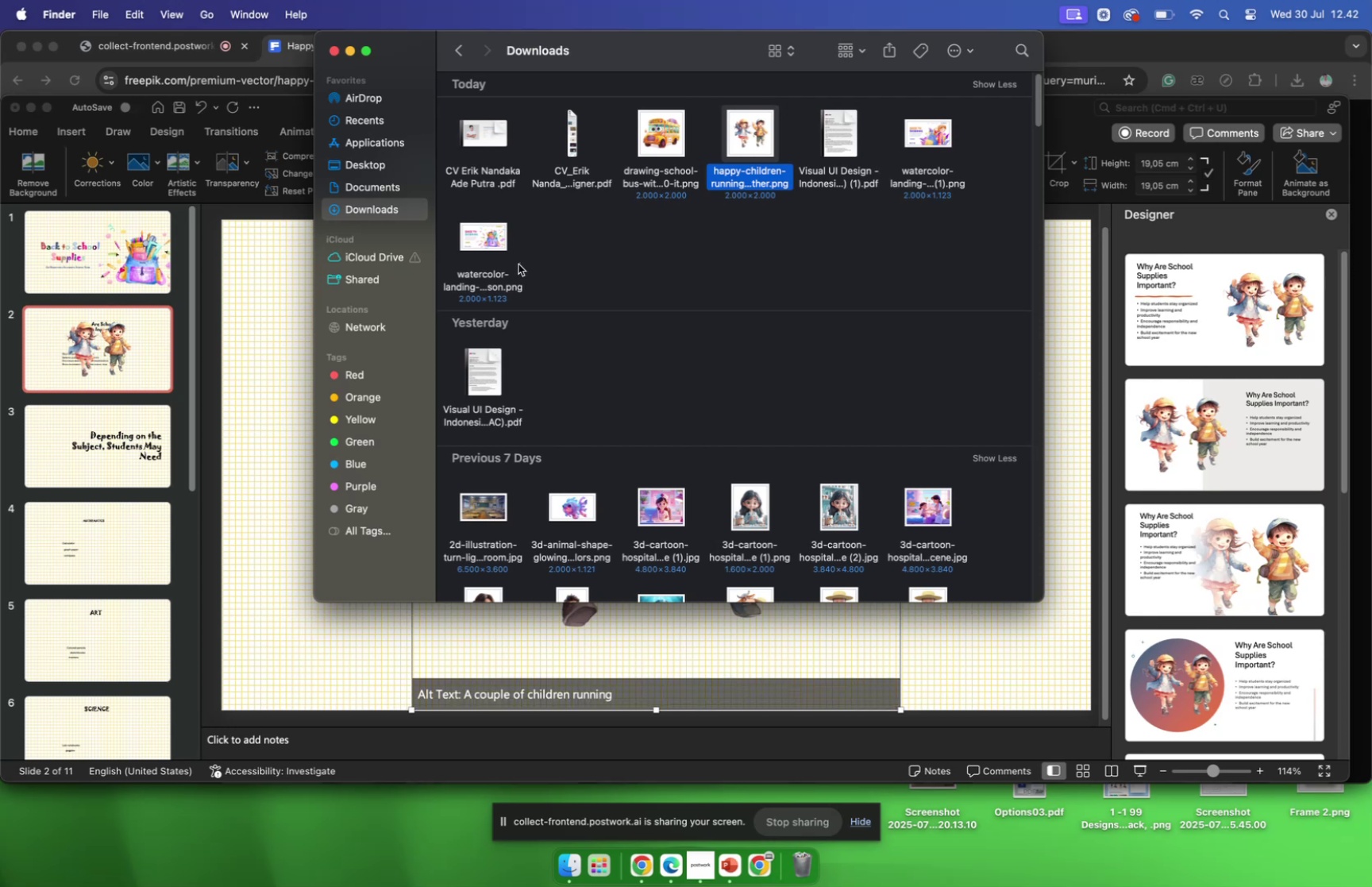 
wait(7.59)
 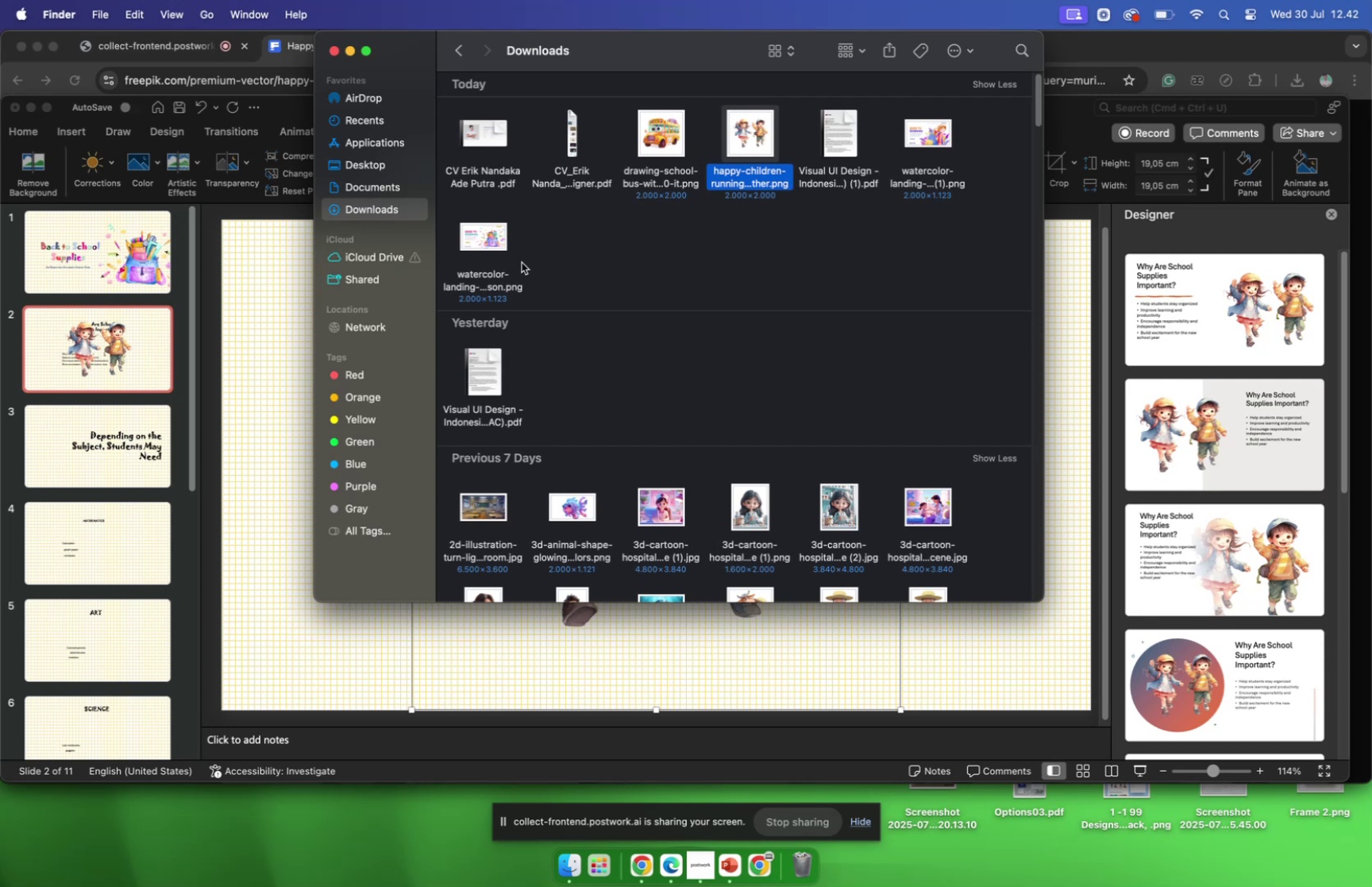 
scroll: coordinate [515, 264], scroll_direction: down, amount: 8.0
 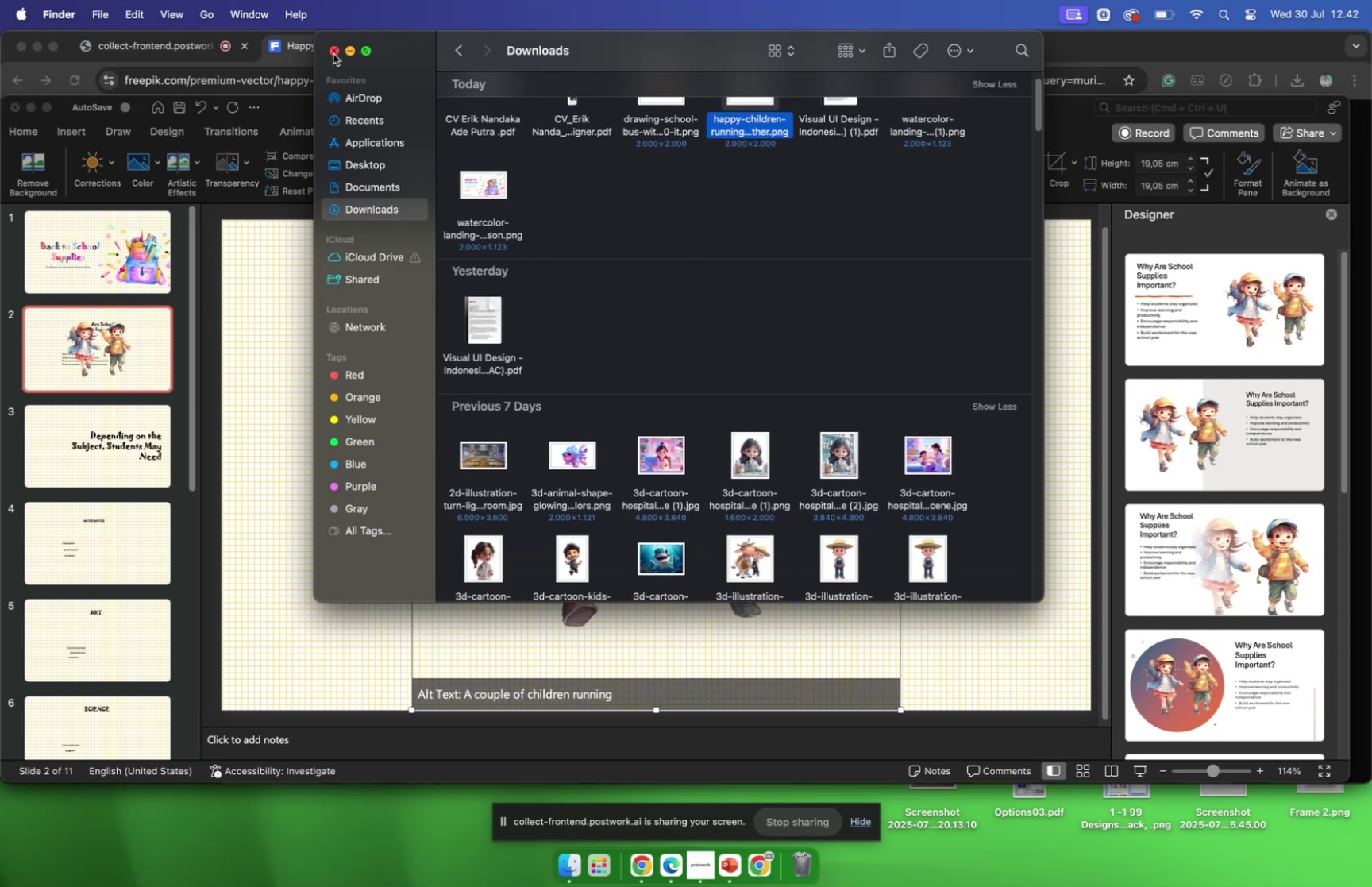 
left_click([333, 54])
 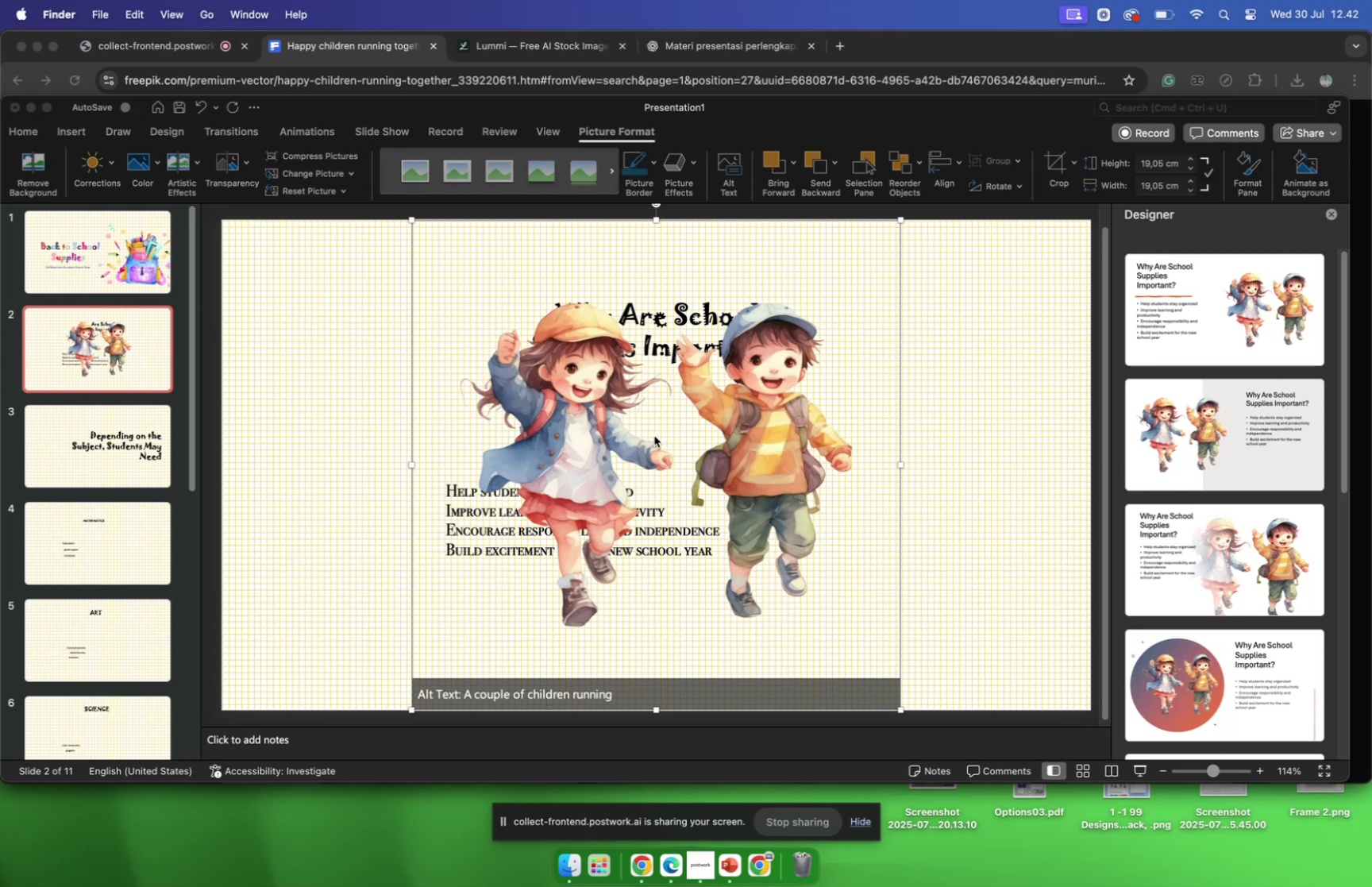 
left_click_drag(start_coordinate=[598, 445], to_coordinate=[691, 461])
 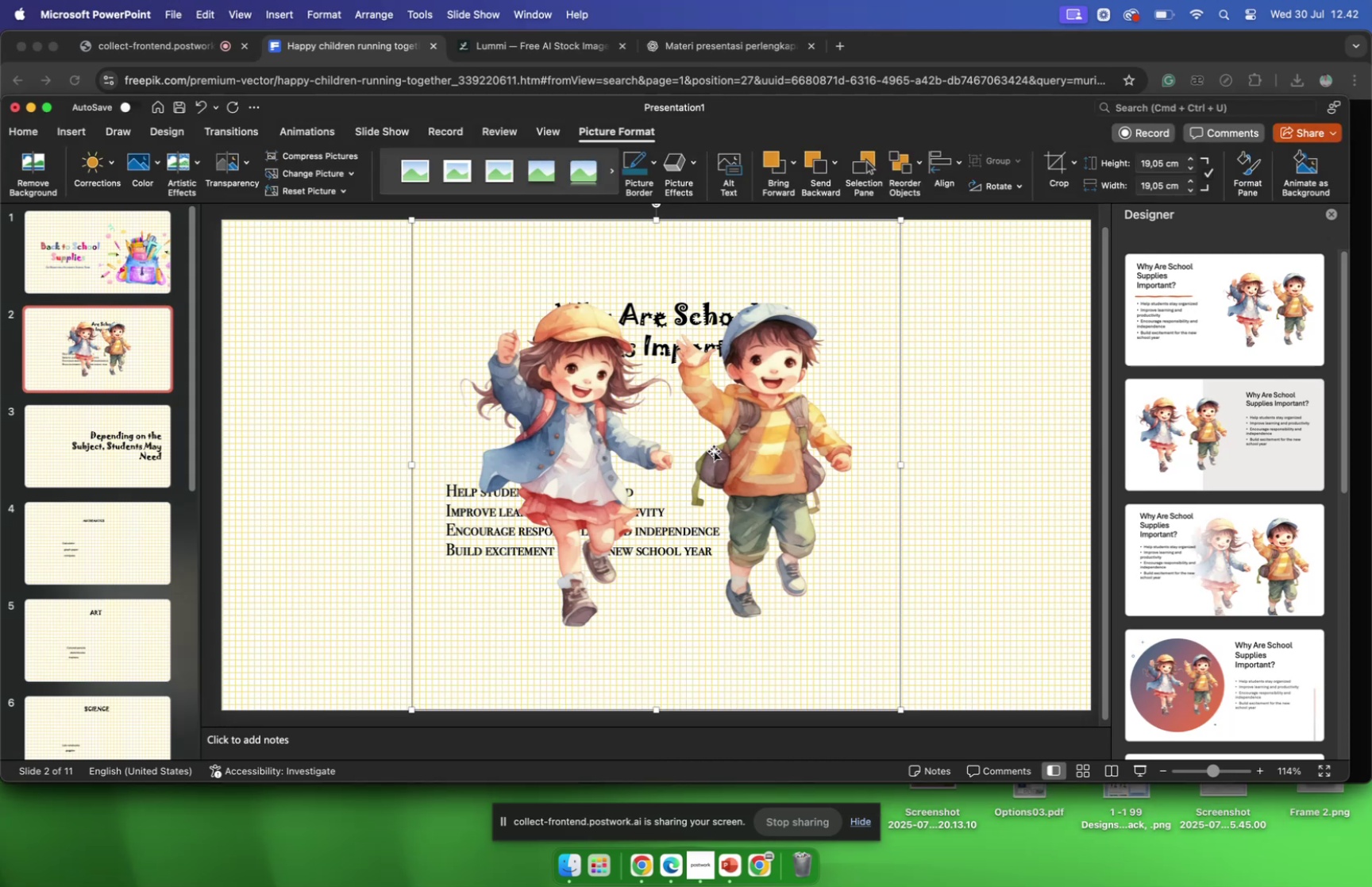 
left_click_drag(start_coordinate=[714, 450], to_coordinate=[838, 459])
 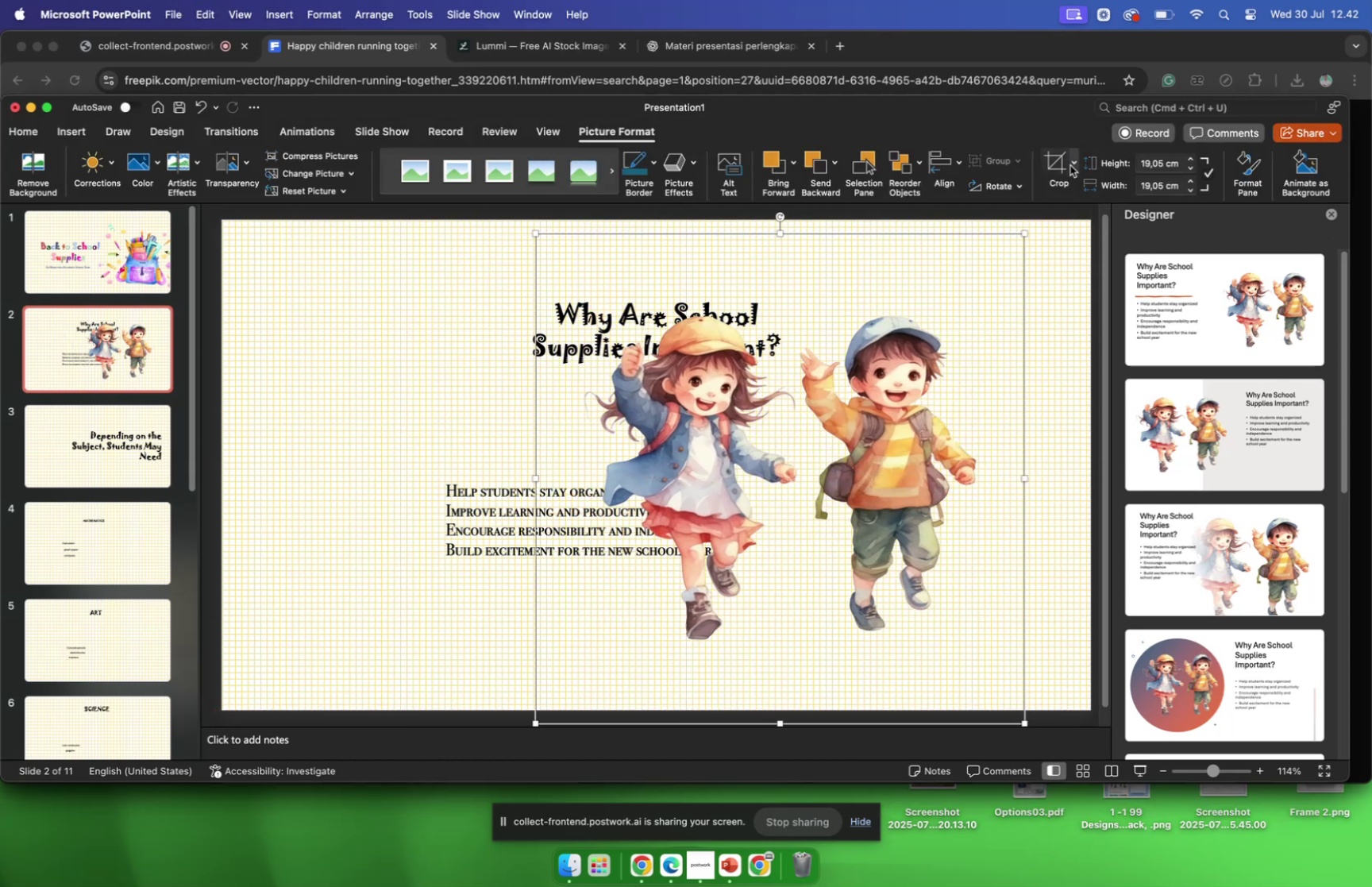 
left_click([1063, 167])
 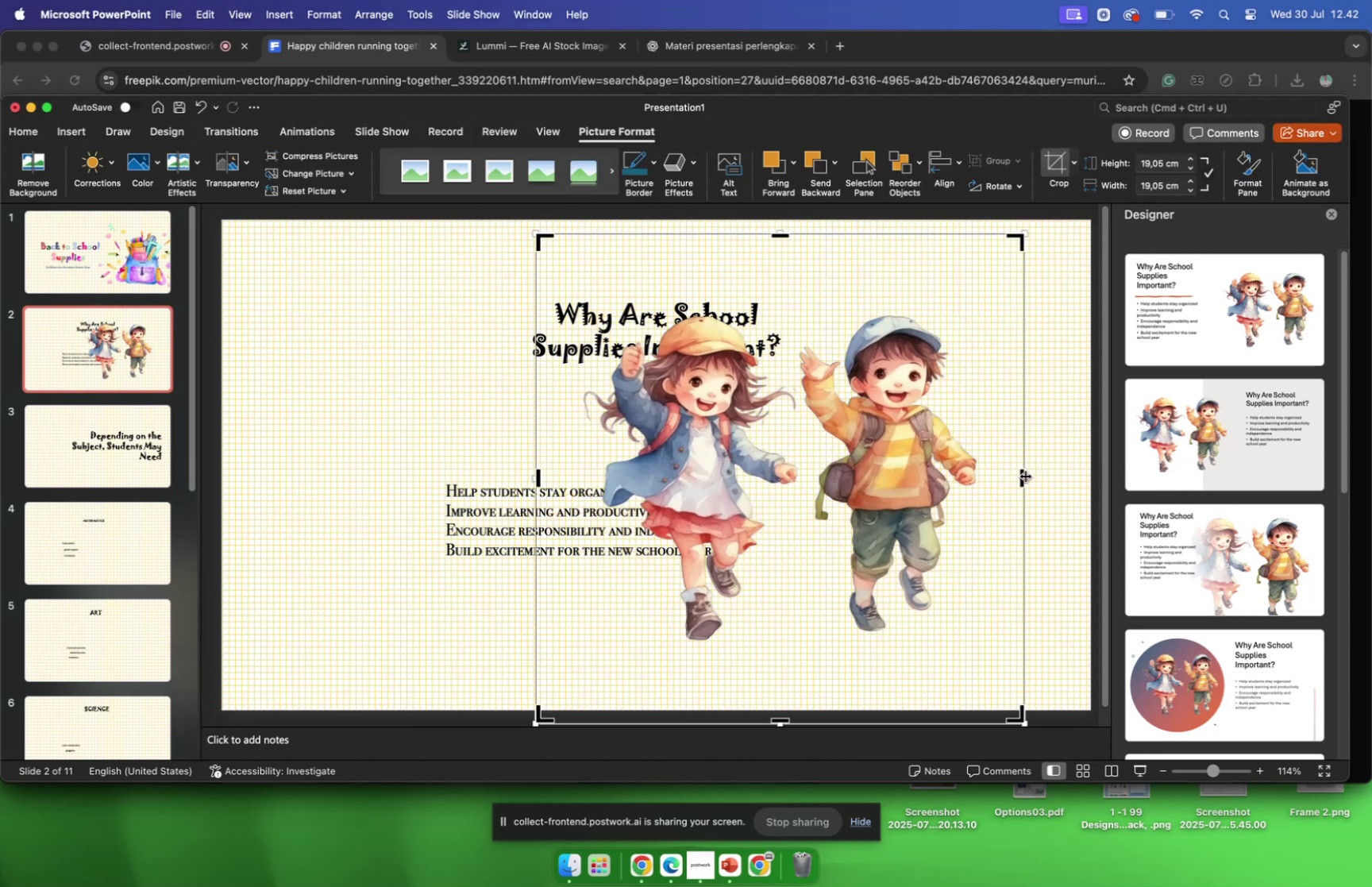 
left_click_drag(start_coordinate=[1024, 476], to_coordinate=[800, 460])
 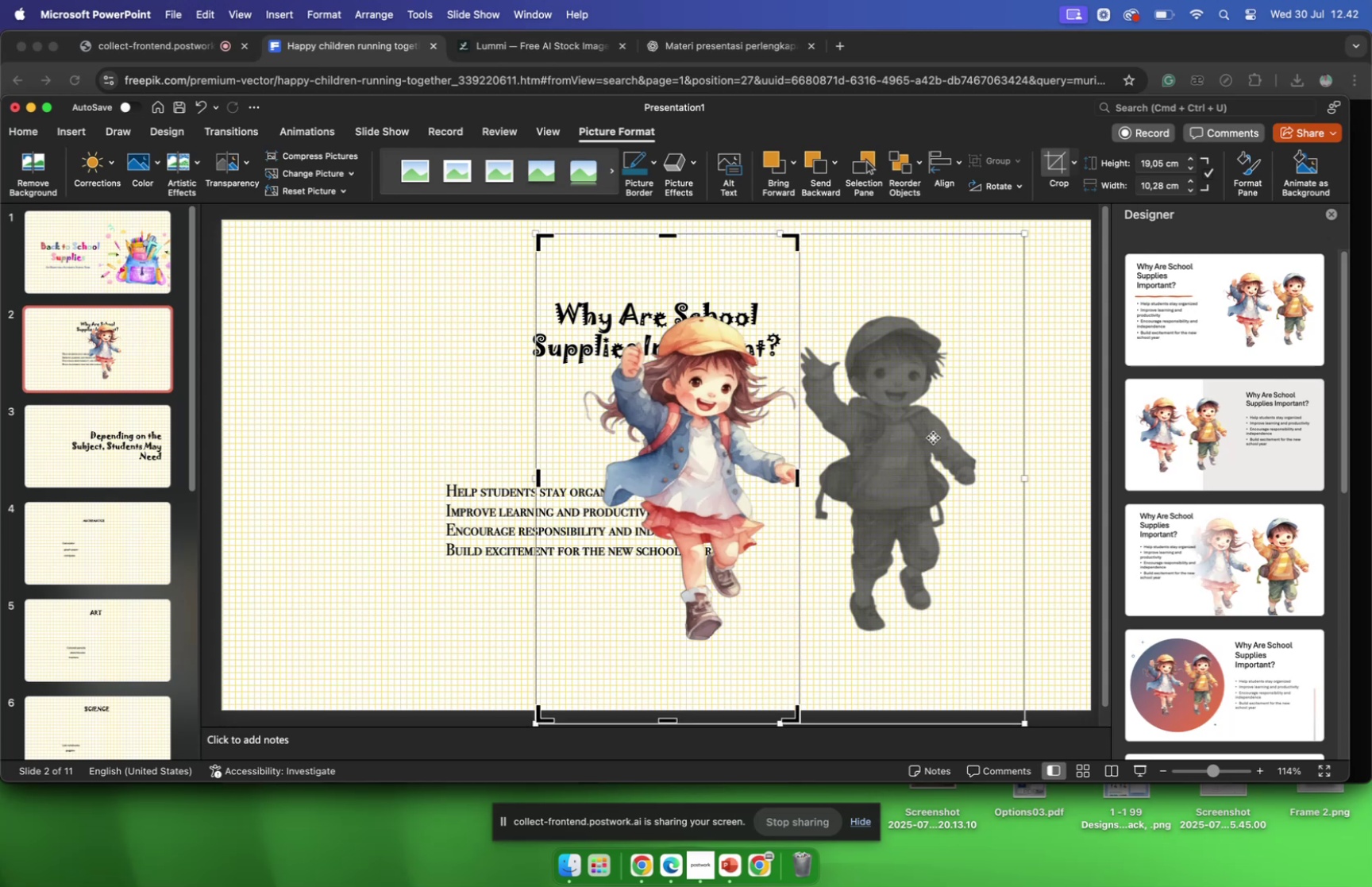 
left_click([935, 436])
 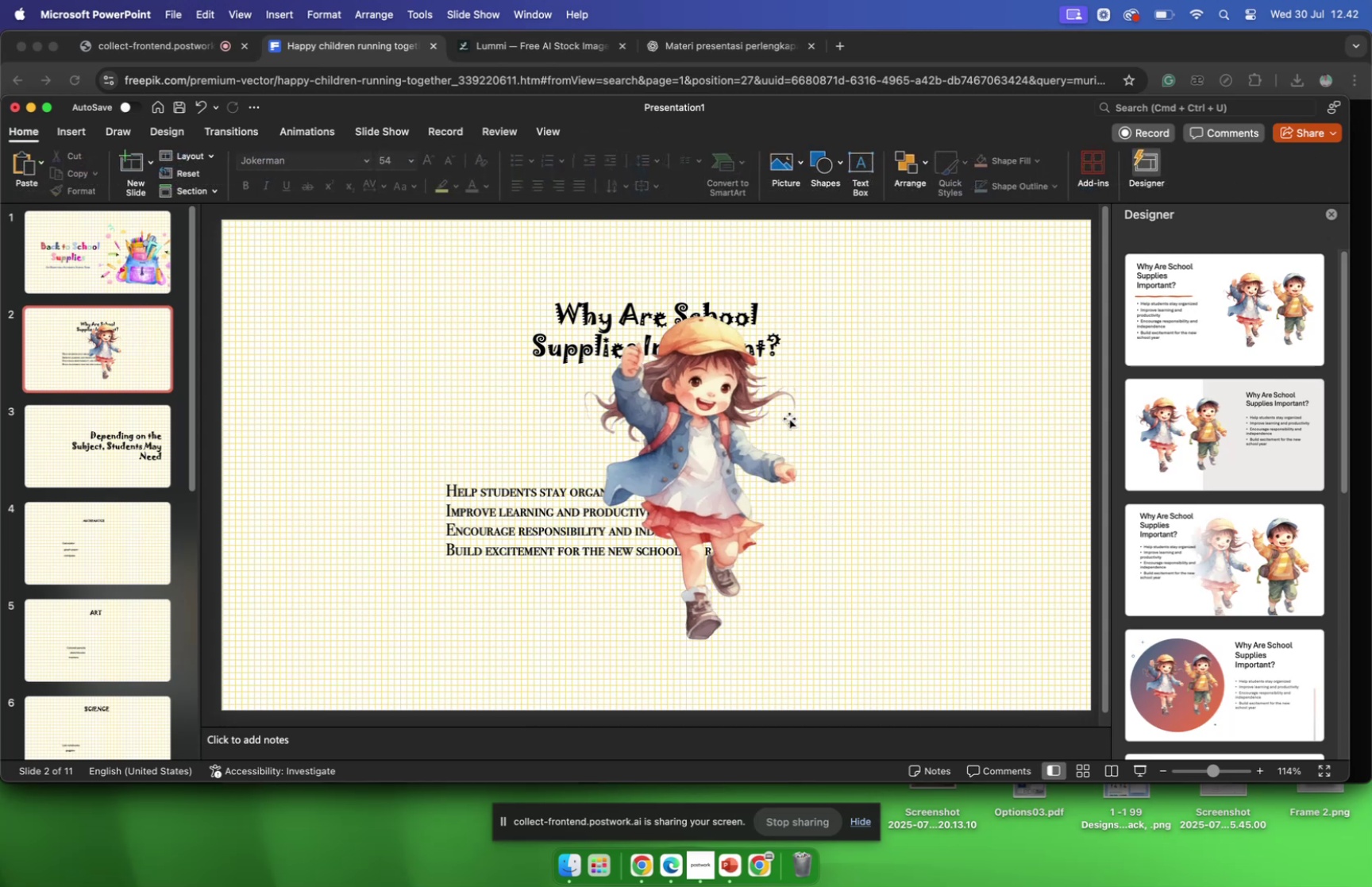 
left_click_drag(start_coordinate=[716, 429], to_coordinate=[934, 460])
 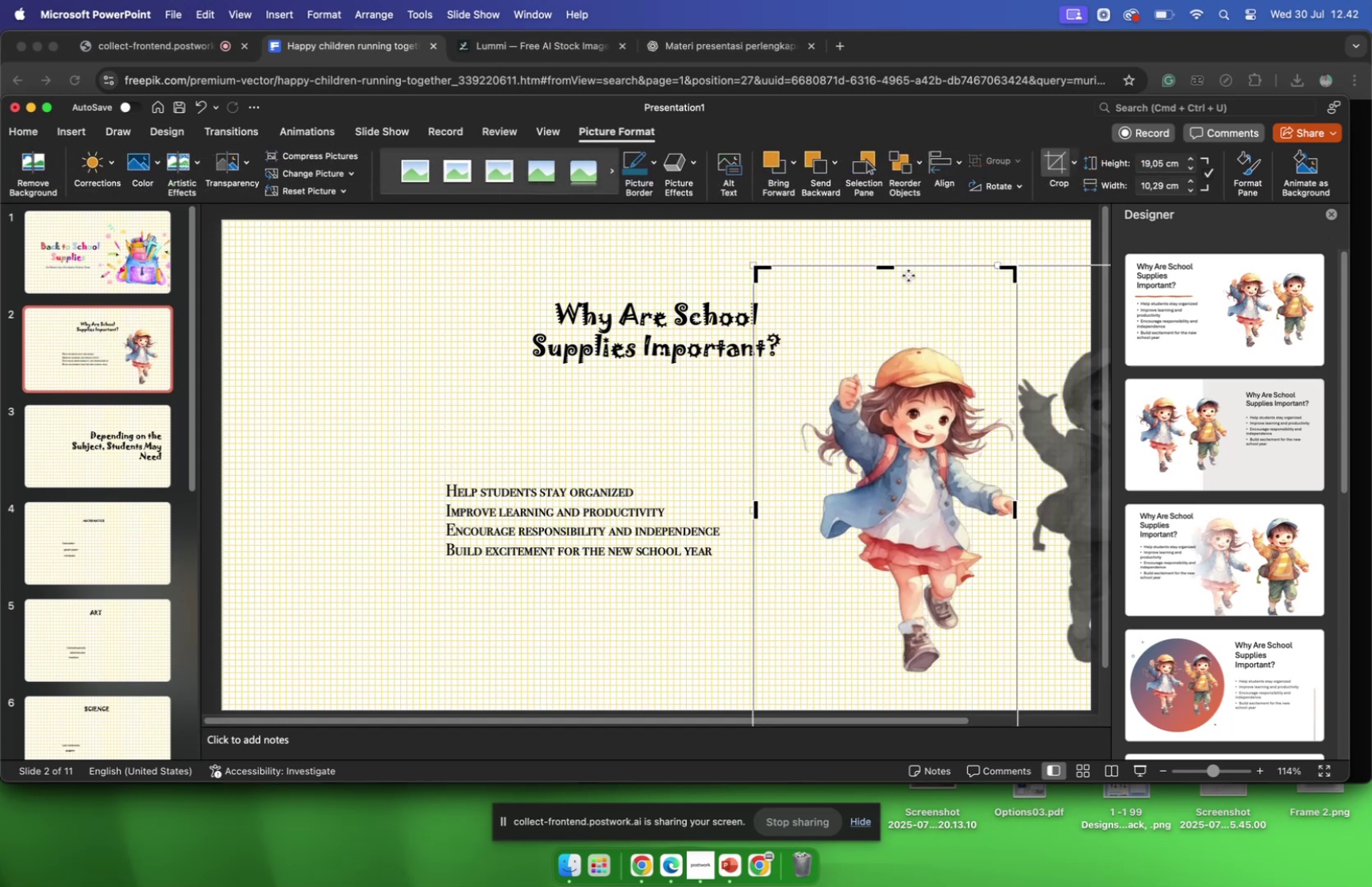 
left_click_drag(start_coordinate=[884, 268], to_coordinate=[898, 340])
 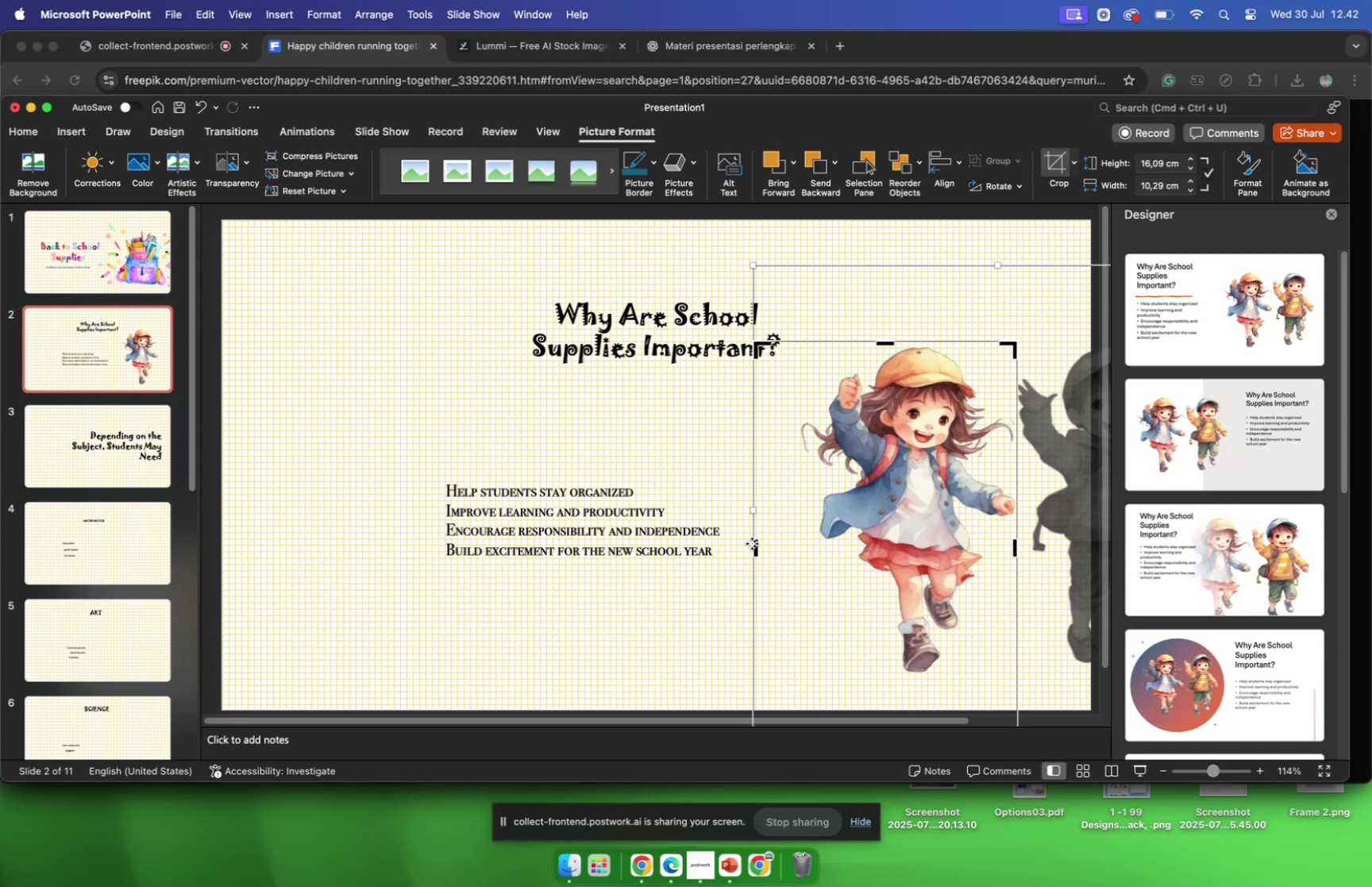 
left_click_drag(start_coordinate=[753, 543], to_coordinate=[797, 546])
 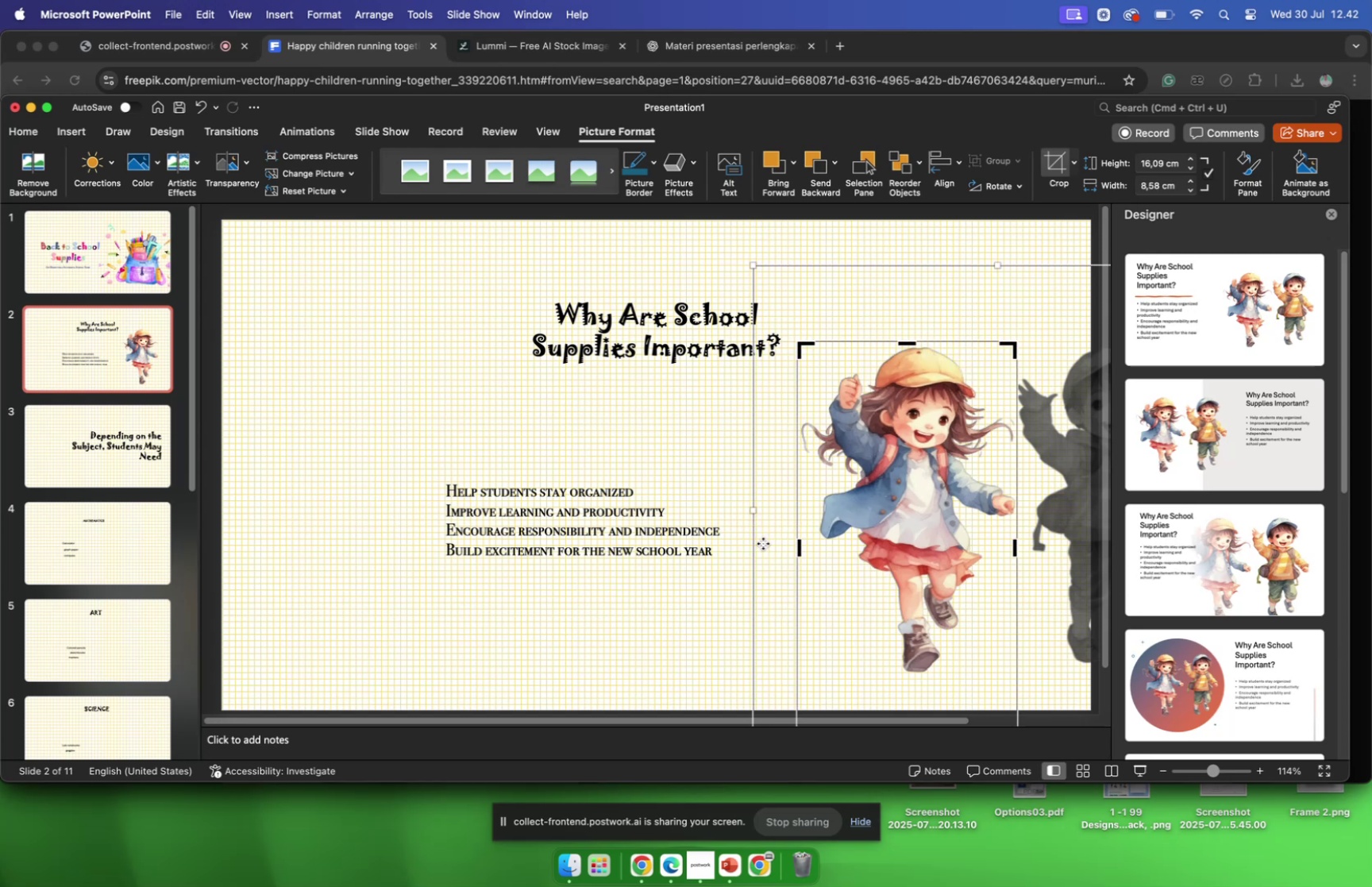 
left_click([763, 542])
 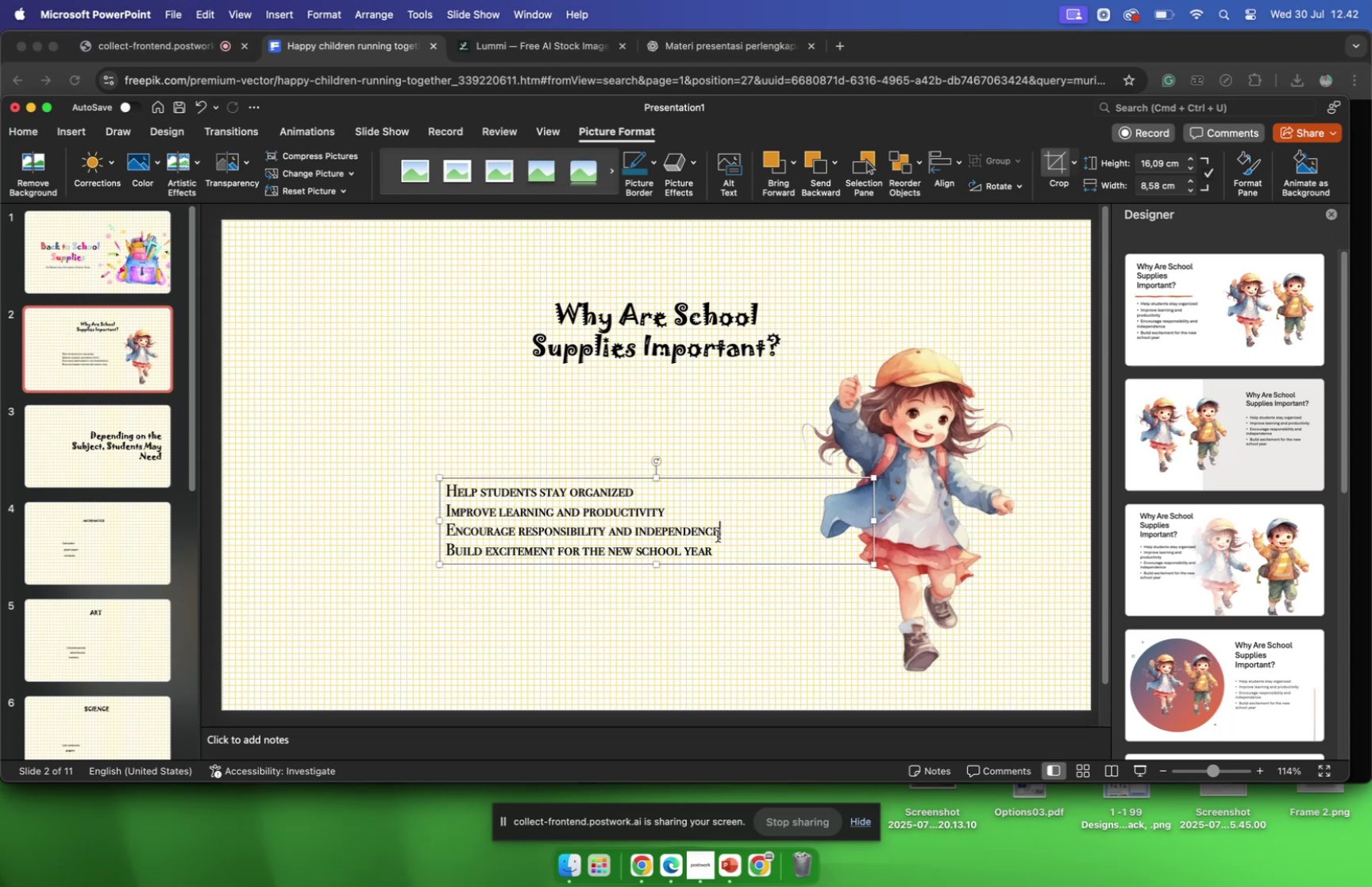 
left_click([718, 535])
 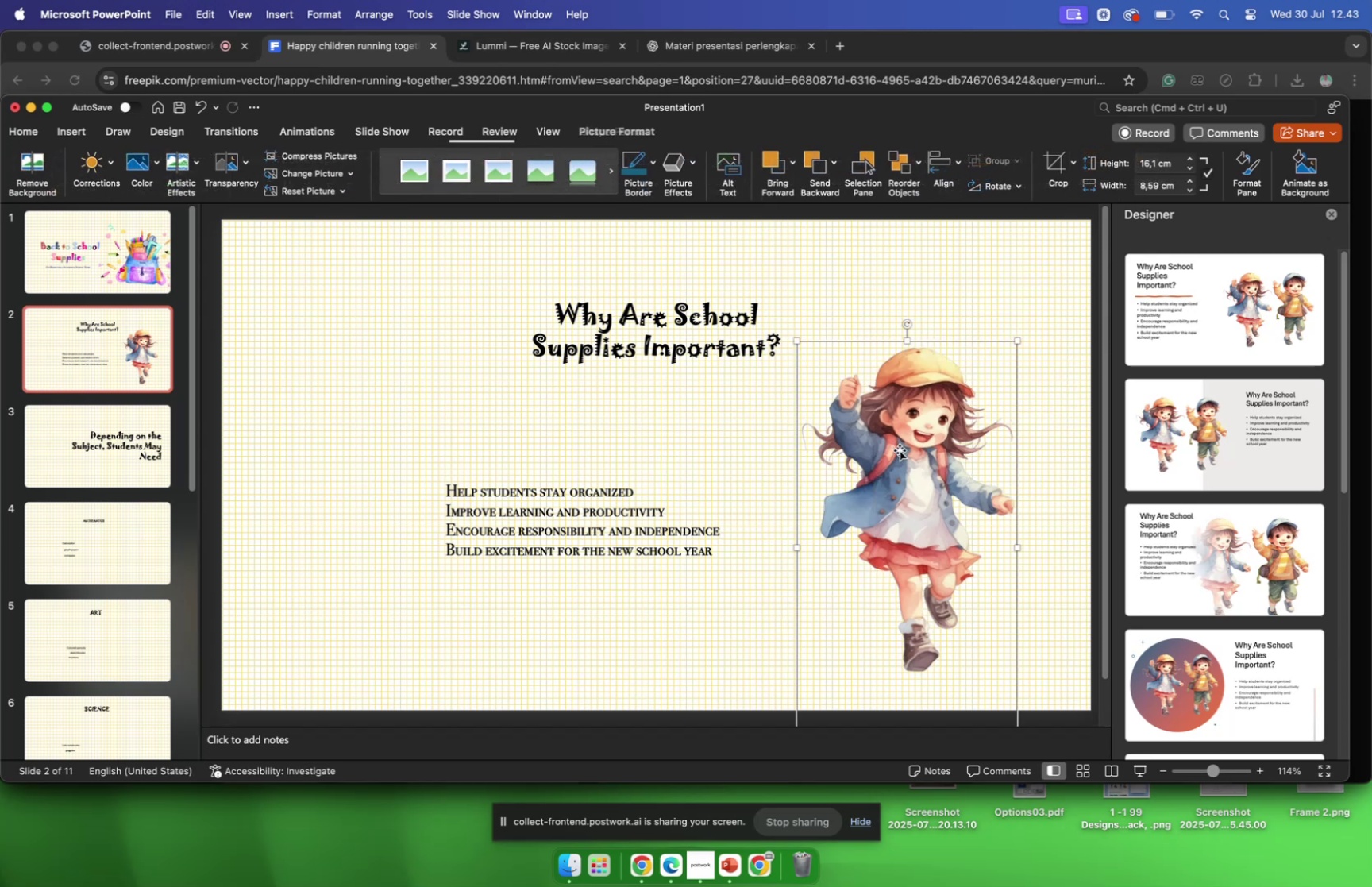 
left_click_drag(start_coordinate=[917, 472], to_coordinate=[904, 347])
 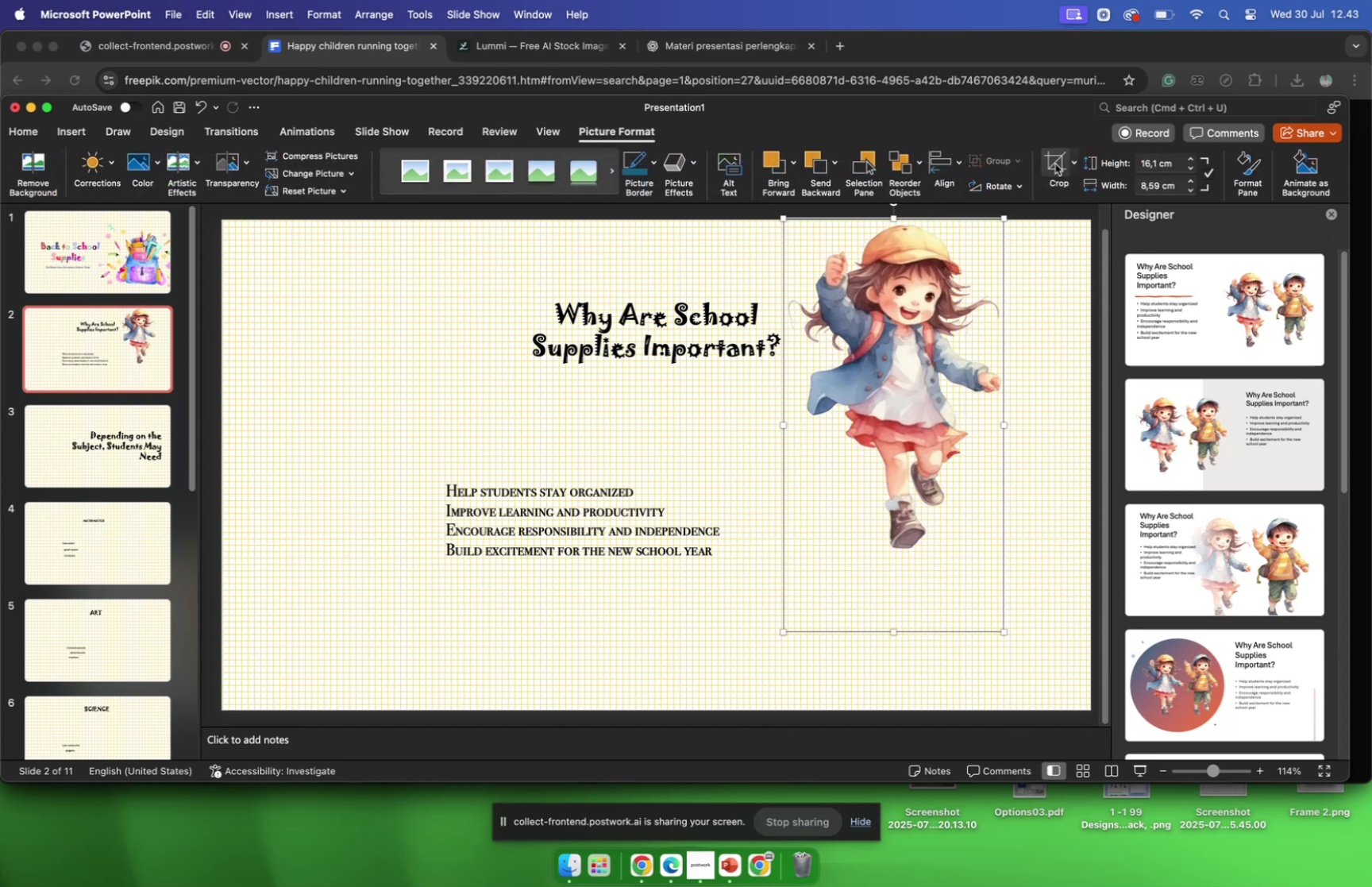 
left_click([1056, 164])
 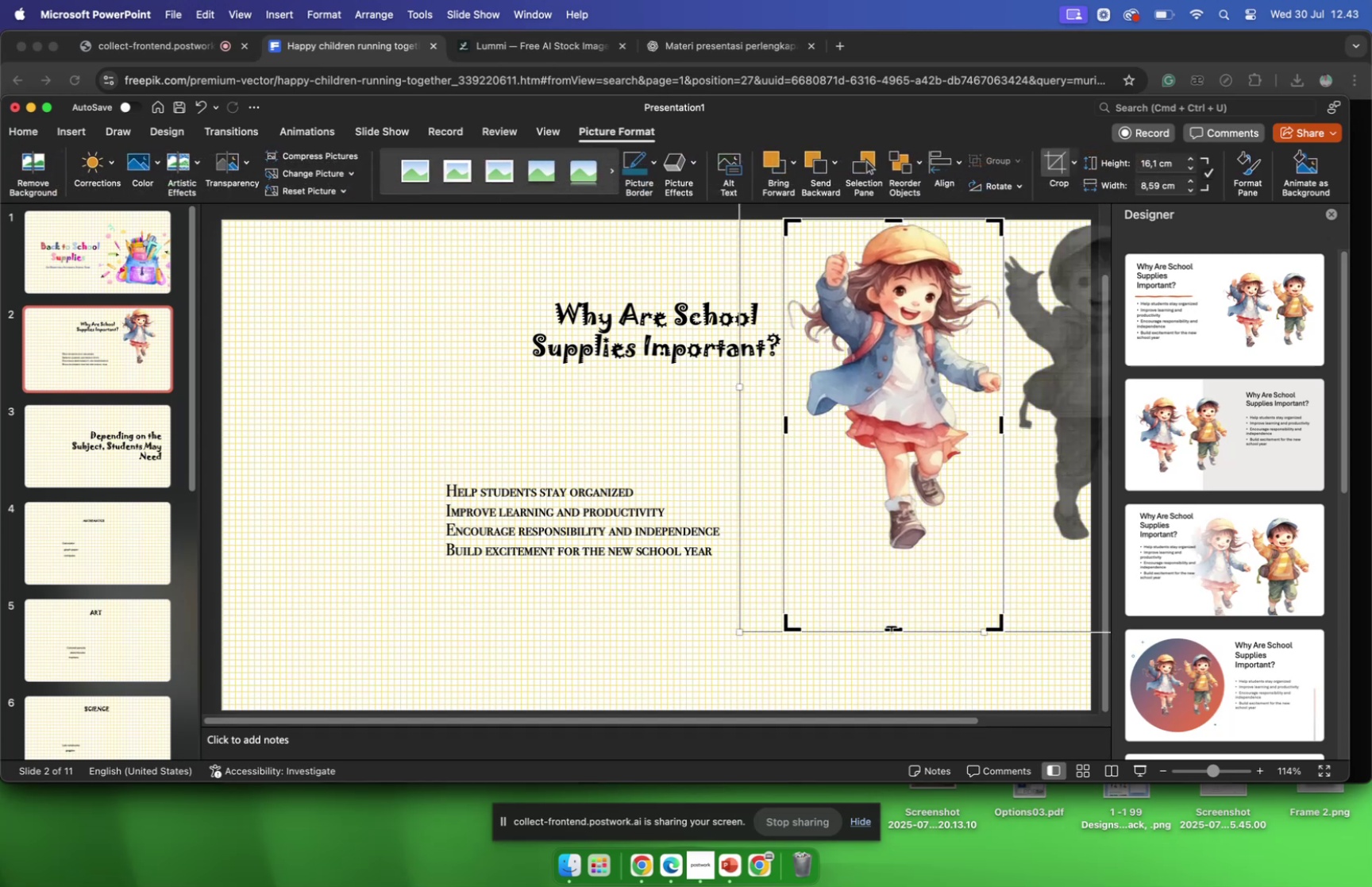 
left_click_drag(start_coordinate=[892, 627], to_coordinate=[895, 550])
 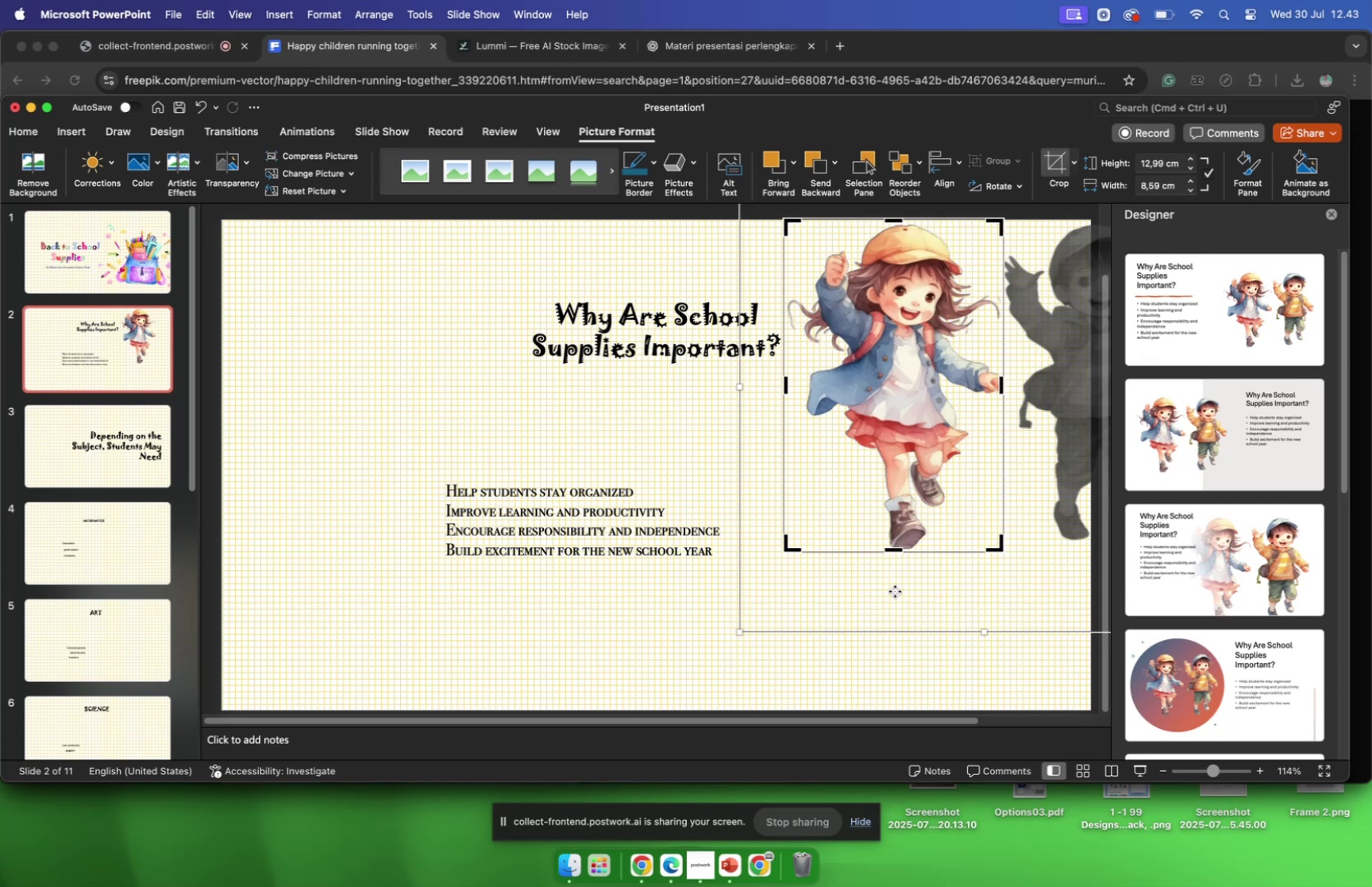 
left_click([895, 590])
 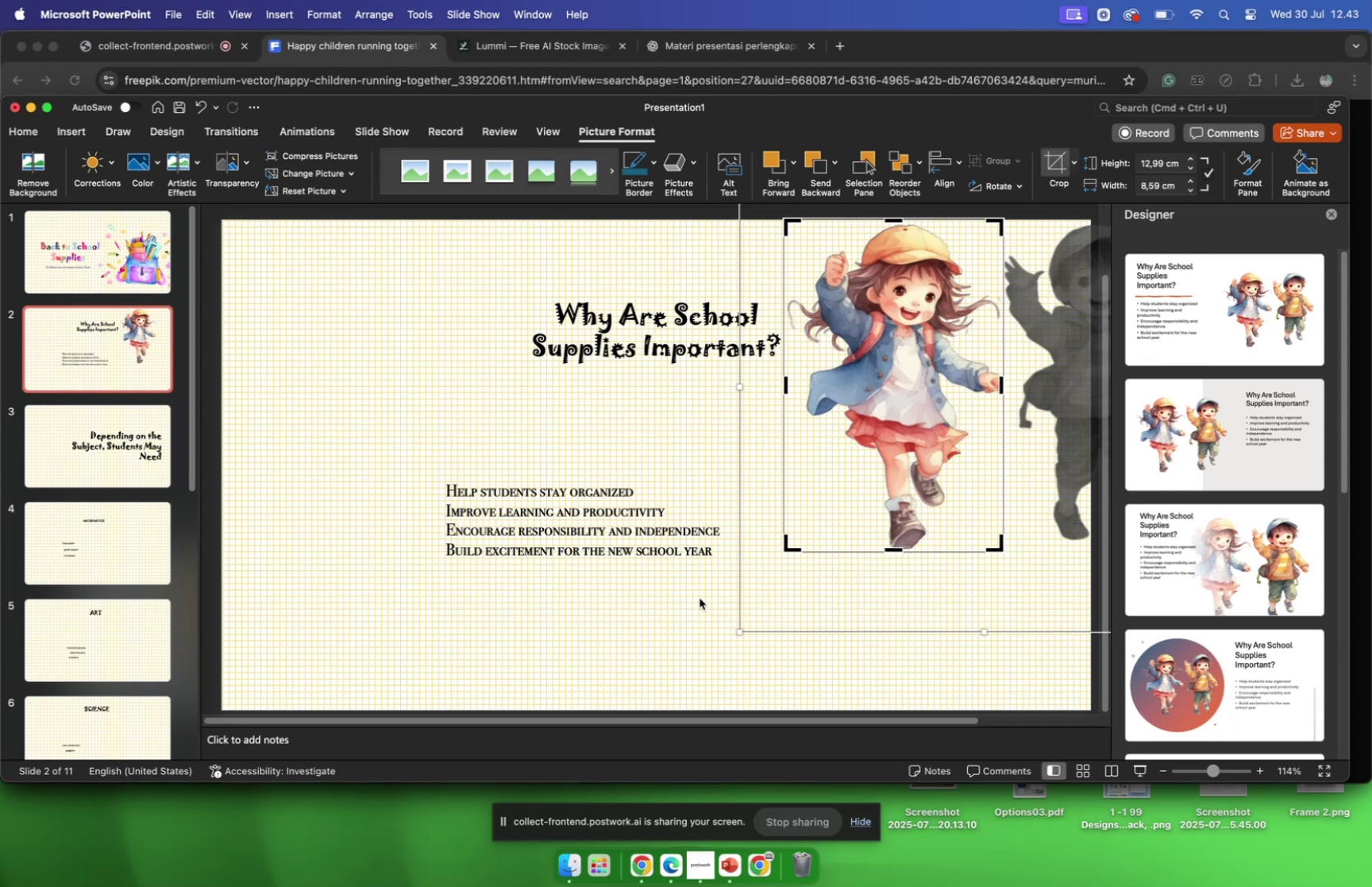 
left_click([699, 597])
 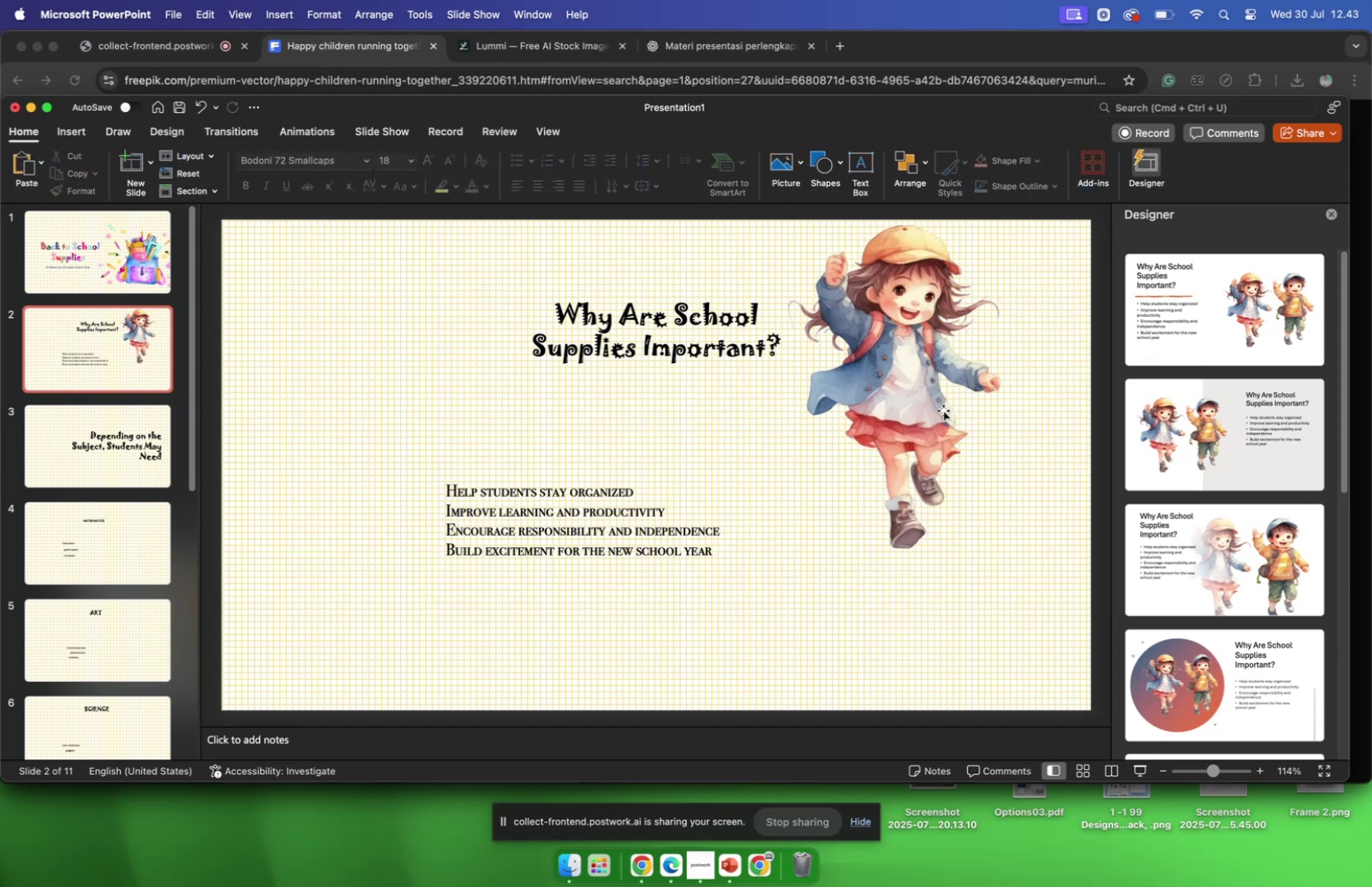 
left_click_drag(start_coordinate=[938, 409], to_coordinate=[395, 511])
 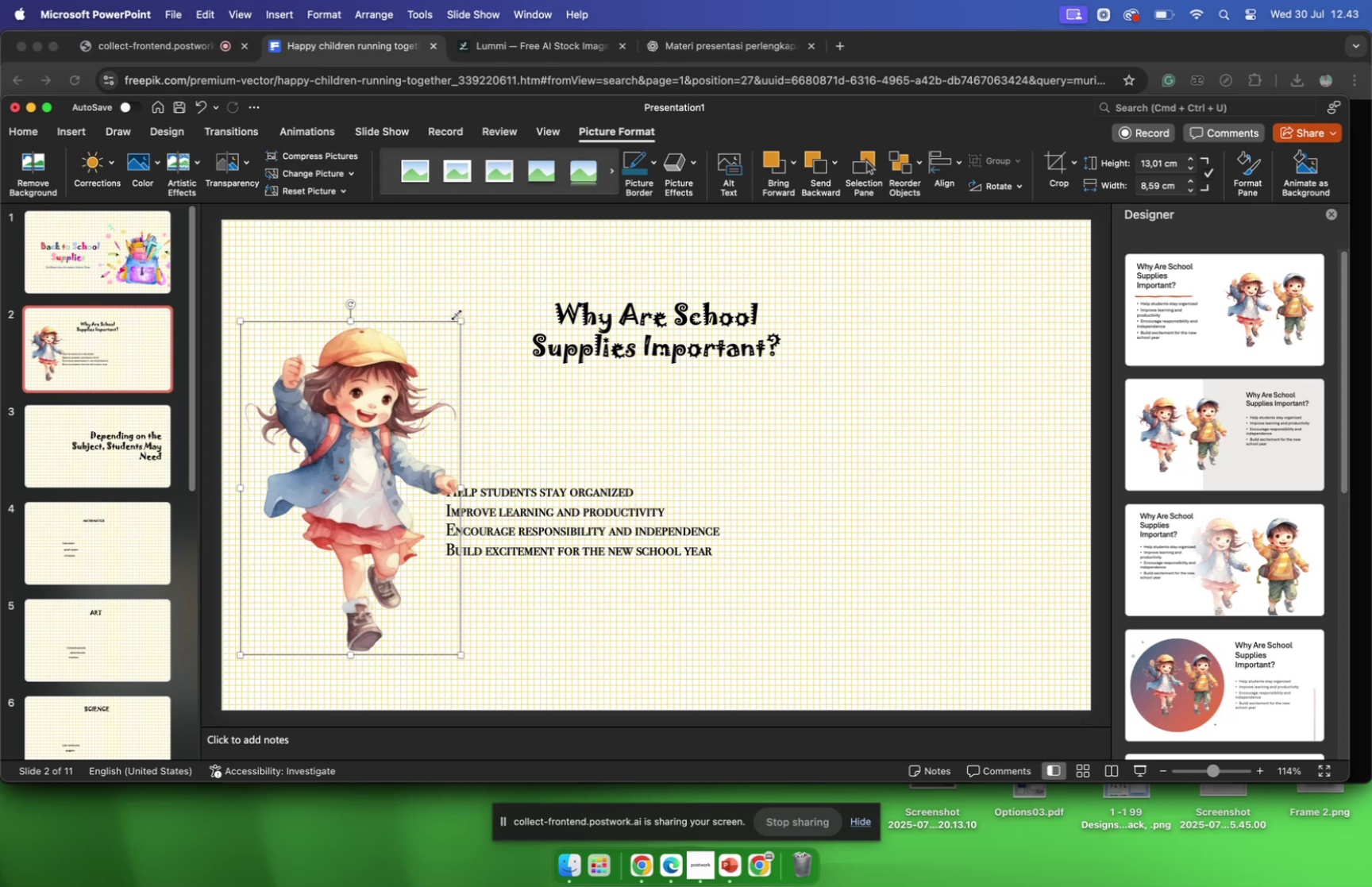 
left_click_drag(start_coordinate=[464, 321], to_coordinate=[579, 254])
 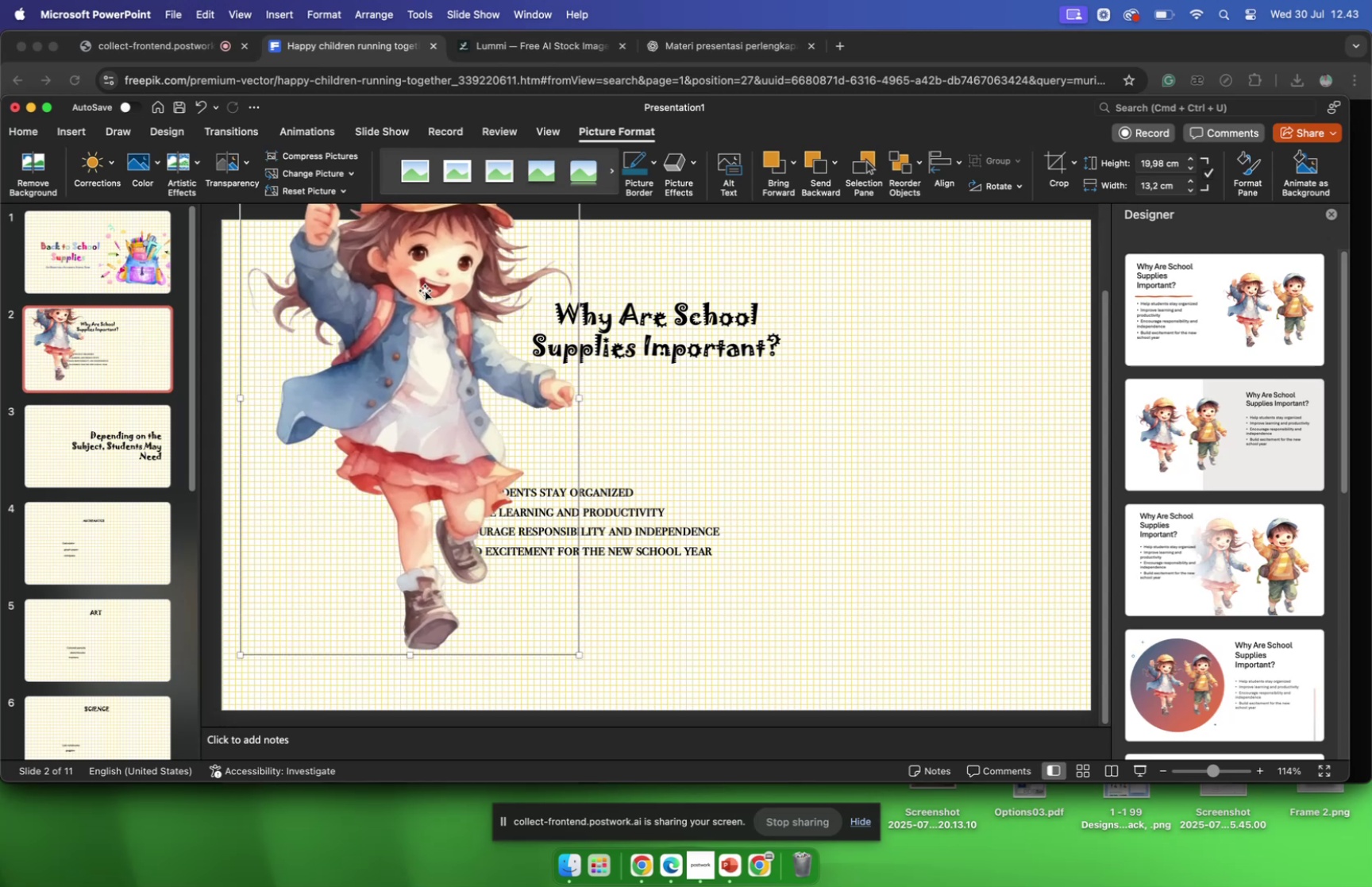 
left_click_drag(start_coordinate=[425, 291], to_coordinate=[352, 456])
 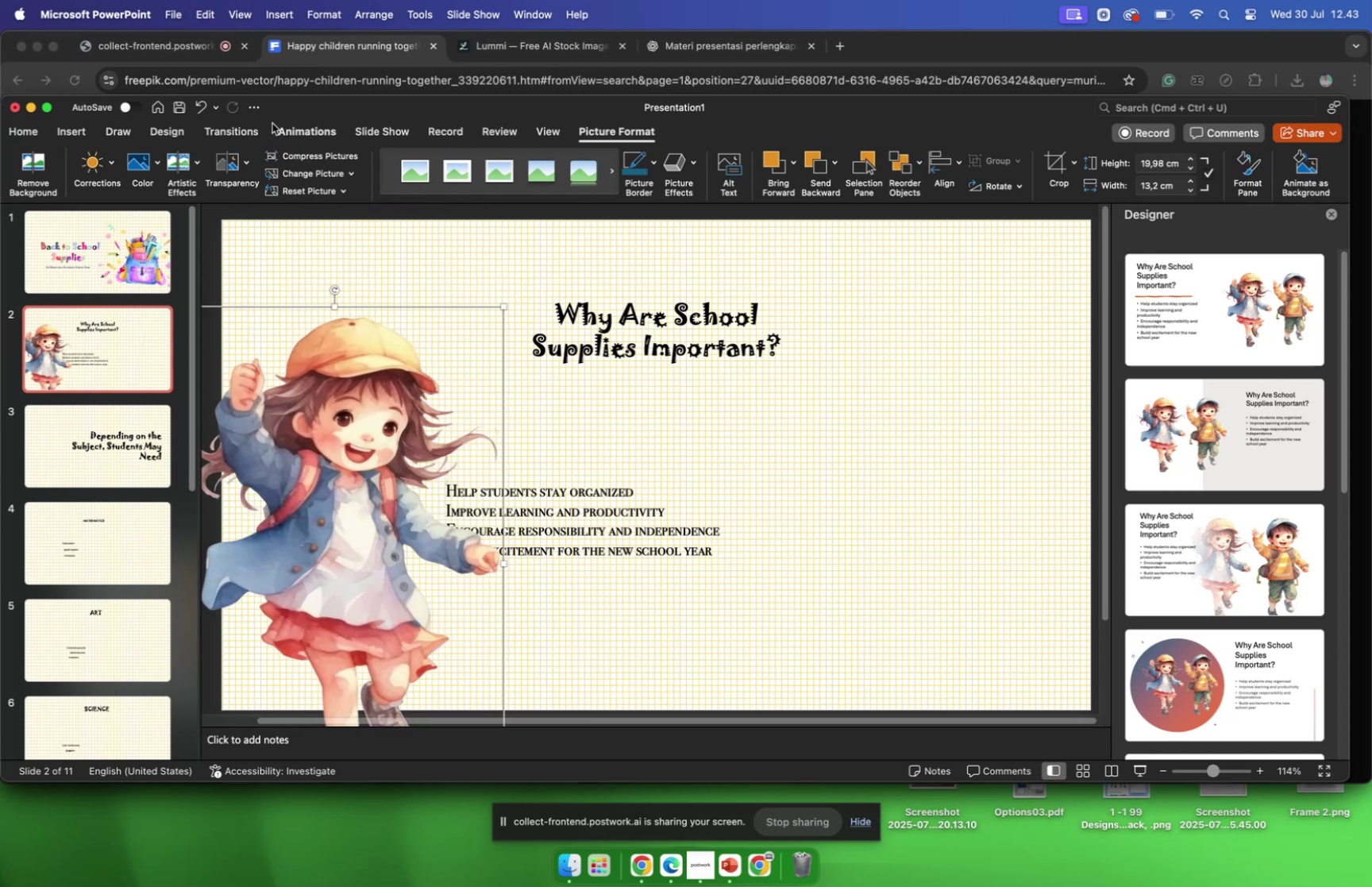 
left_click([168, 47])
 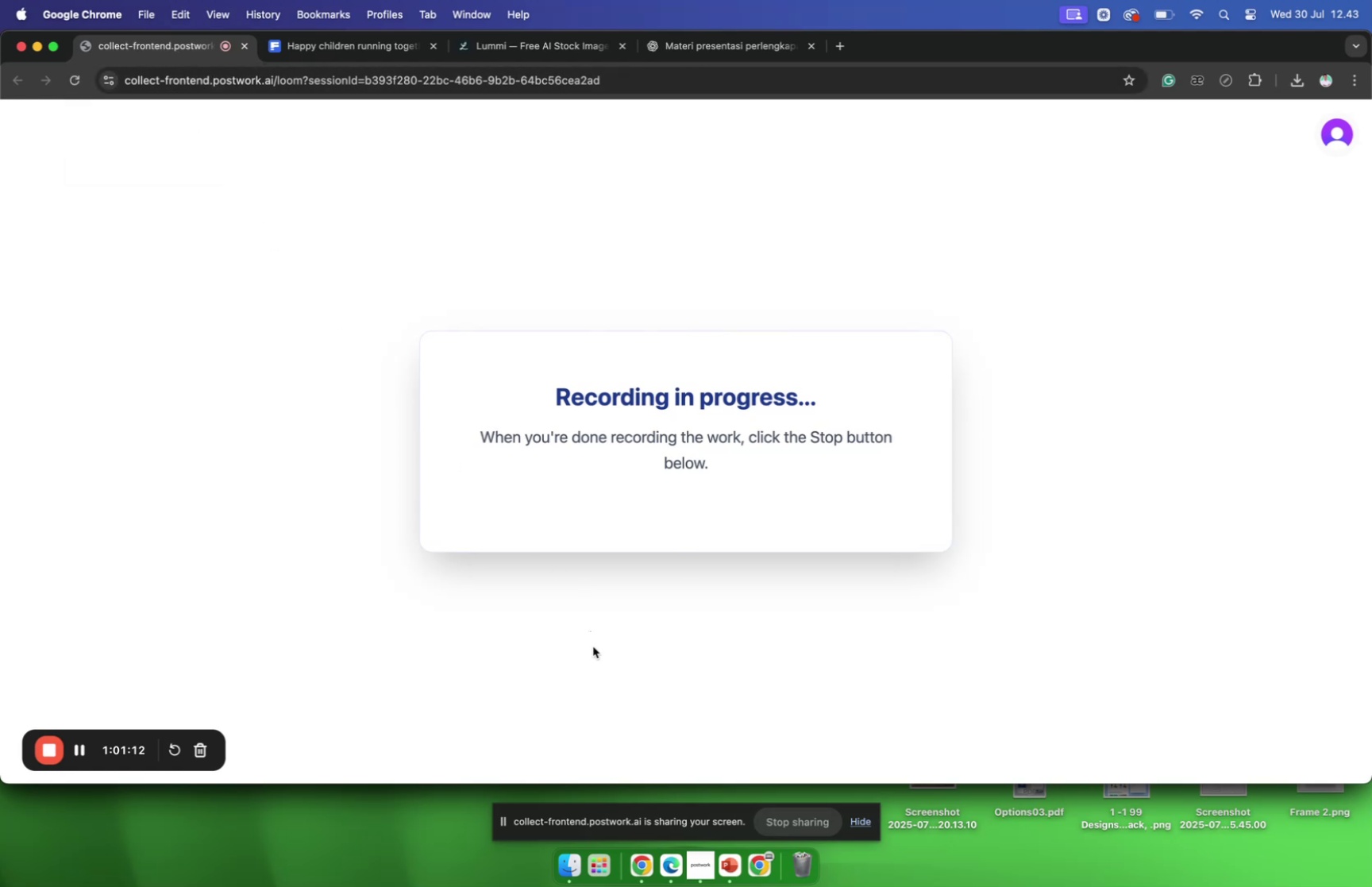 
wait(9.94)
 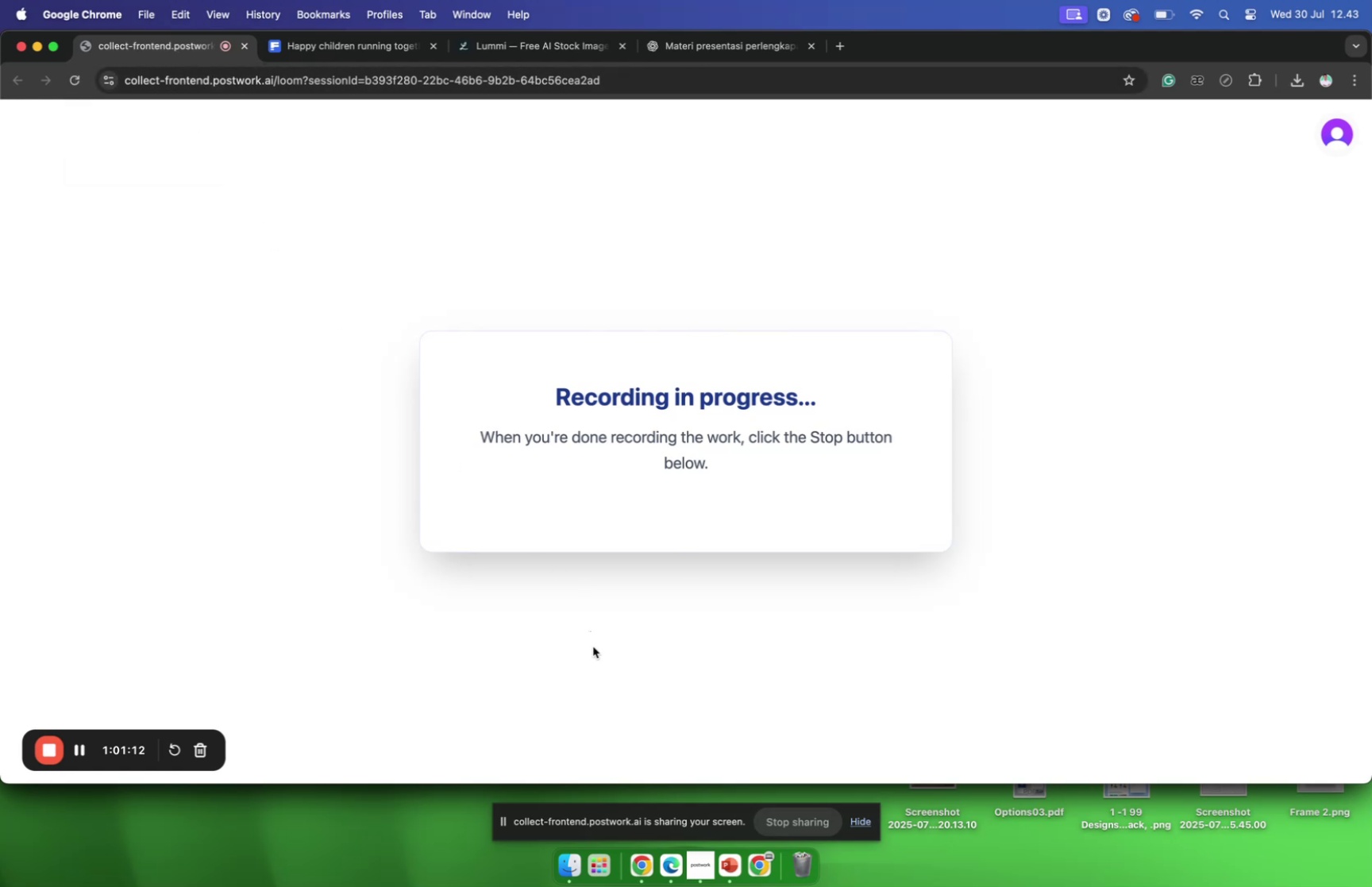 
left_click([341, 40])
 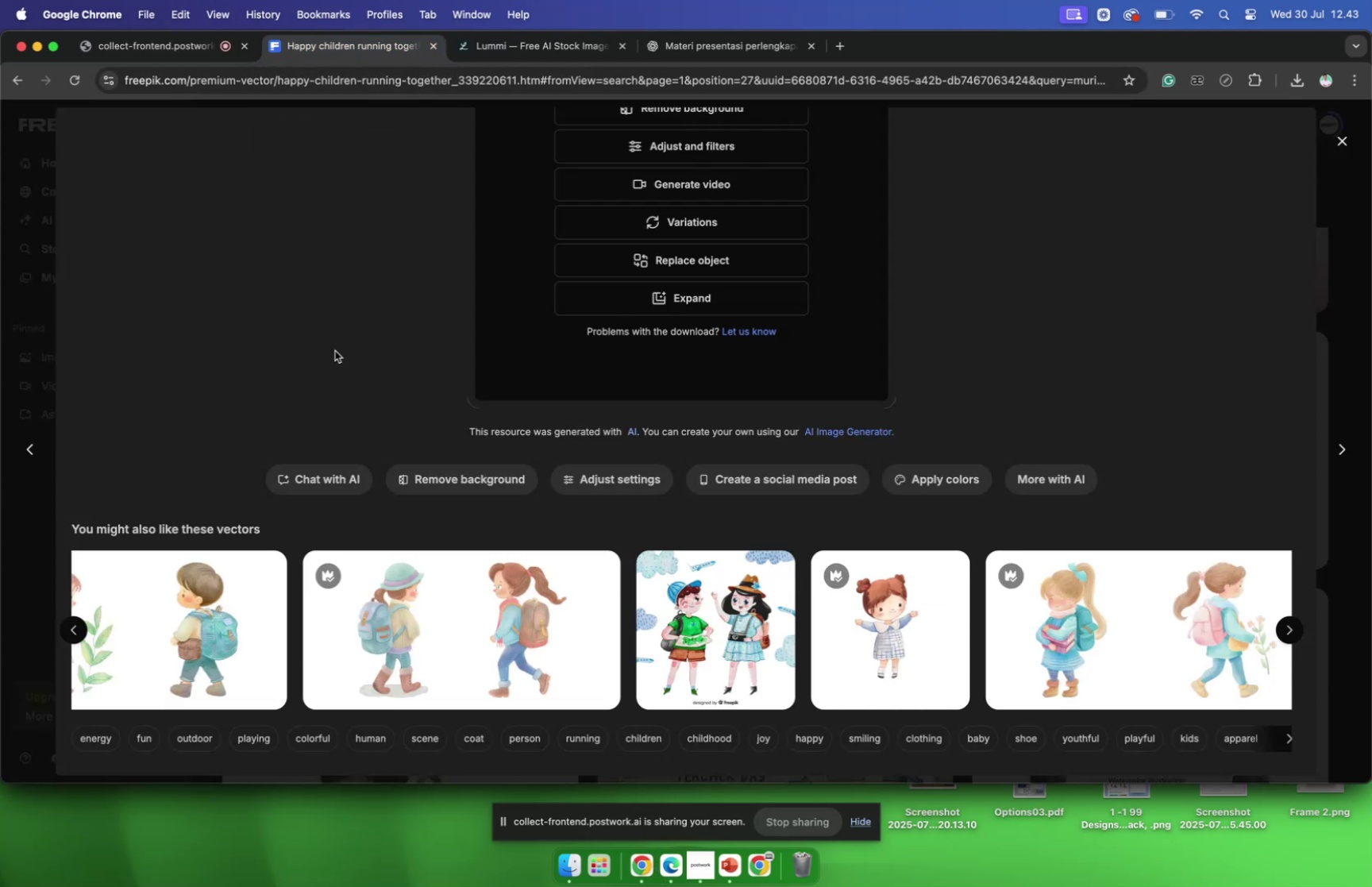 
scroll: coordinate [352, 338], scroll_direction: down, amount: 16.0
 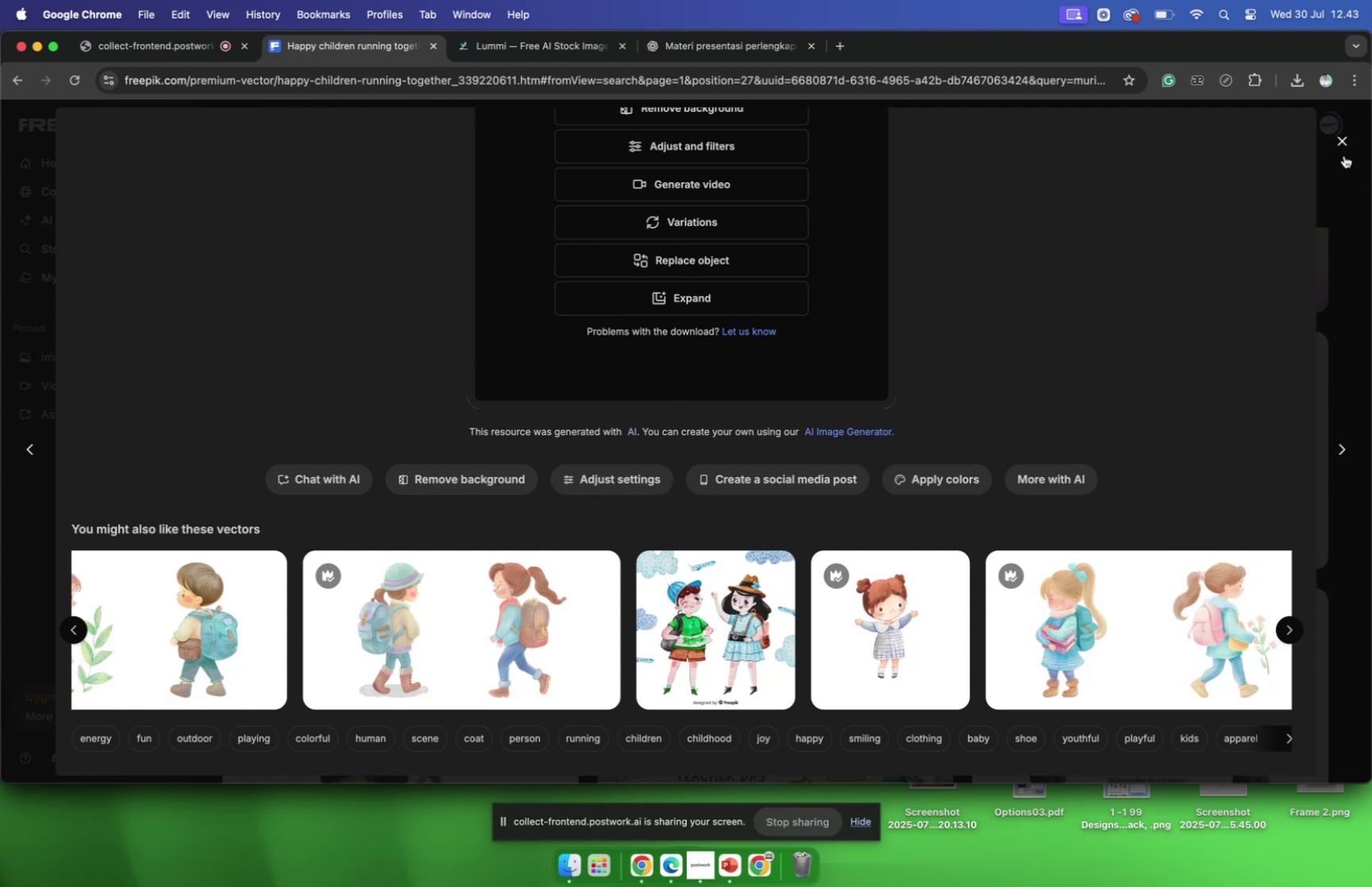 
left_click([1342, 141])
 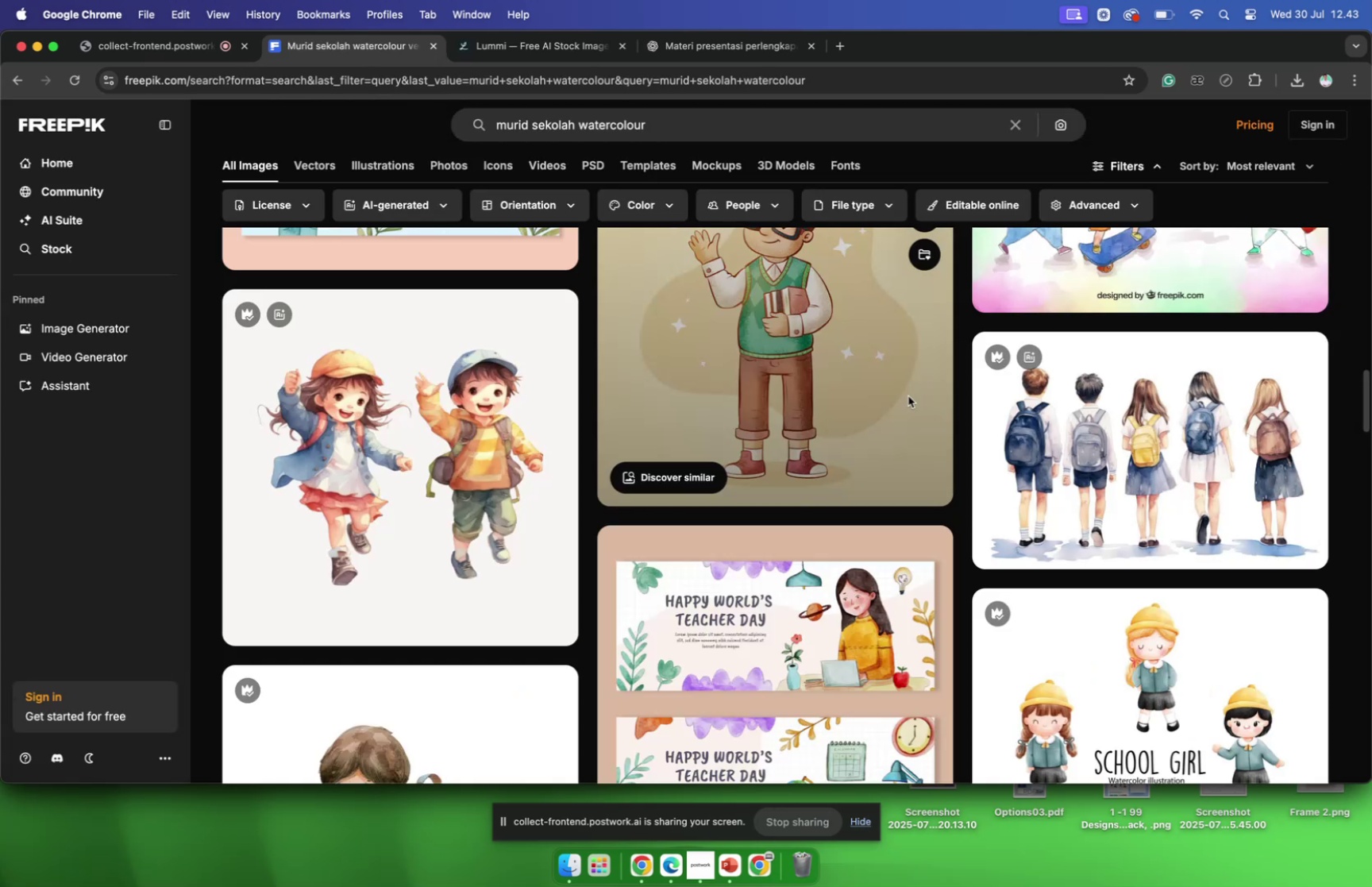 
scroll: coordinate [1026, 687], scroll_direction: down, amount: 55.0
 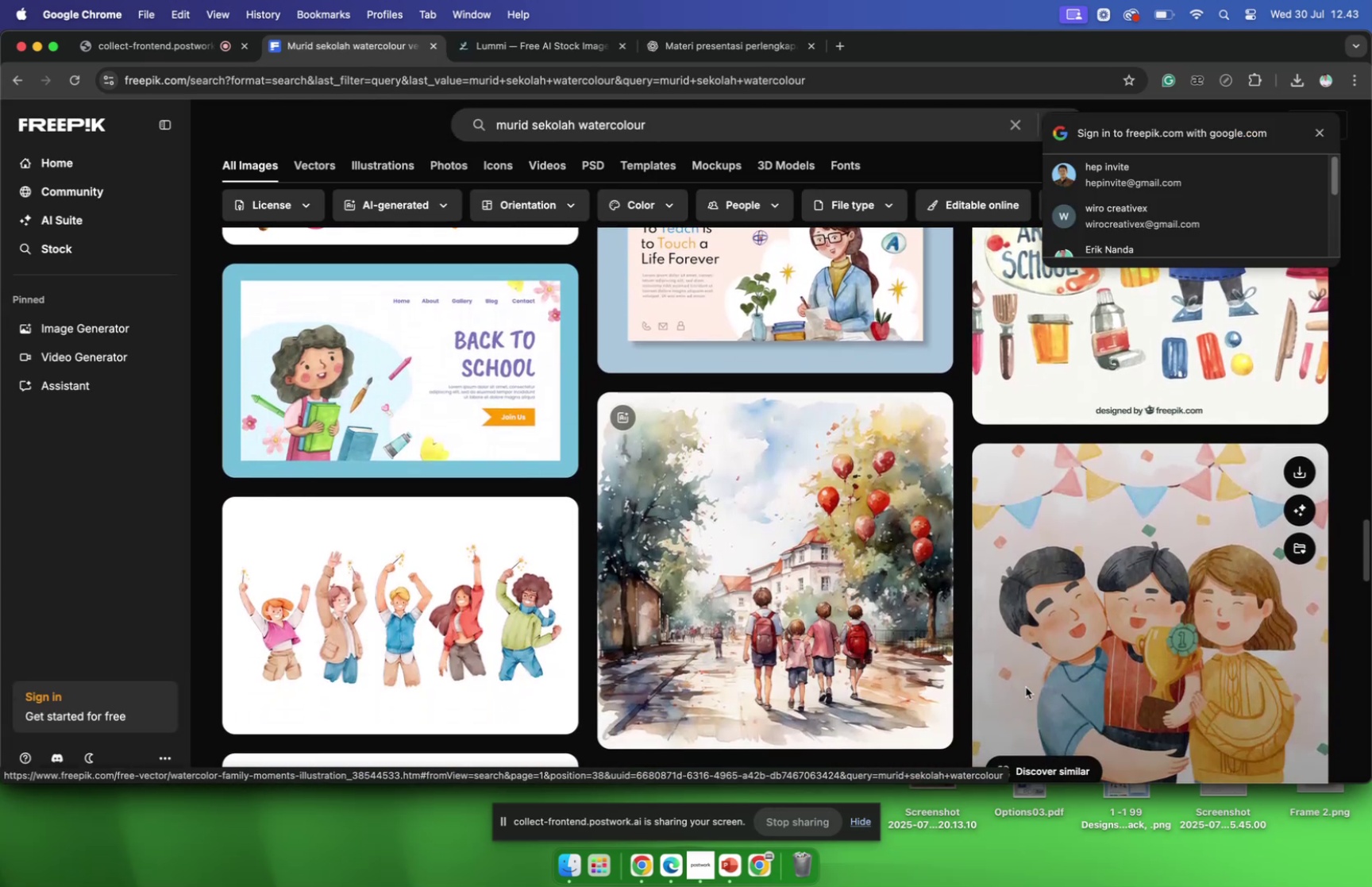 
scroll: coordinate [1026, 691], scroll_direction: up, amount: 12.0
 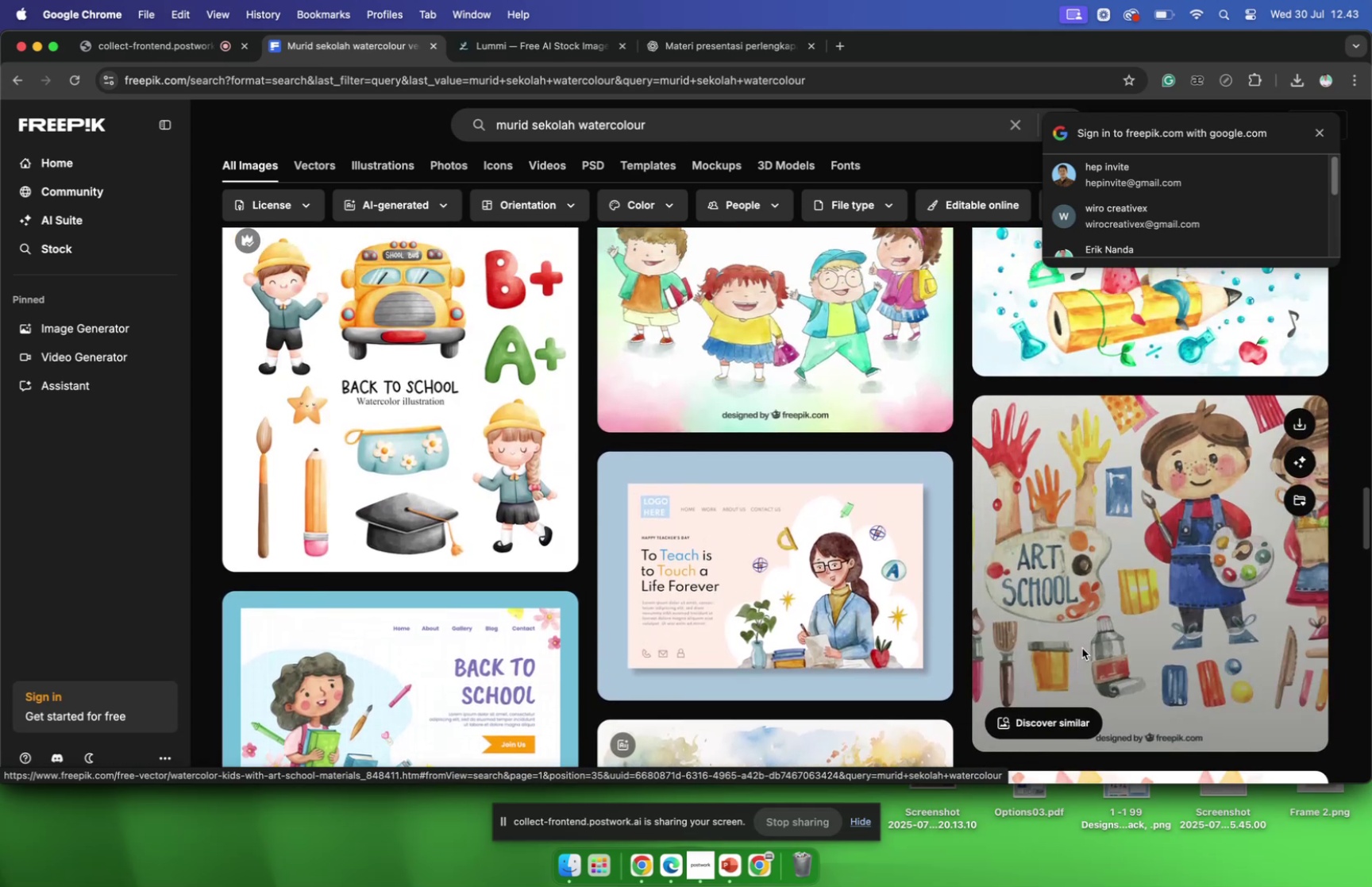 
left_click([1082, 645])
 